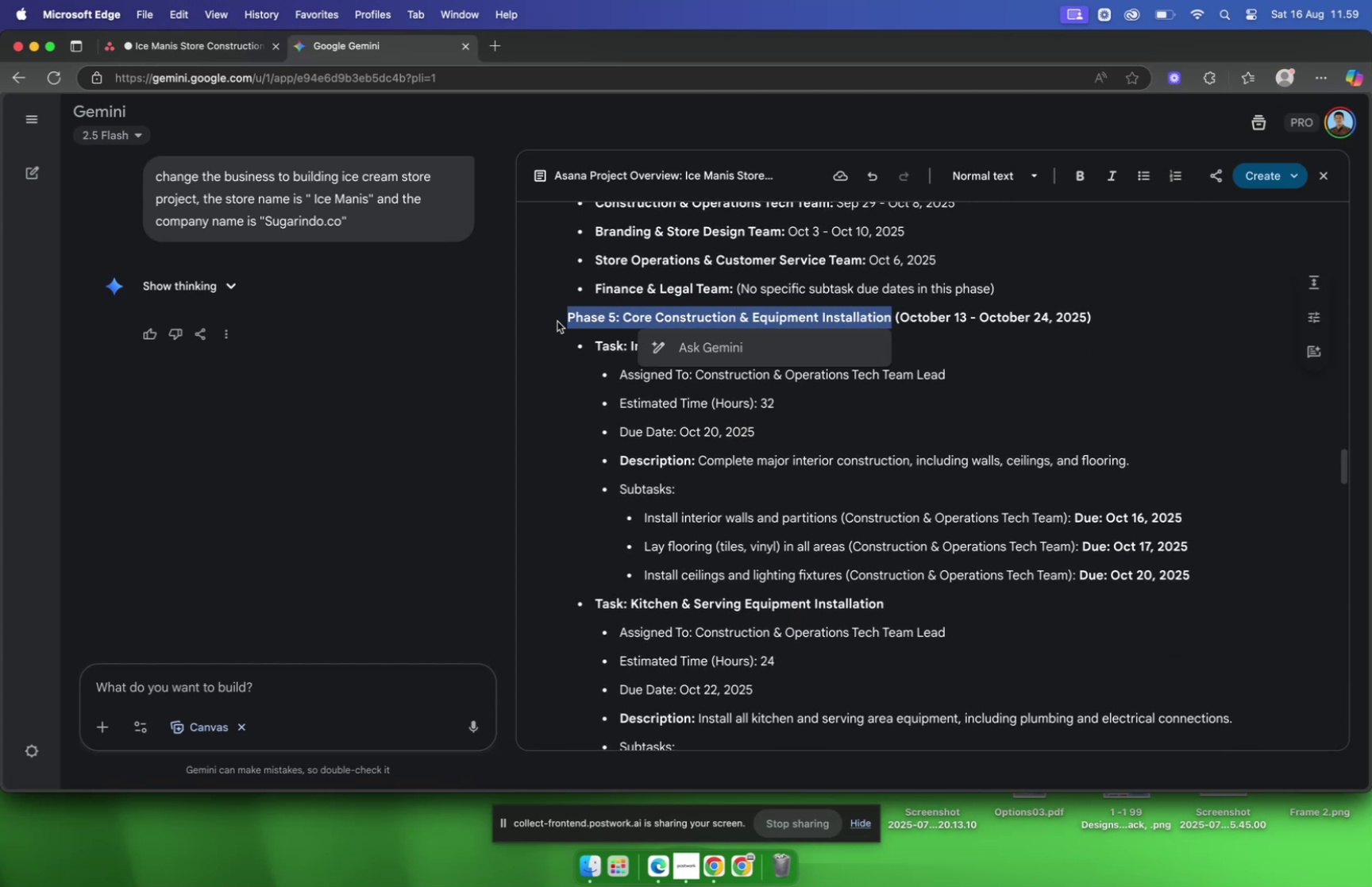 
key(Meta+C)
 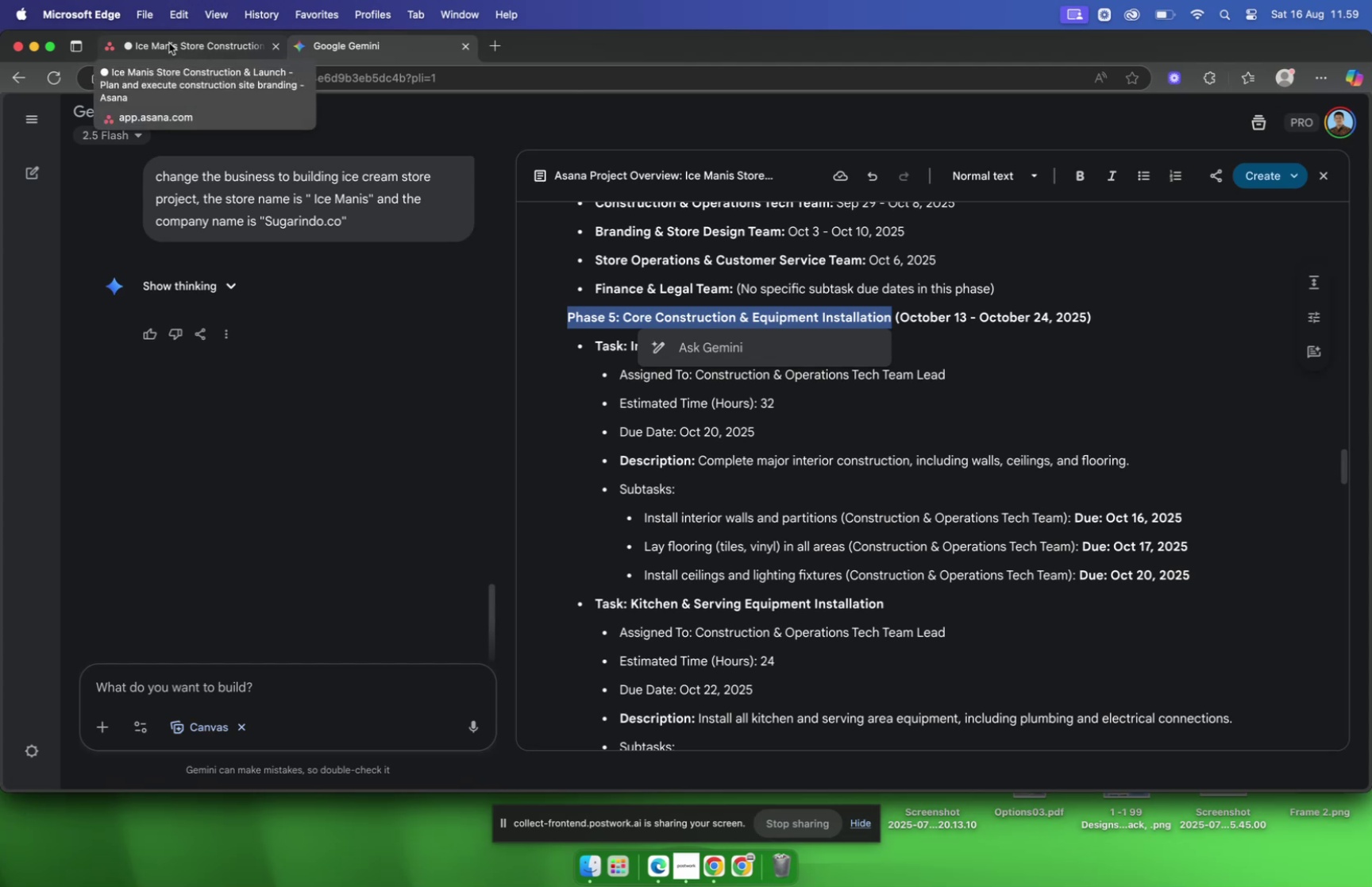 
wait(9.36)
 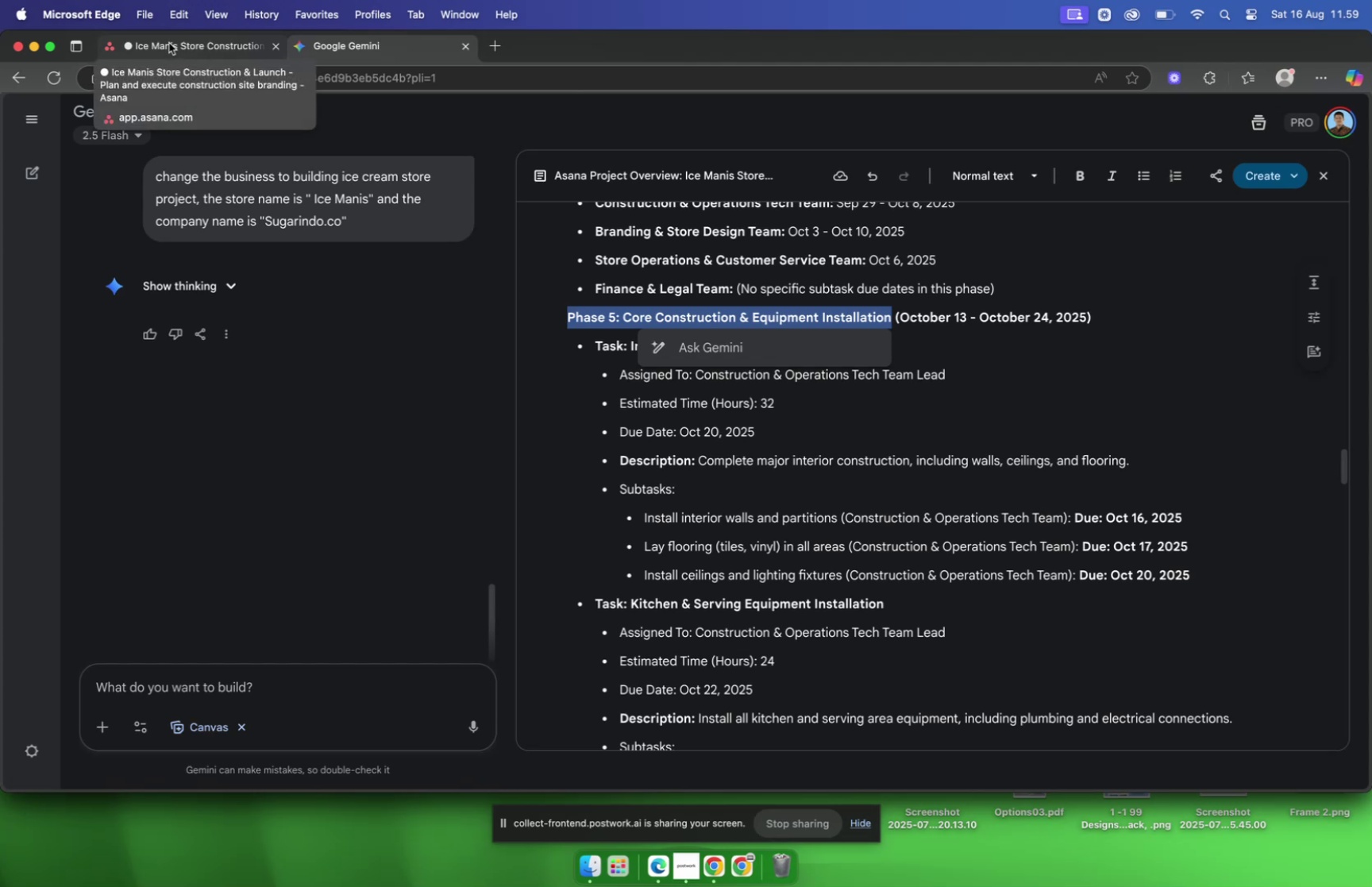 
left_click([171, 45])
 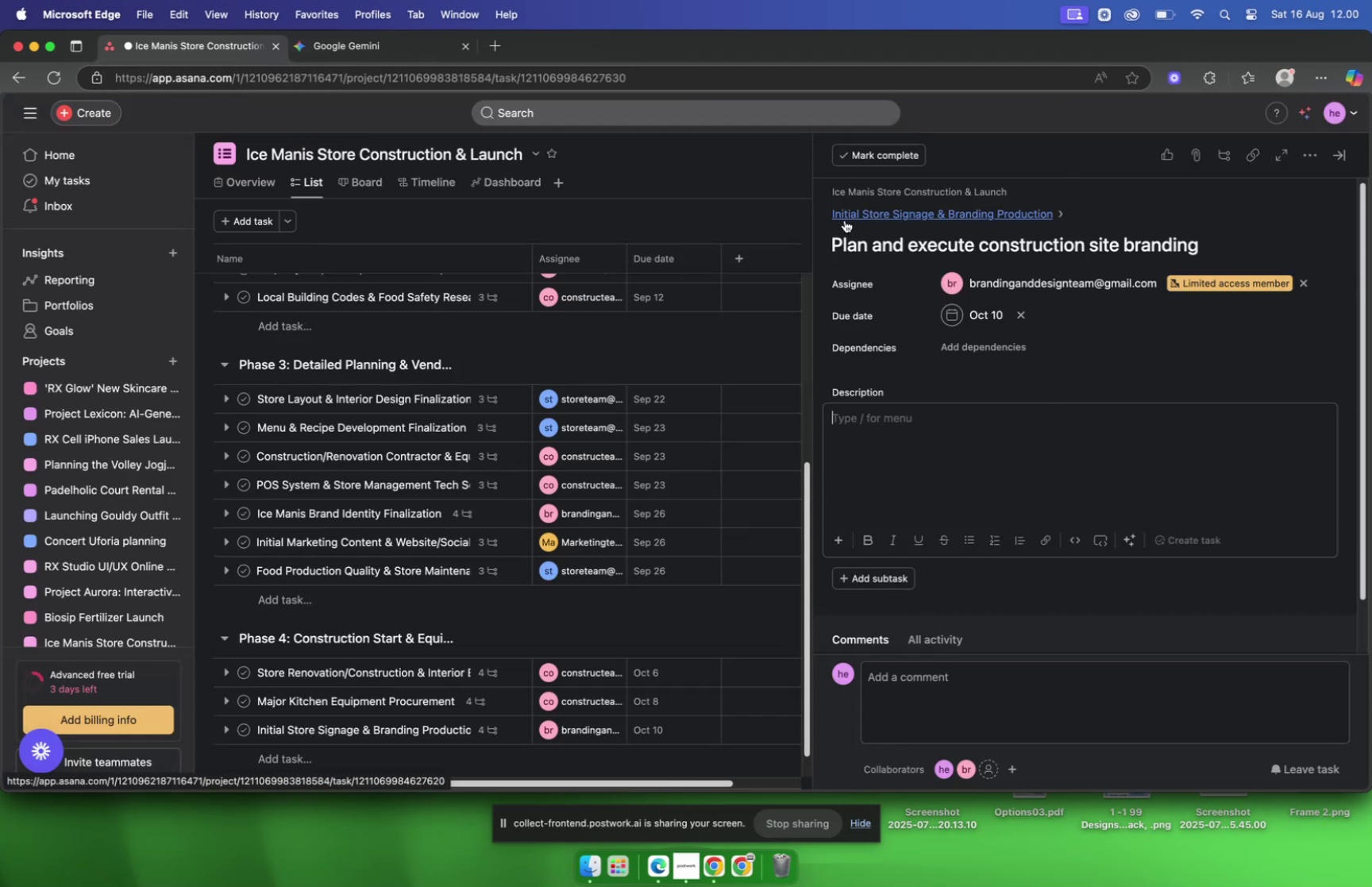 
scroll: coordinate [499, 274], scroll_direction: down, amount: 24.0
 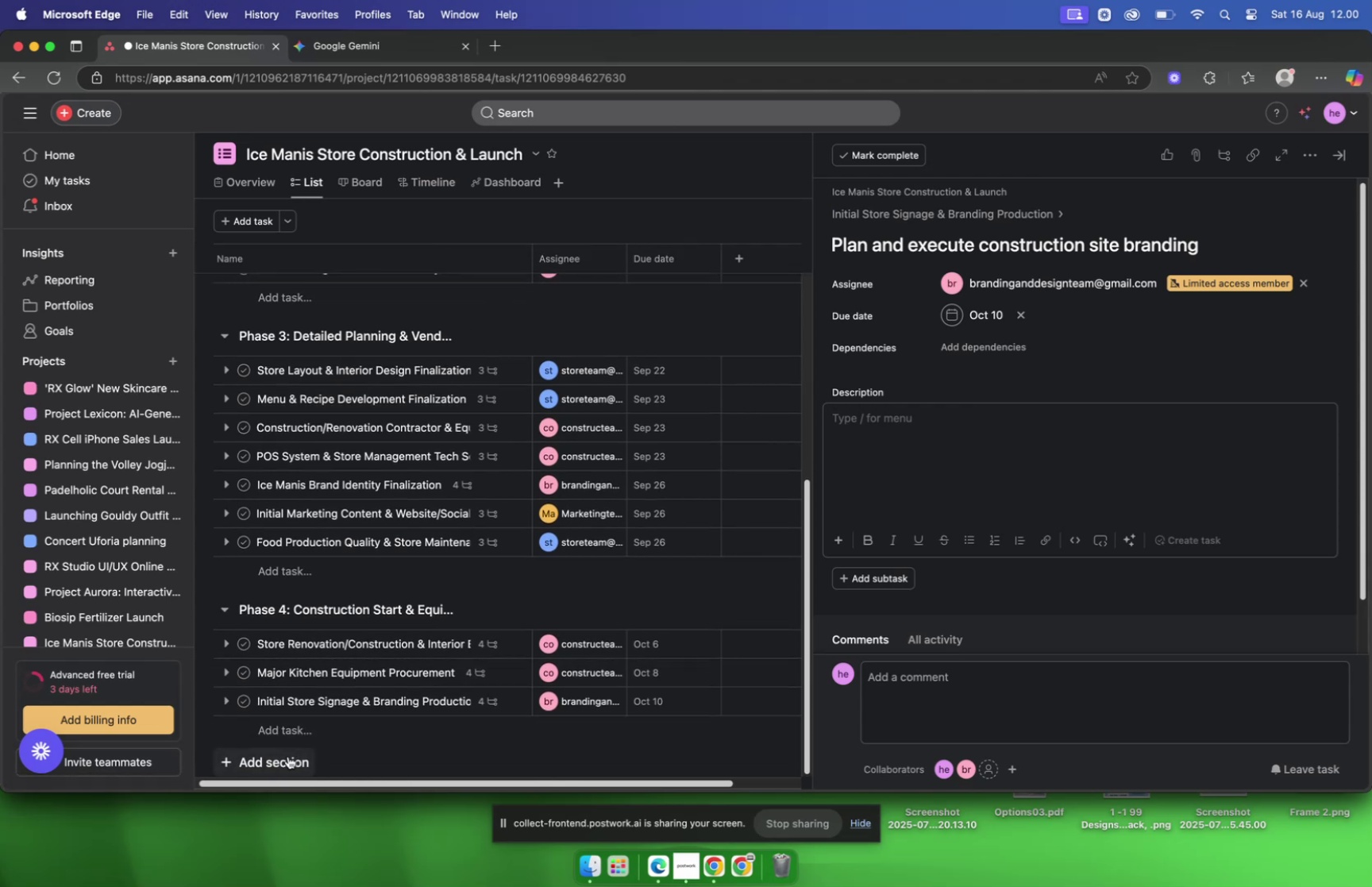 
left_click([288, 755])
 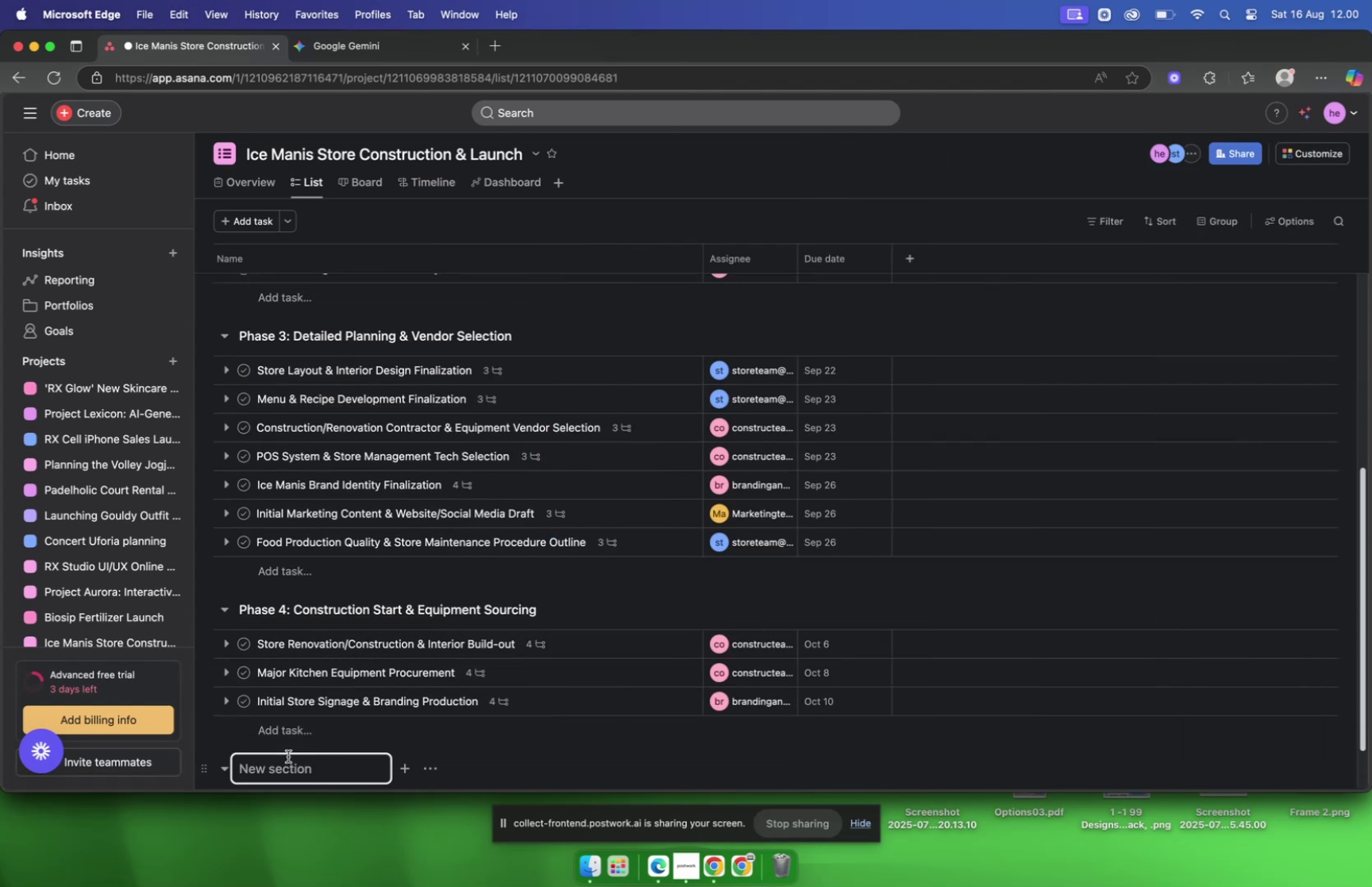 
scroll: coordinate [294, 723], scroll_direction: down, amount: 3.0
 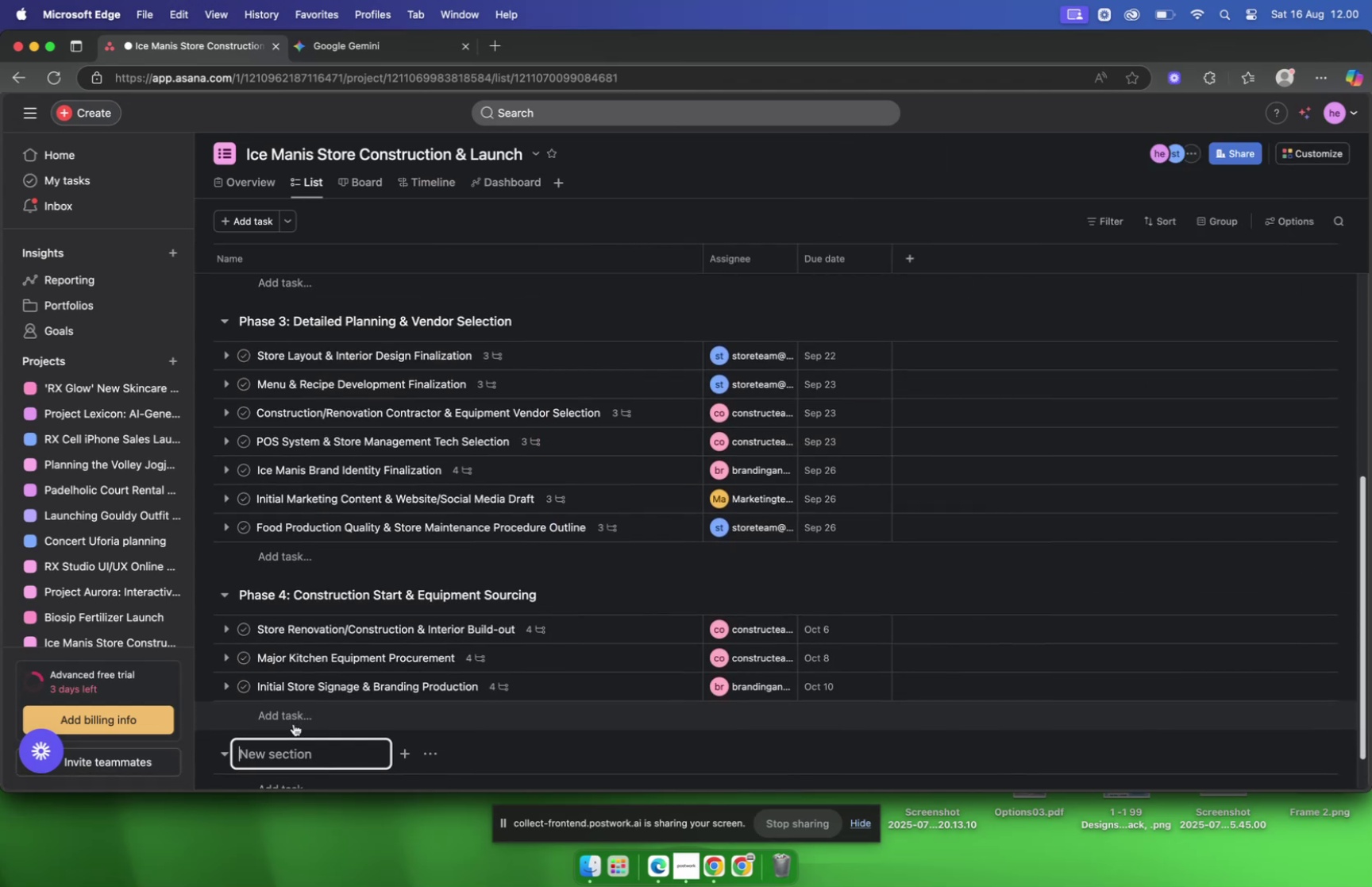 
key(Meta+CommandLeft)
 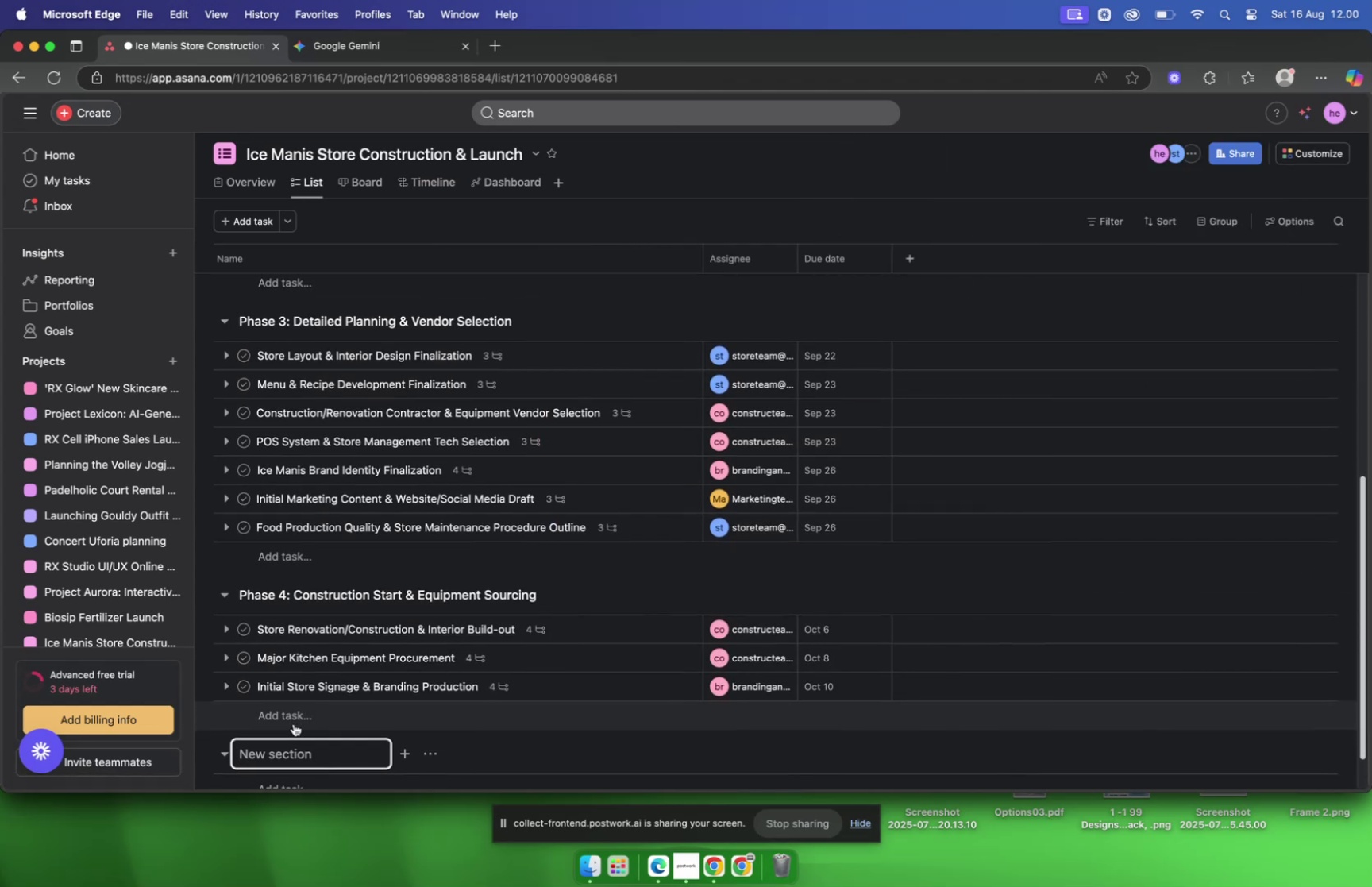 
key(Meta+V)
 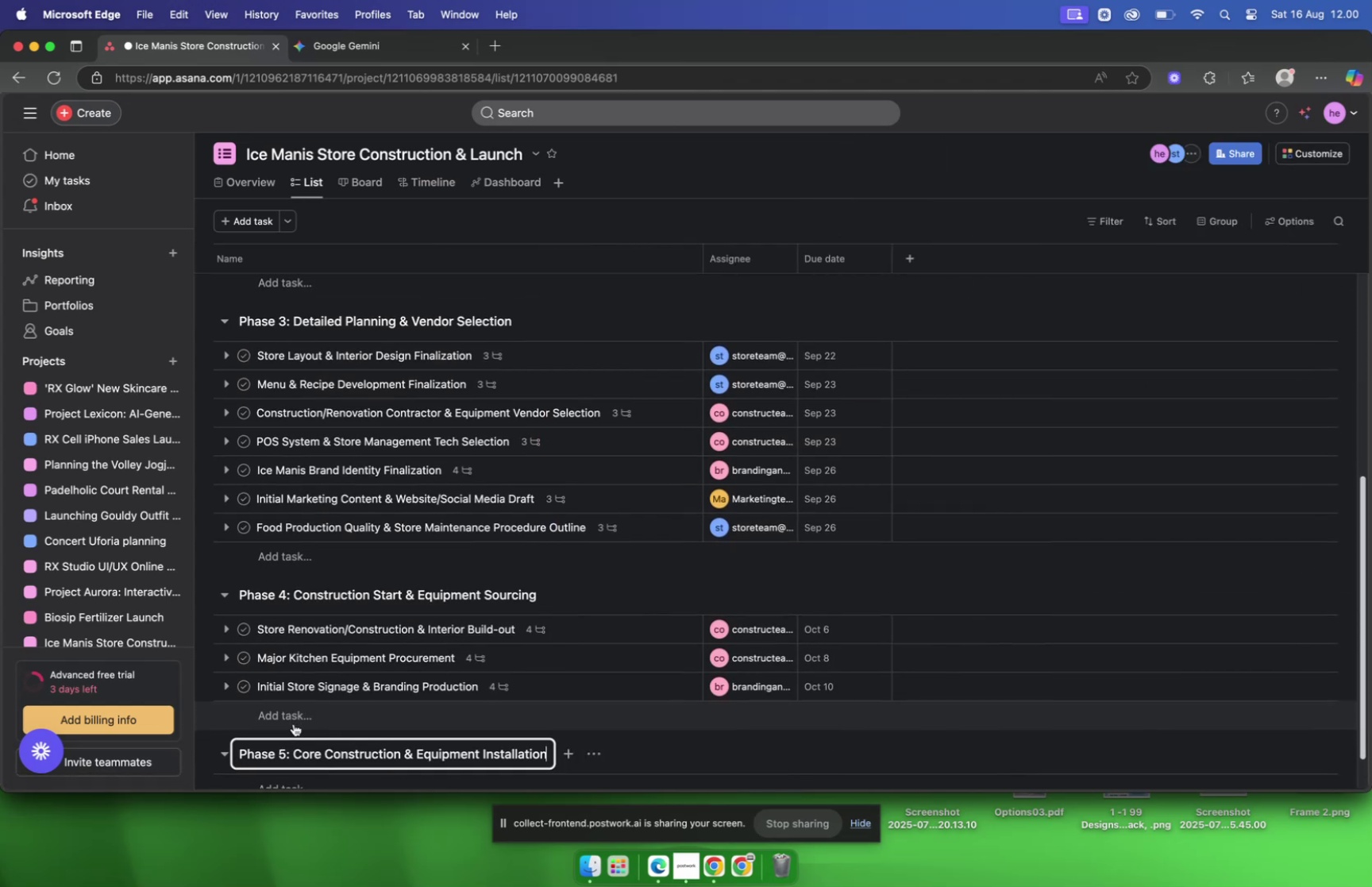 
scroll: coordinate [275, 708], scroll_direction: down, amount: 13.0
 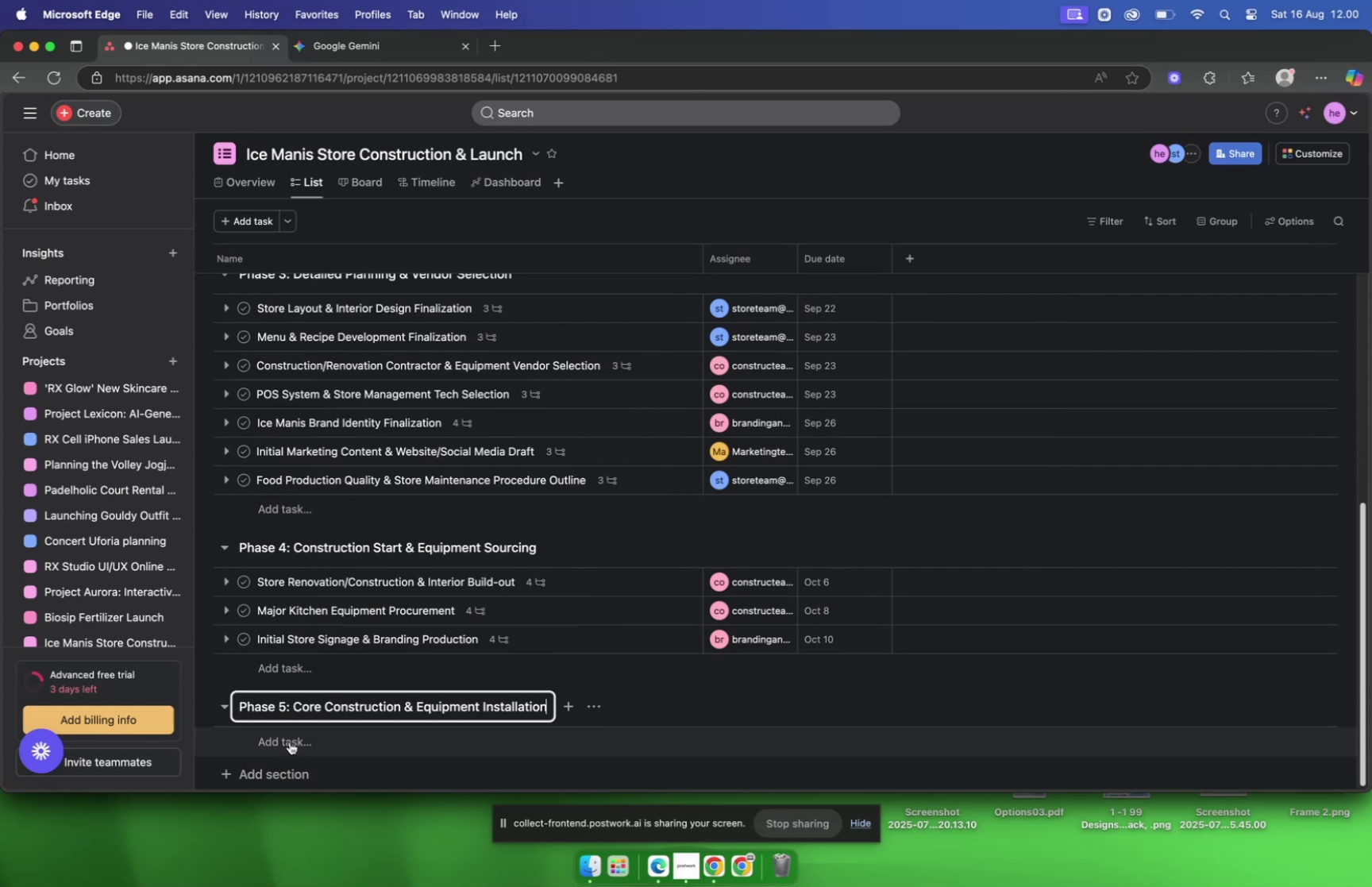 
right_click([290, 741])
 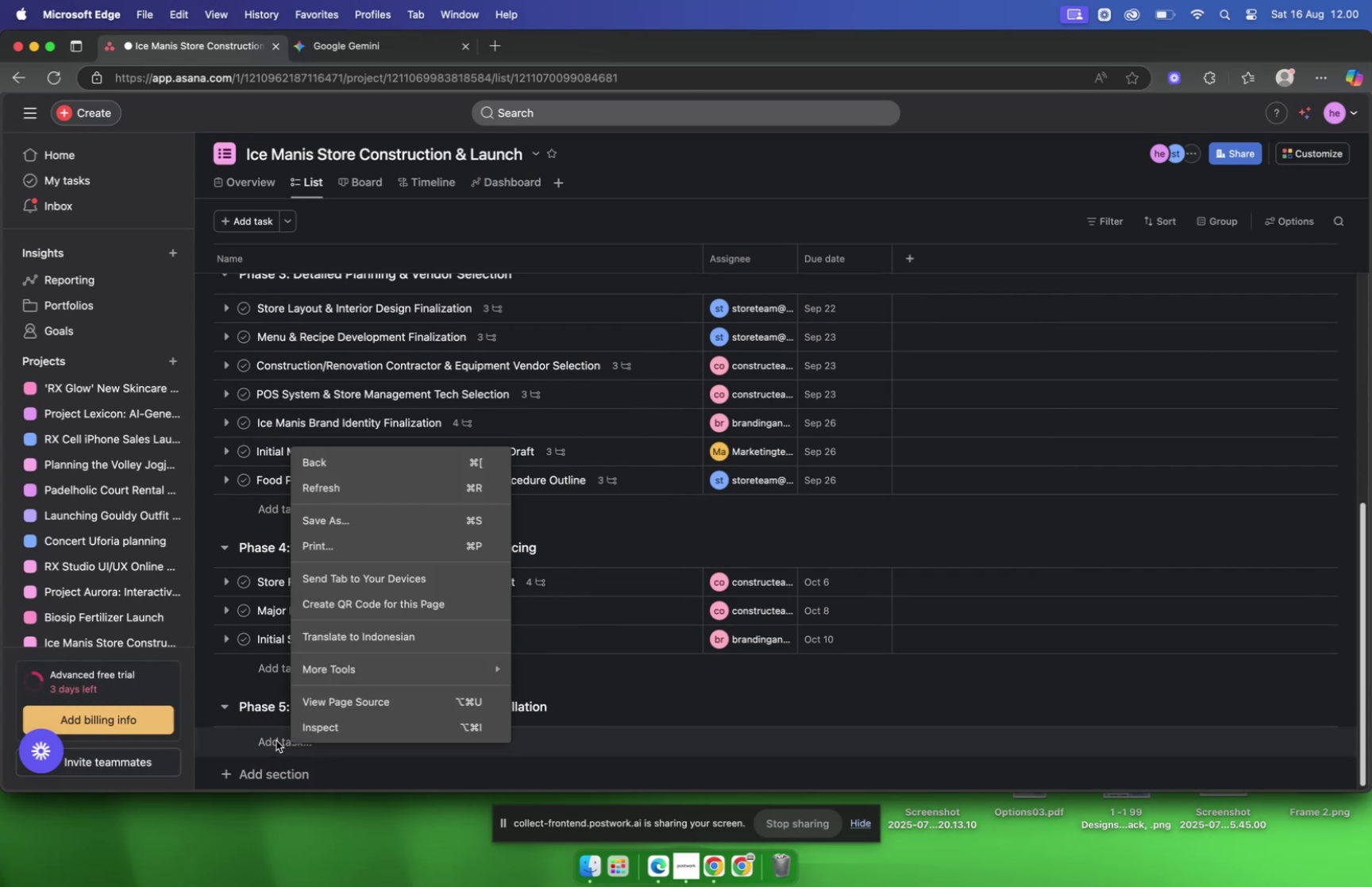 
left_click([276, 739])
 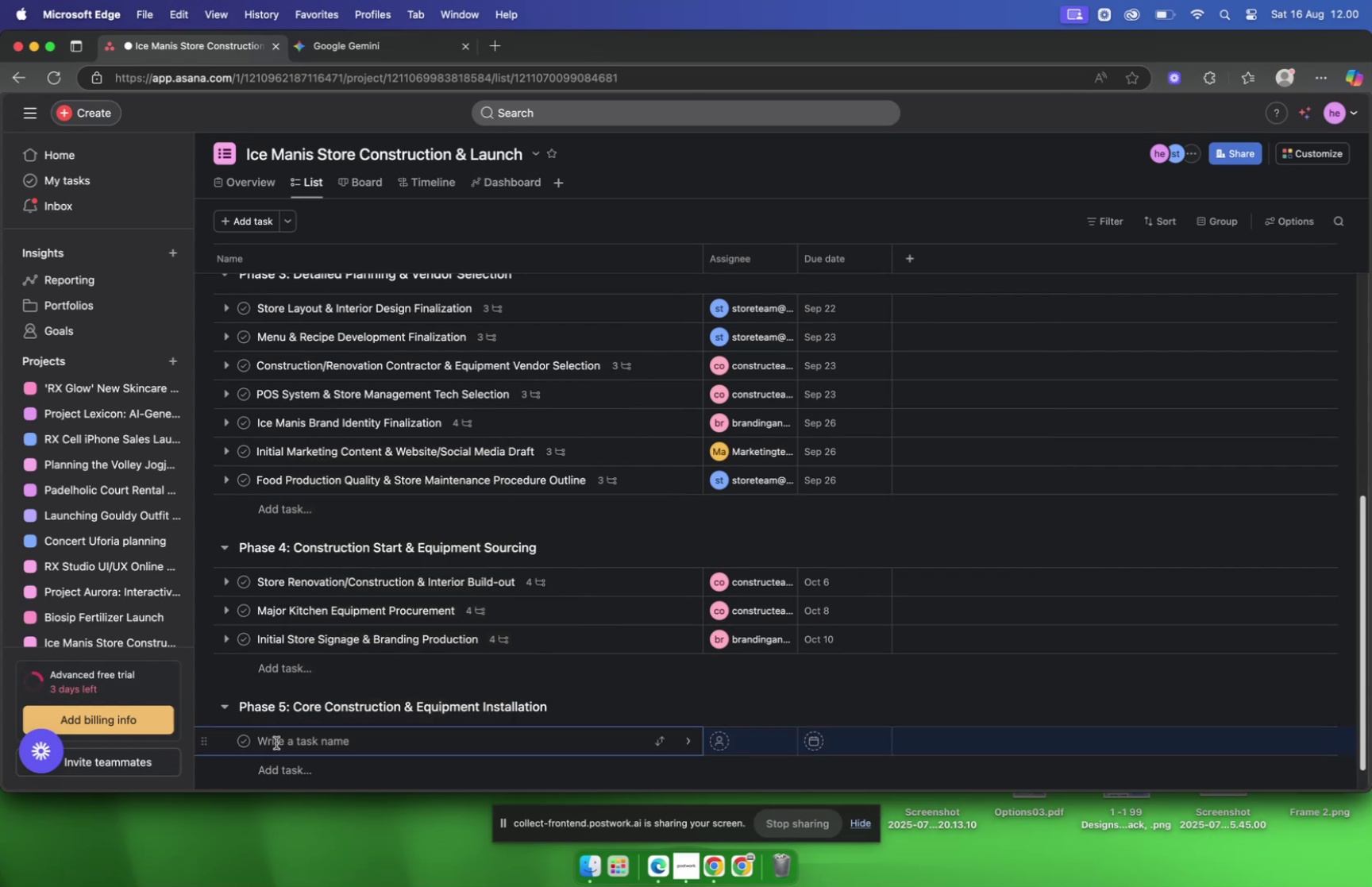 
scroll: coordinate [275, 741], scroll_direction: down, amount: 2.0
 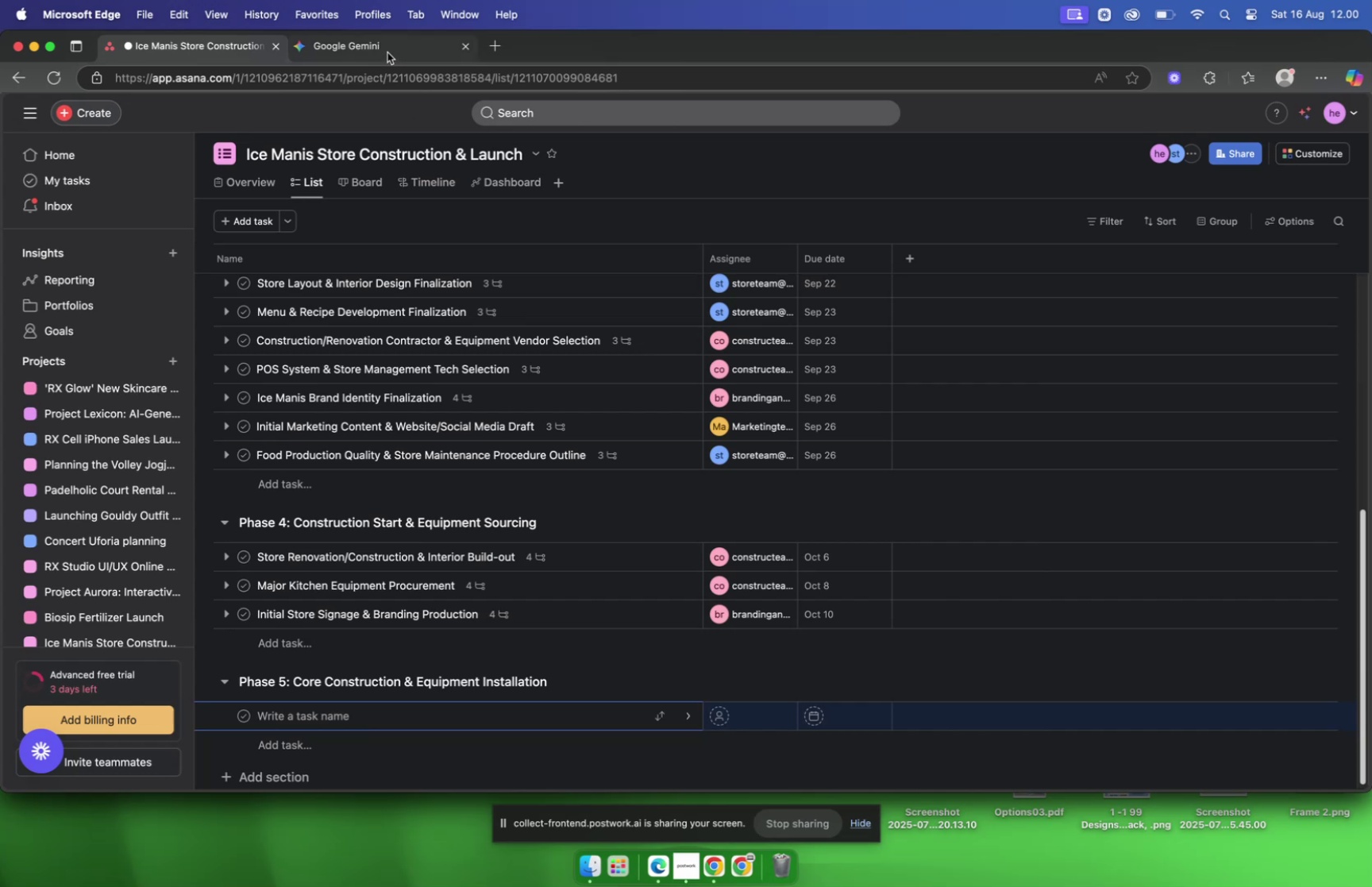 
left_click([387, 52])
 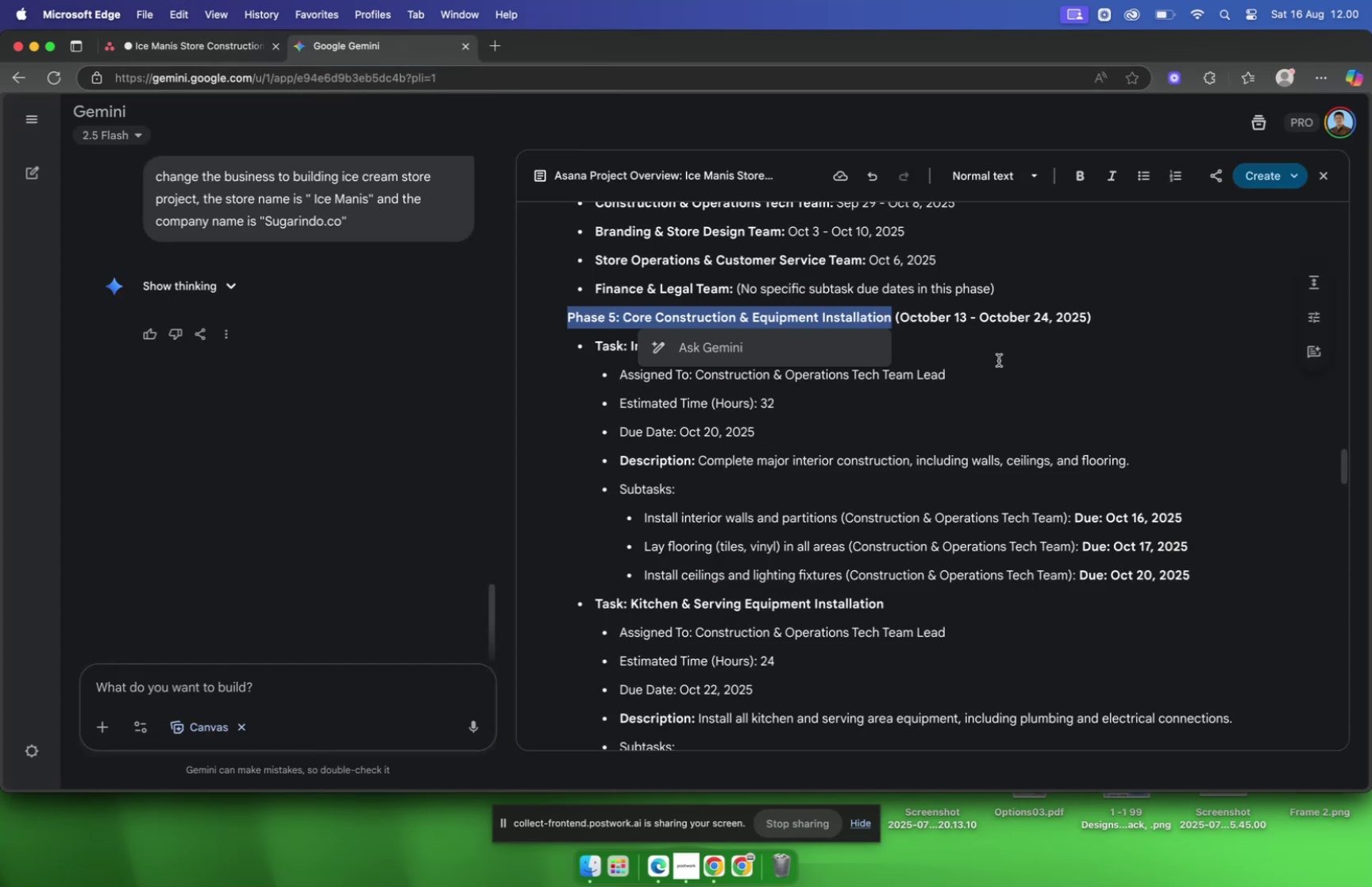 
wait(10.57)
 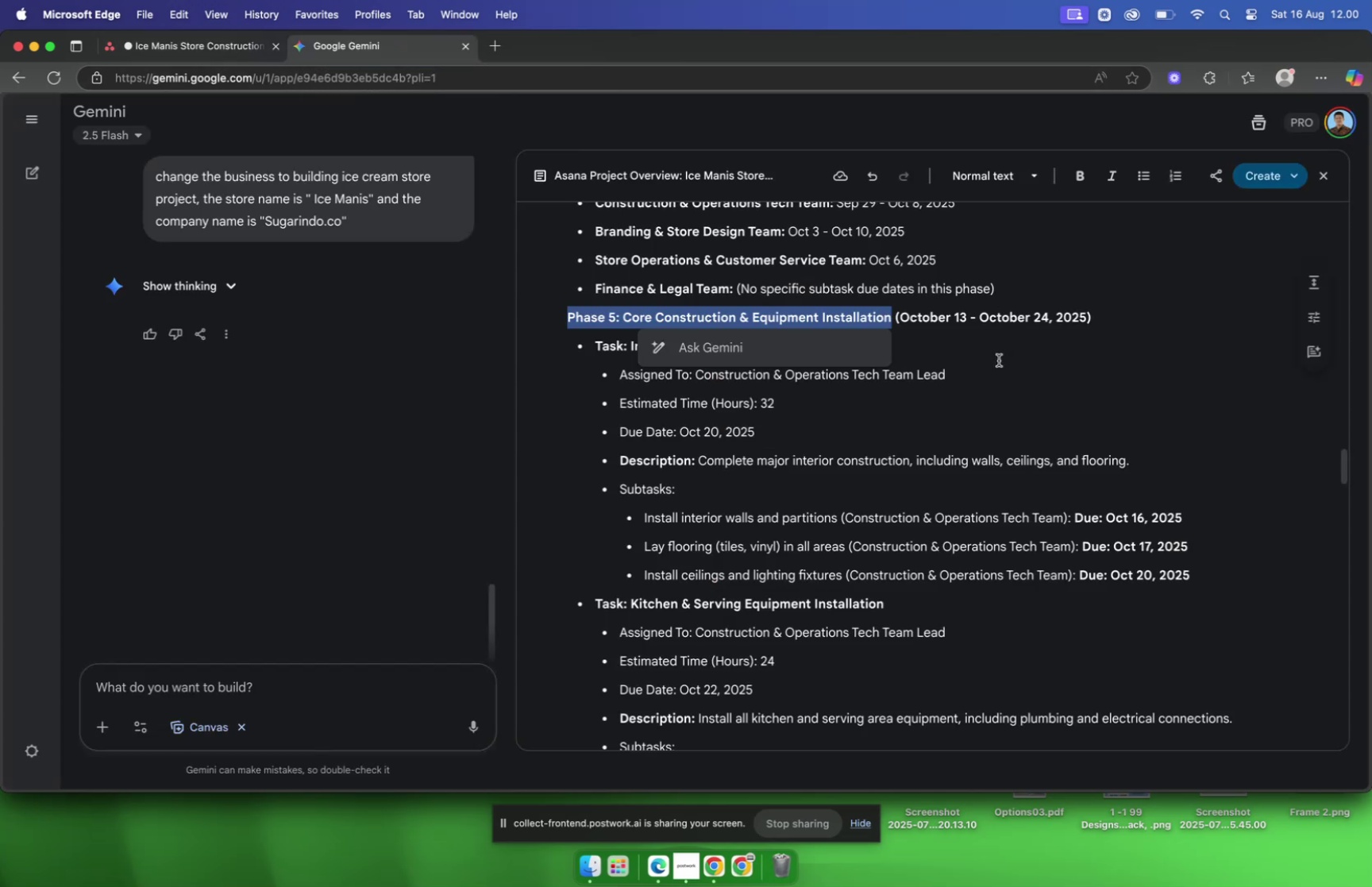 
left_click_drag(start_coordinate=[840, 350], to_coordinate=[631, 353])
 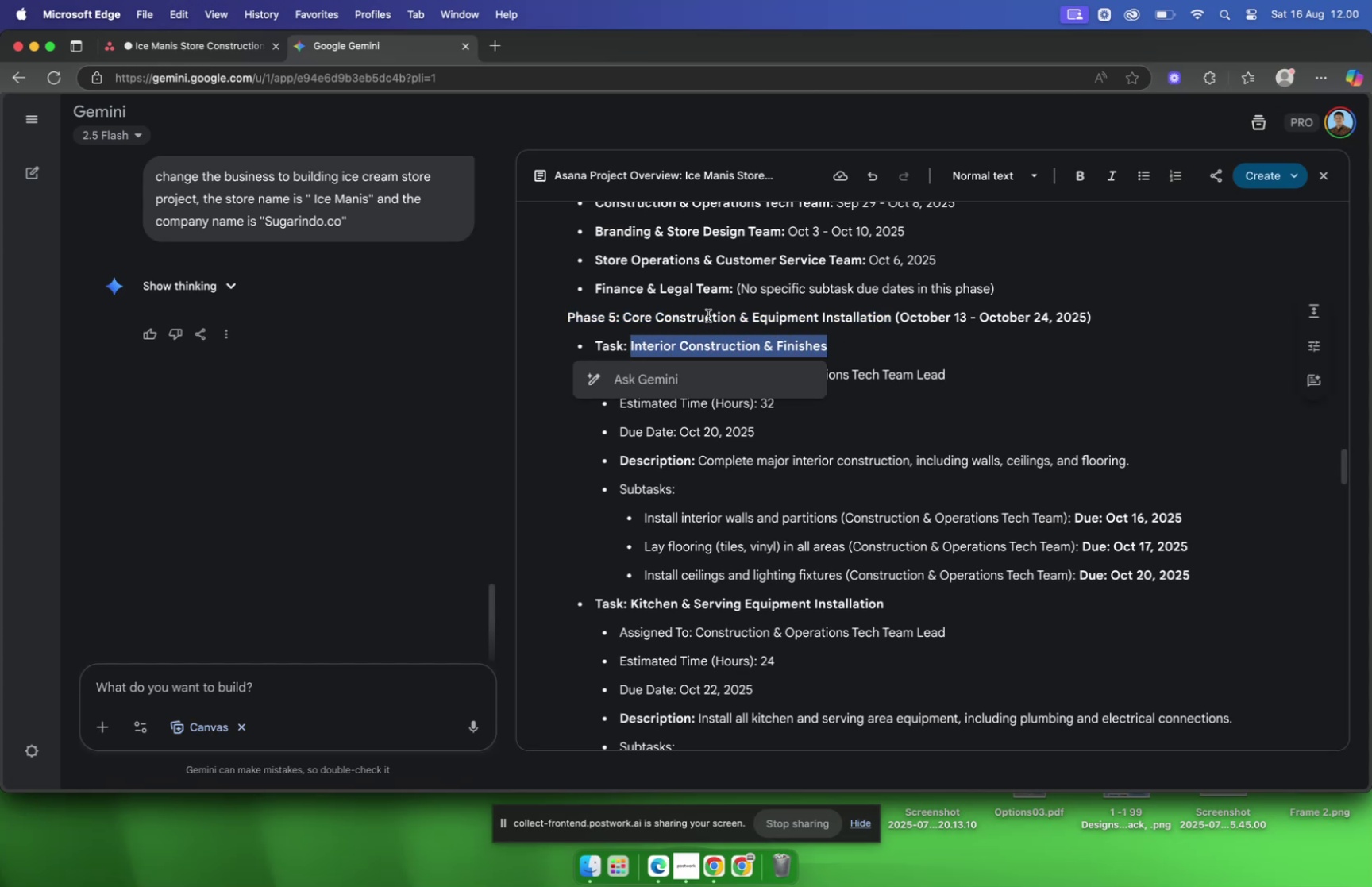 
key(Meta+C)
 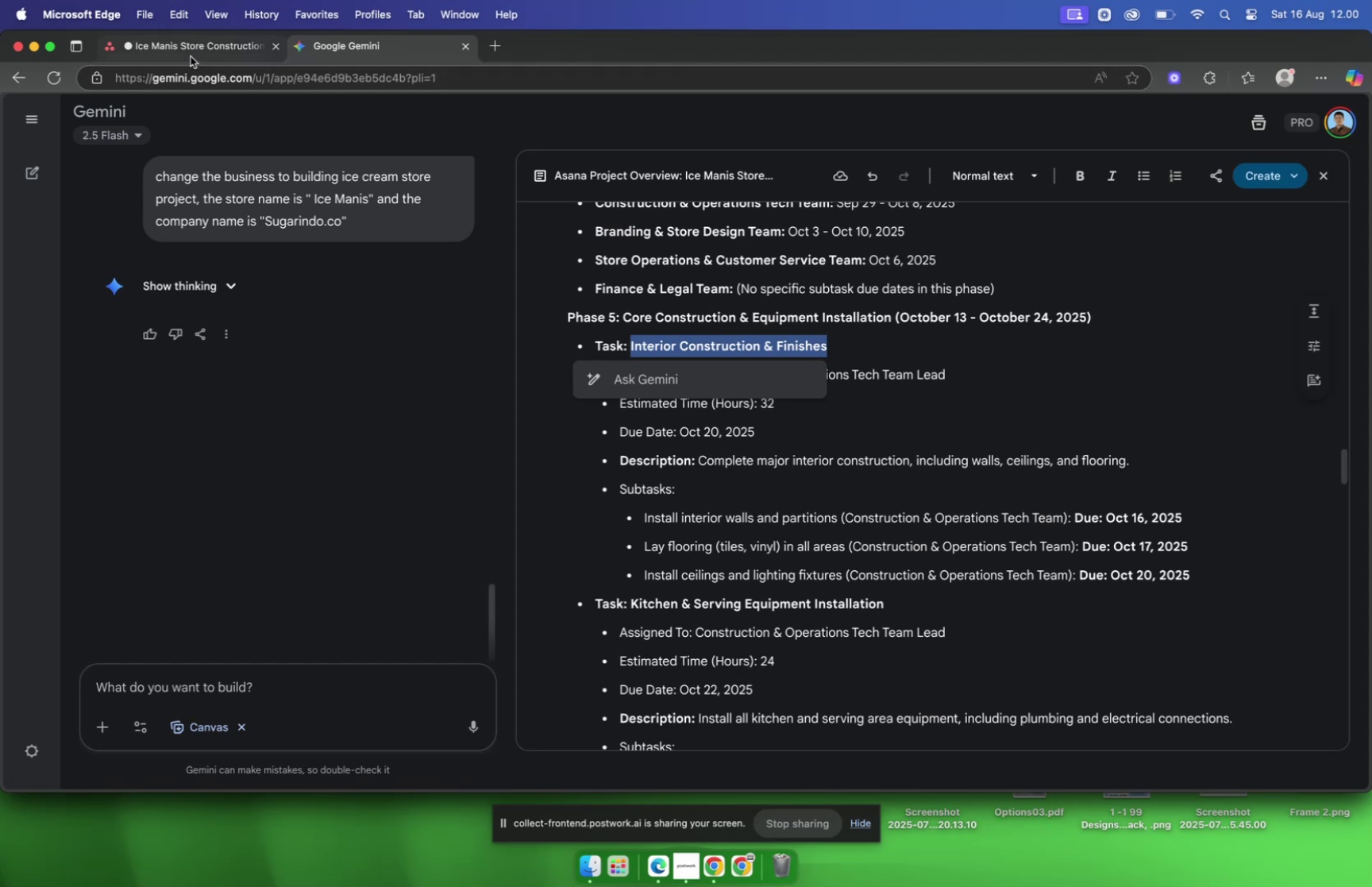 
left_click([189, 53])
 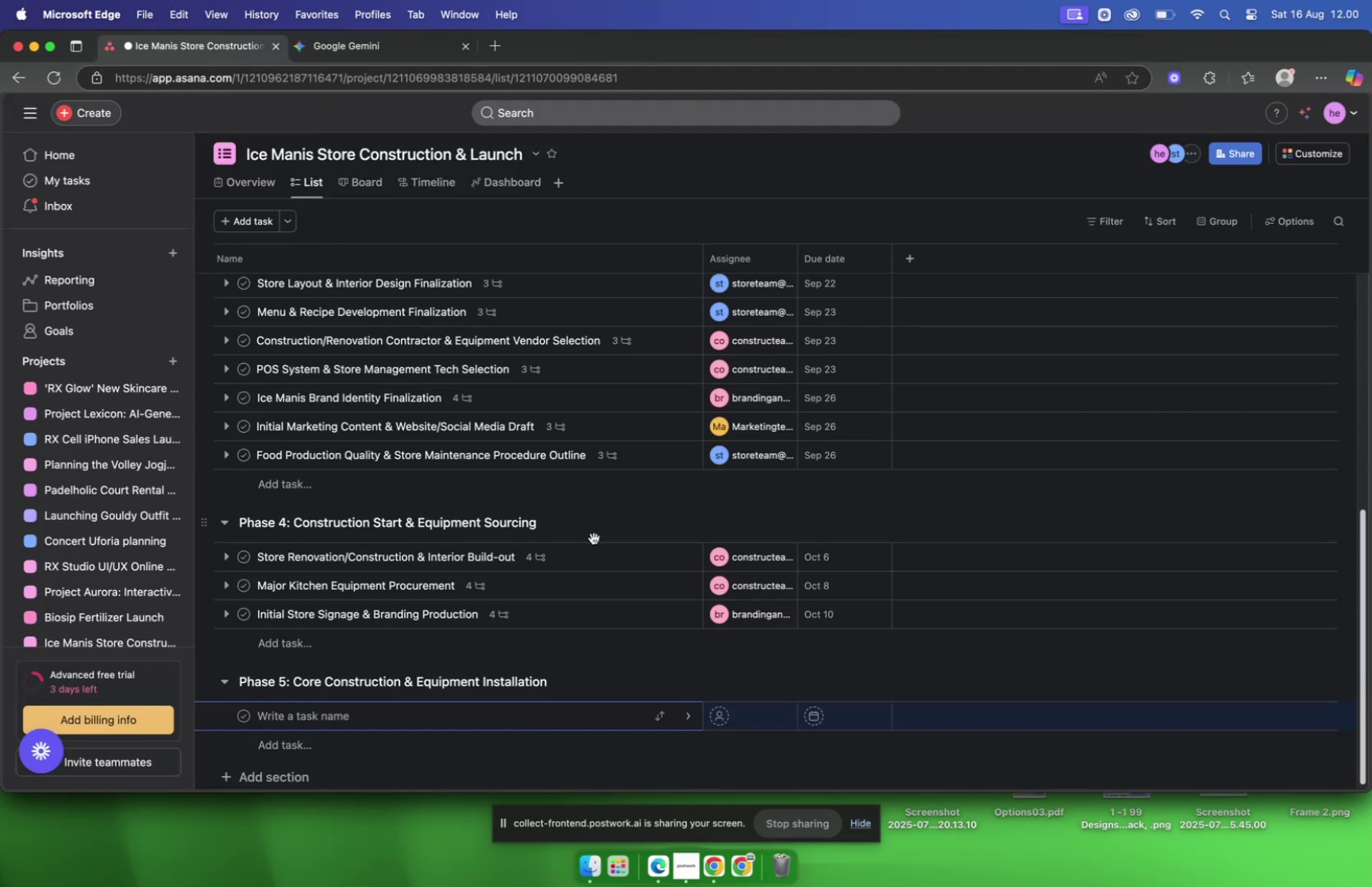 
key(Meta+V)
 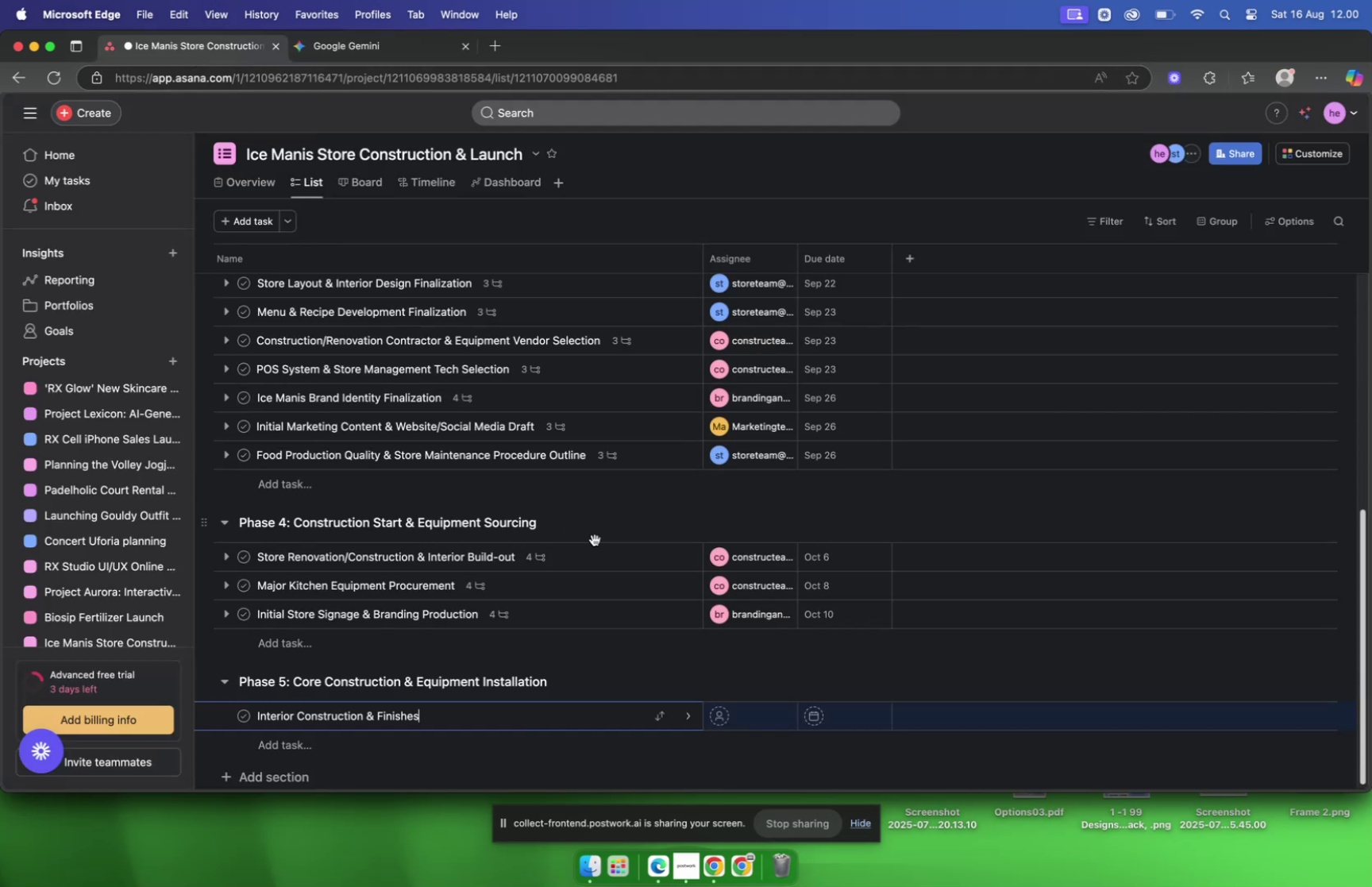 
left_click([552, 708])
 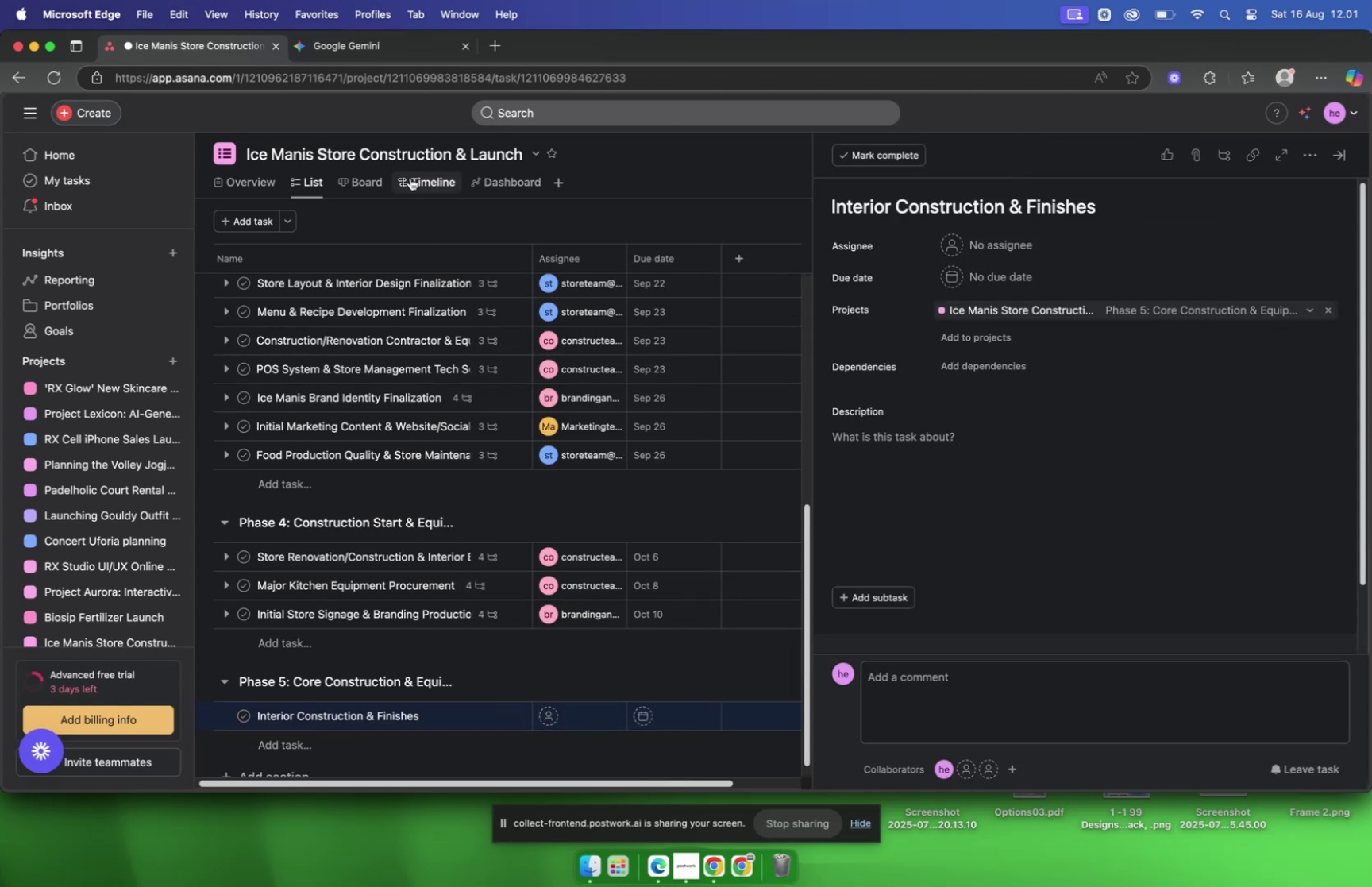 
wait(10.51)
 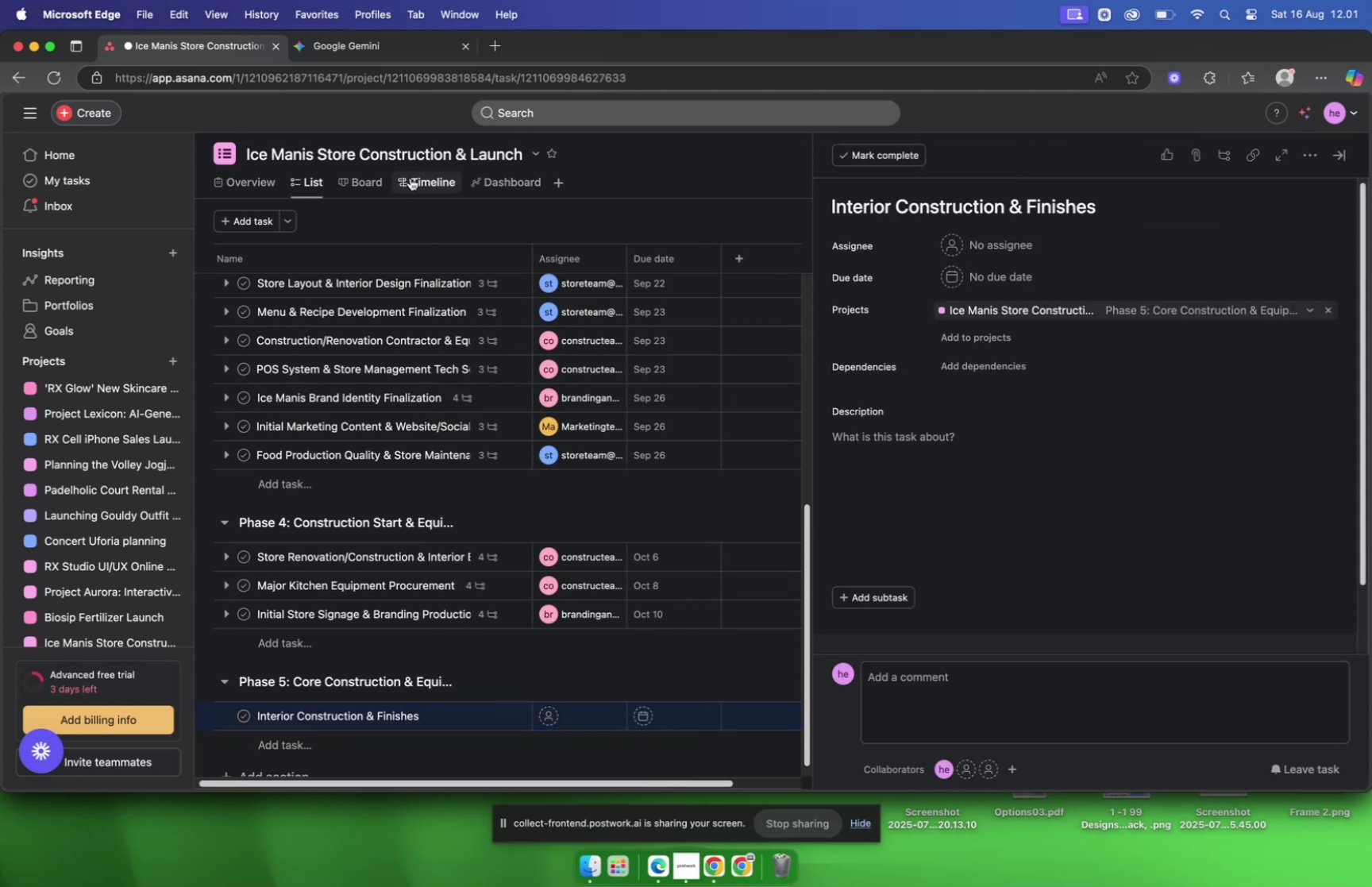 
left_click([361, 54])
 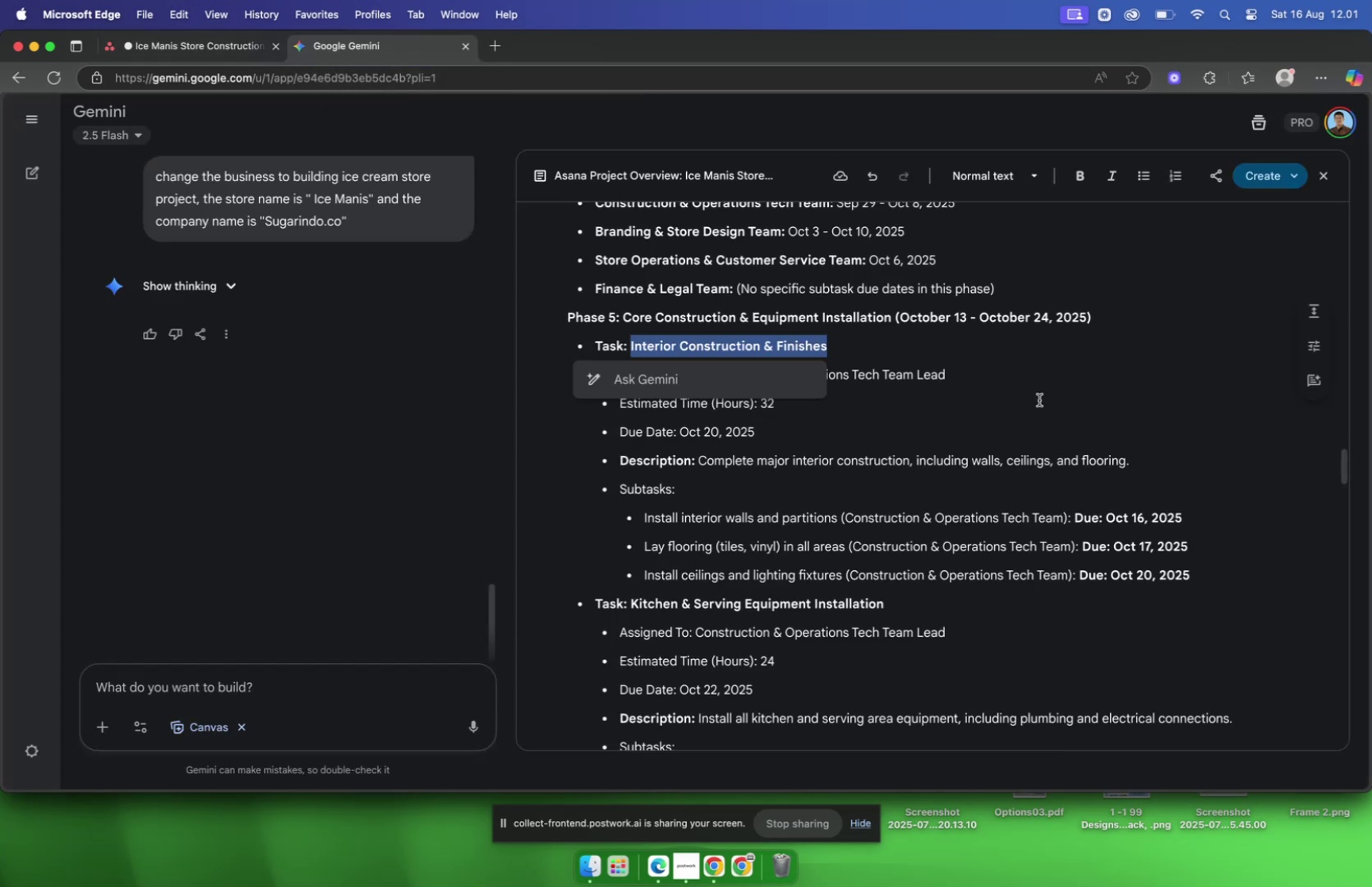 
left_click([1024, 410])
 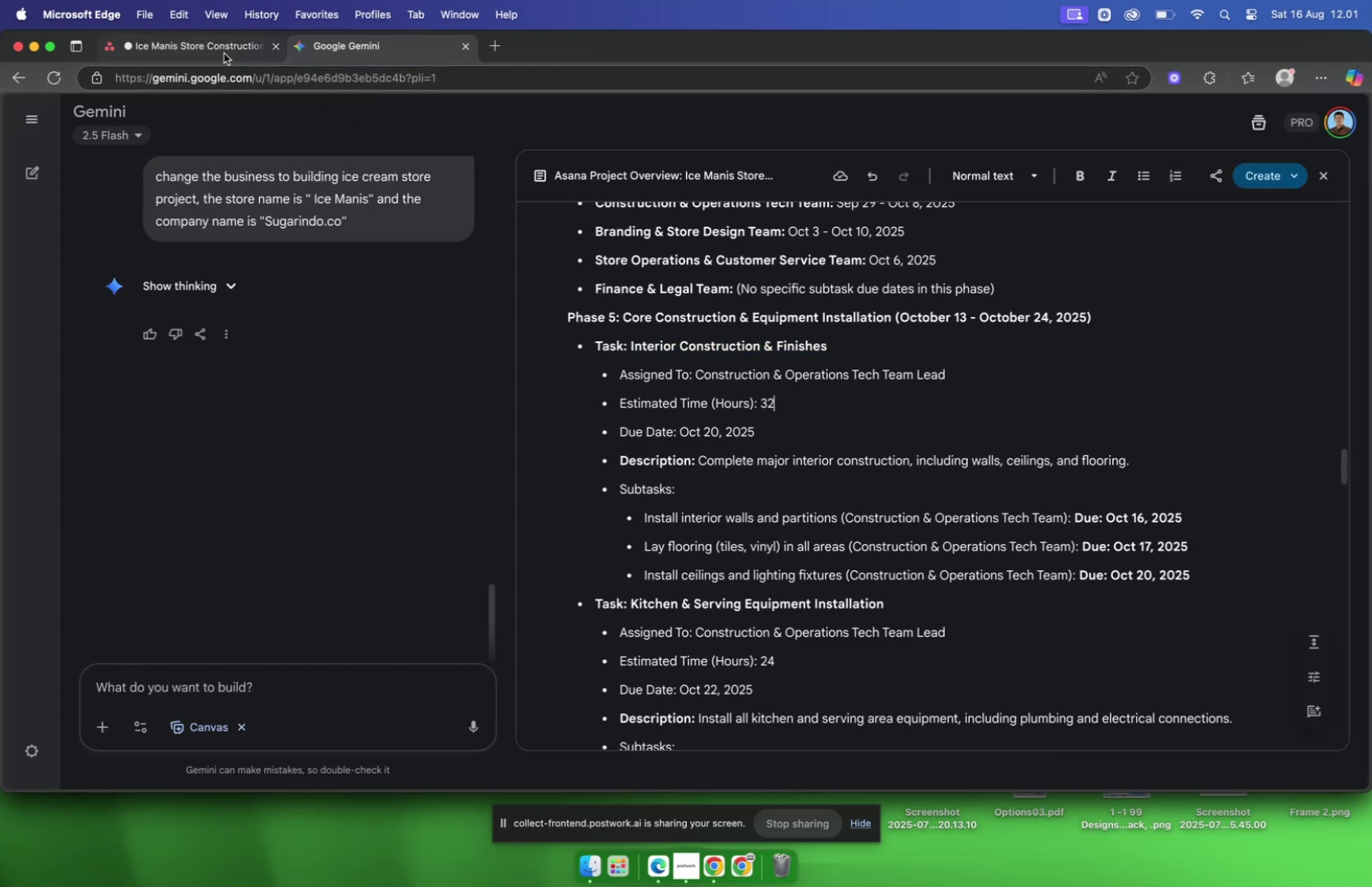 
left_click([217, 51])
 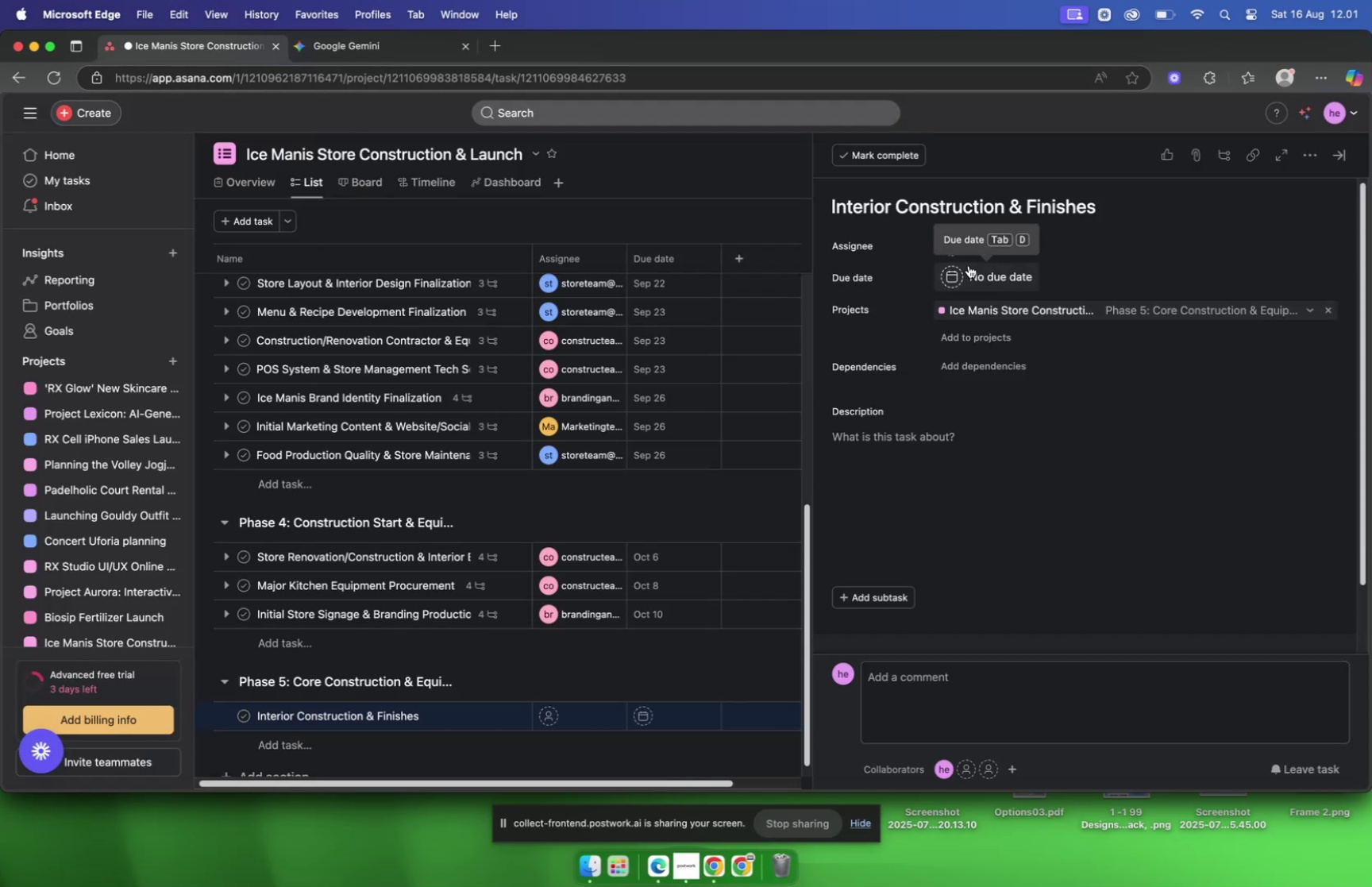 
left_click([981, 253])
 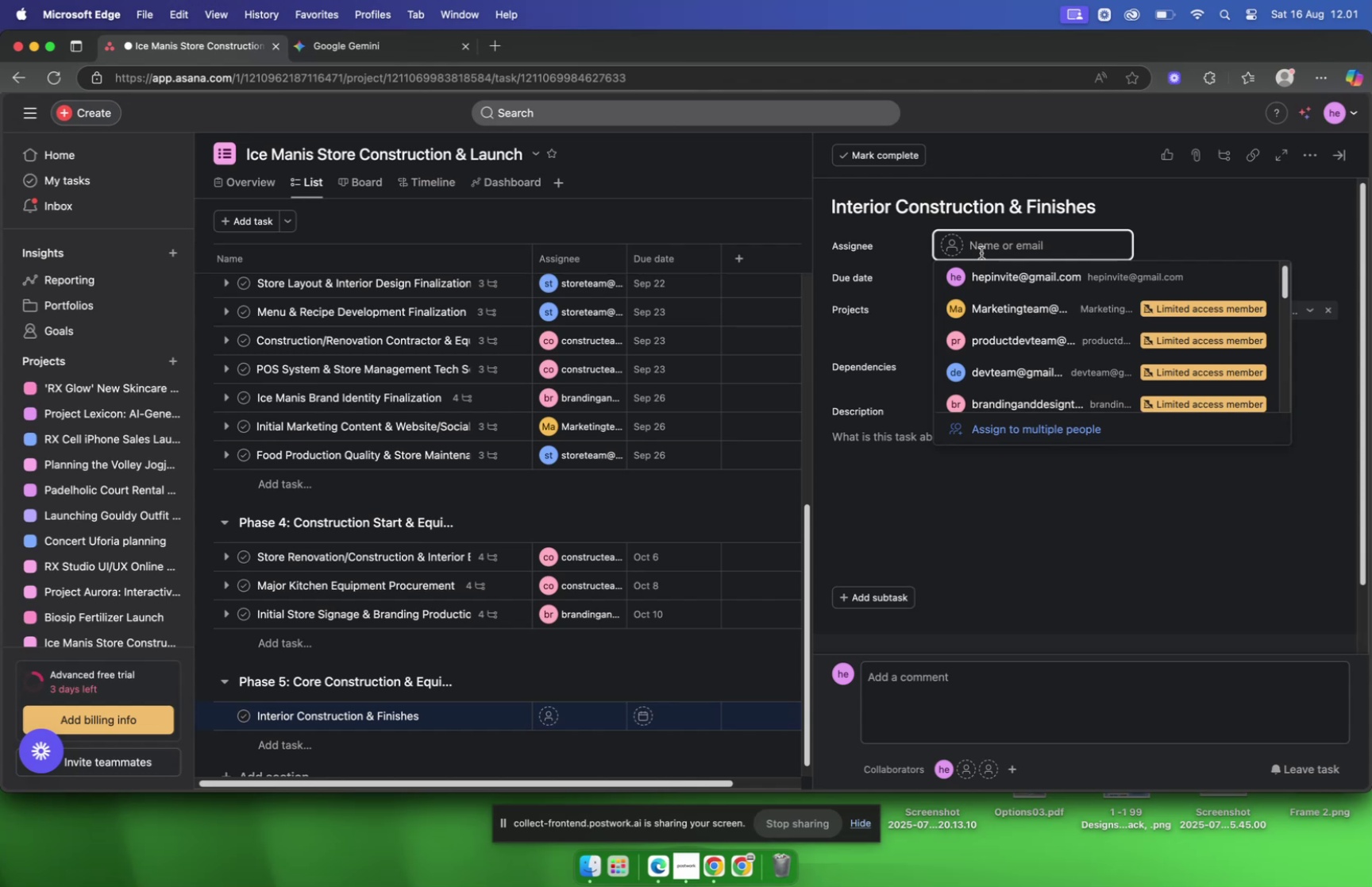 
type(constr)
 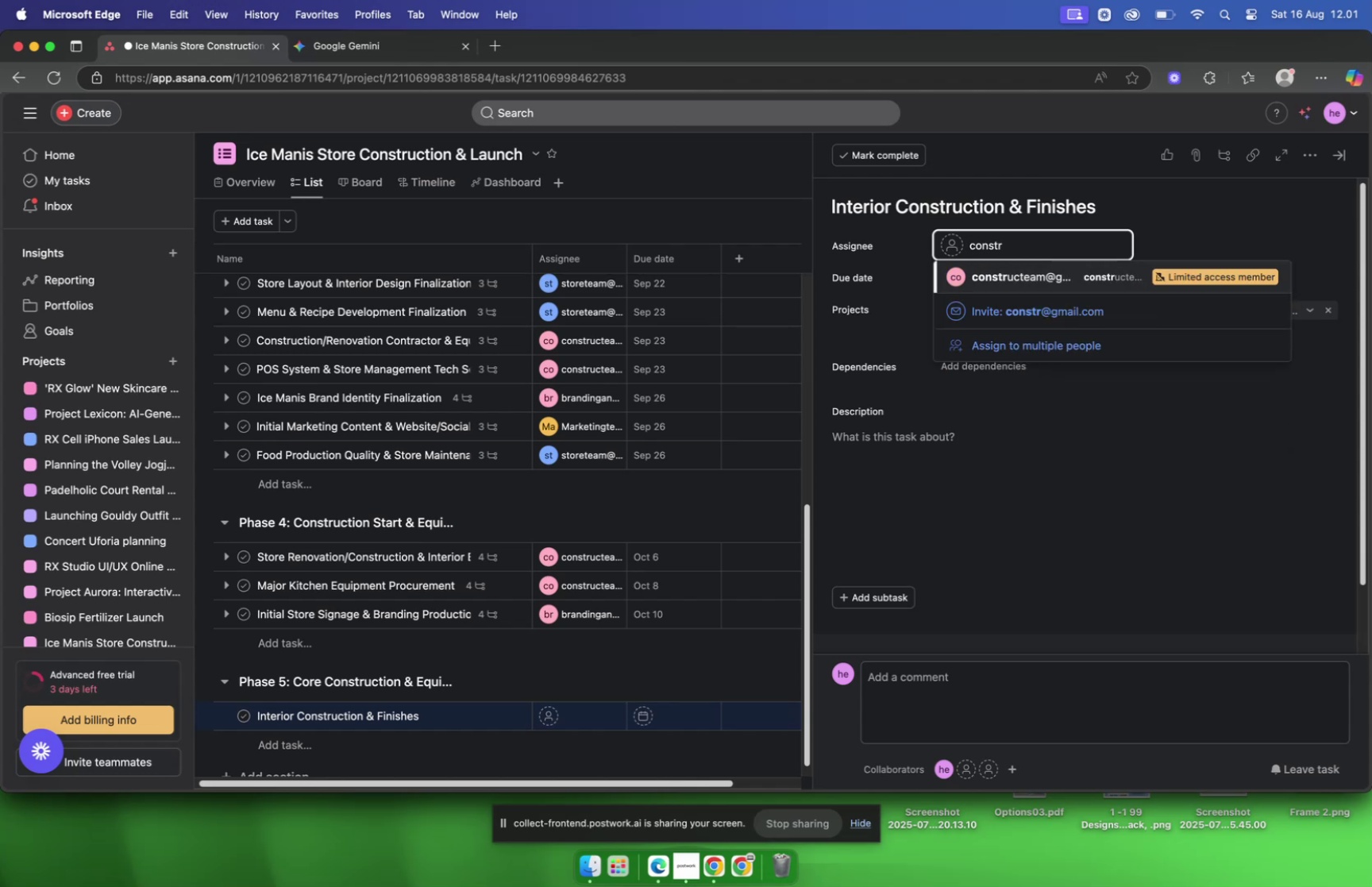 
key(Enter)
 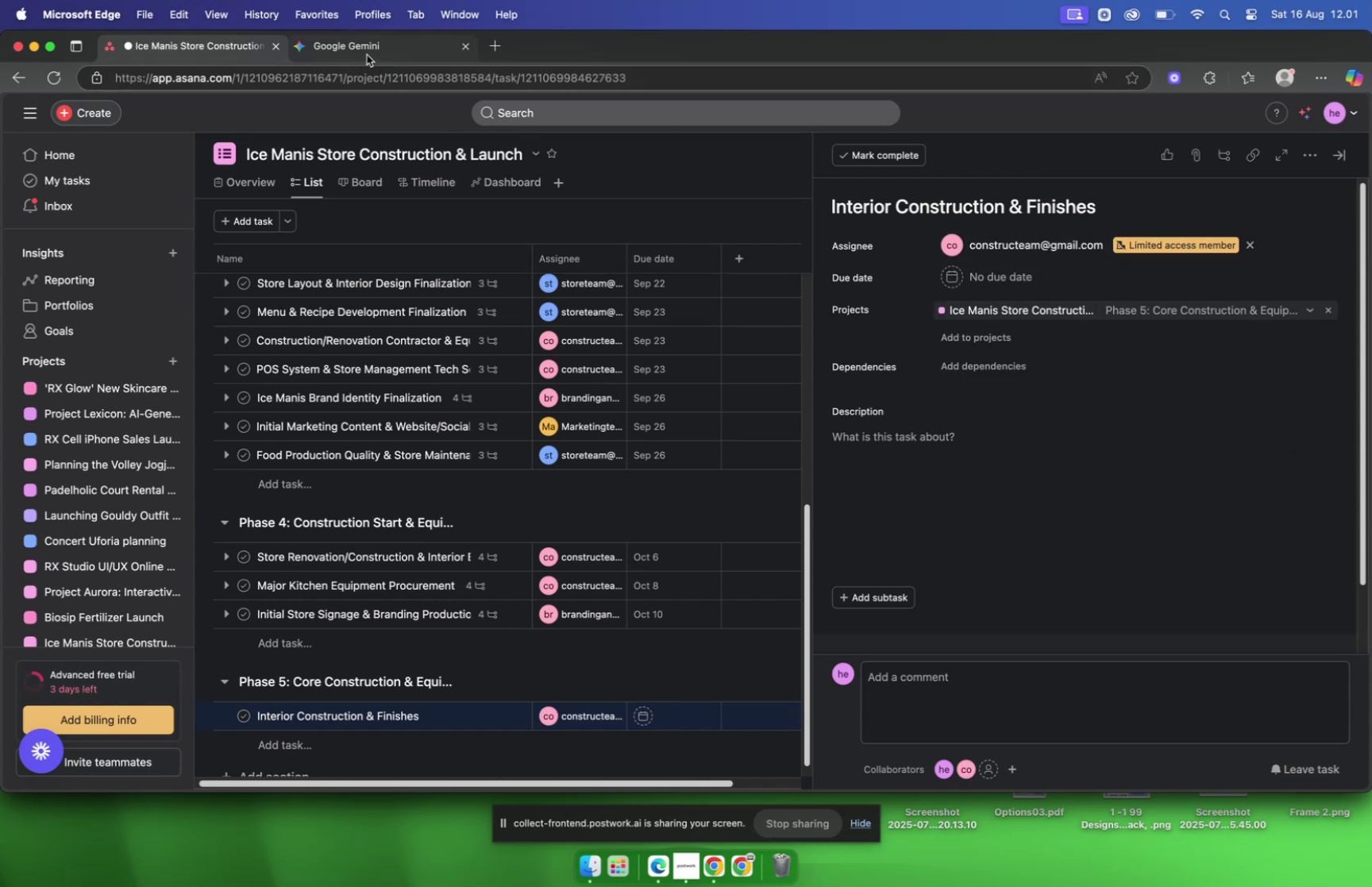 
wait(5.05)
 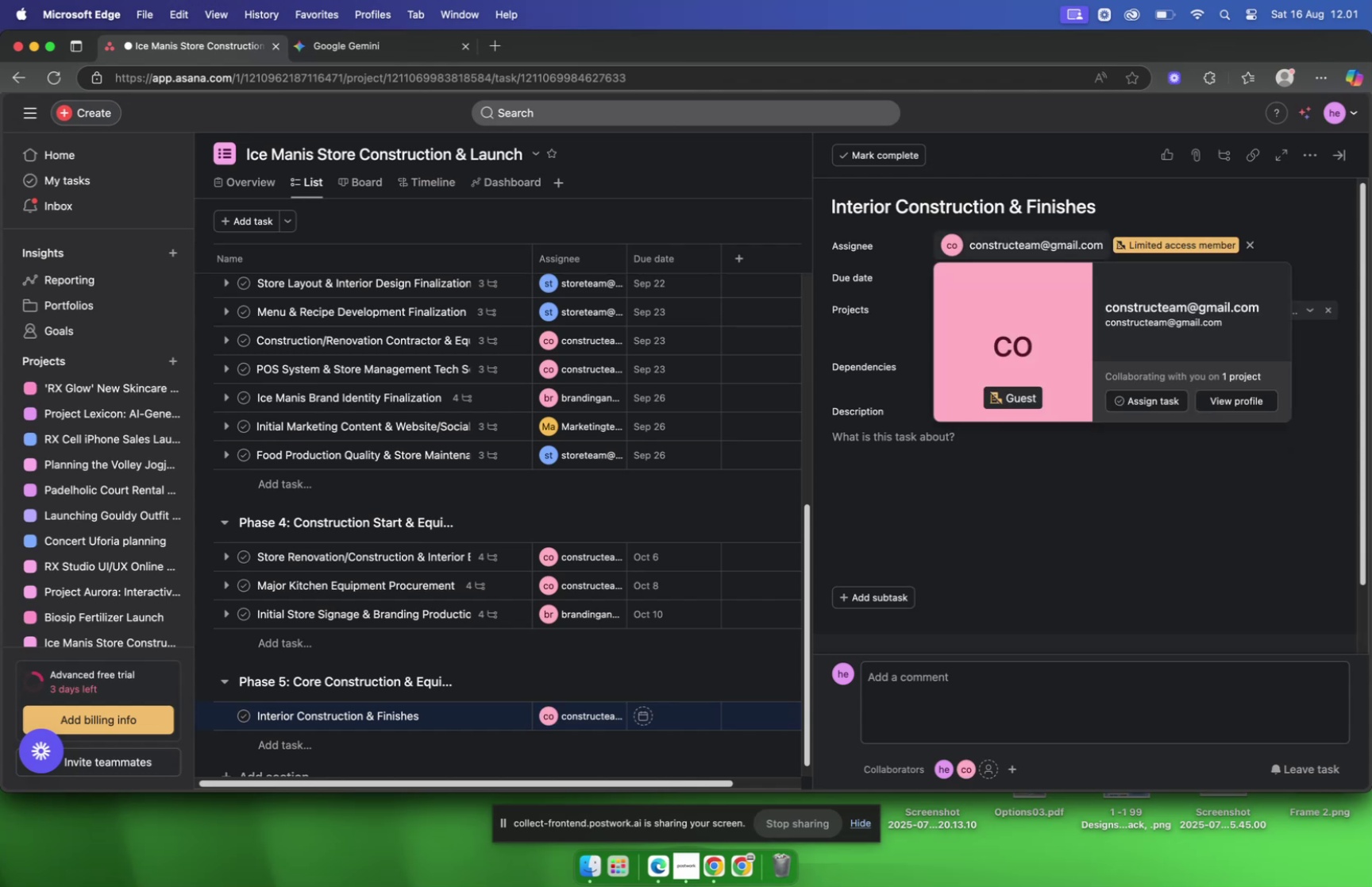 
left_click([367, 55])
 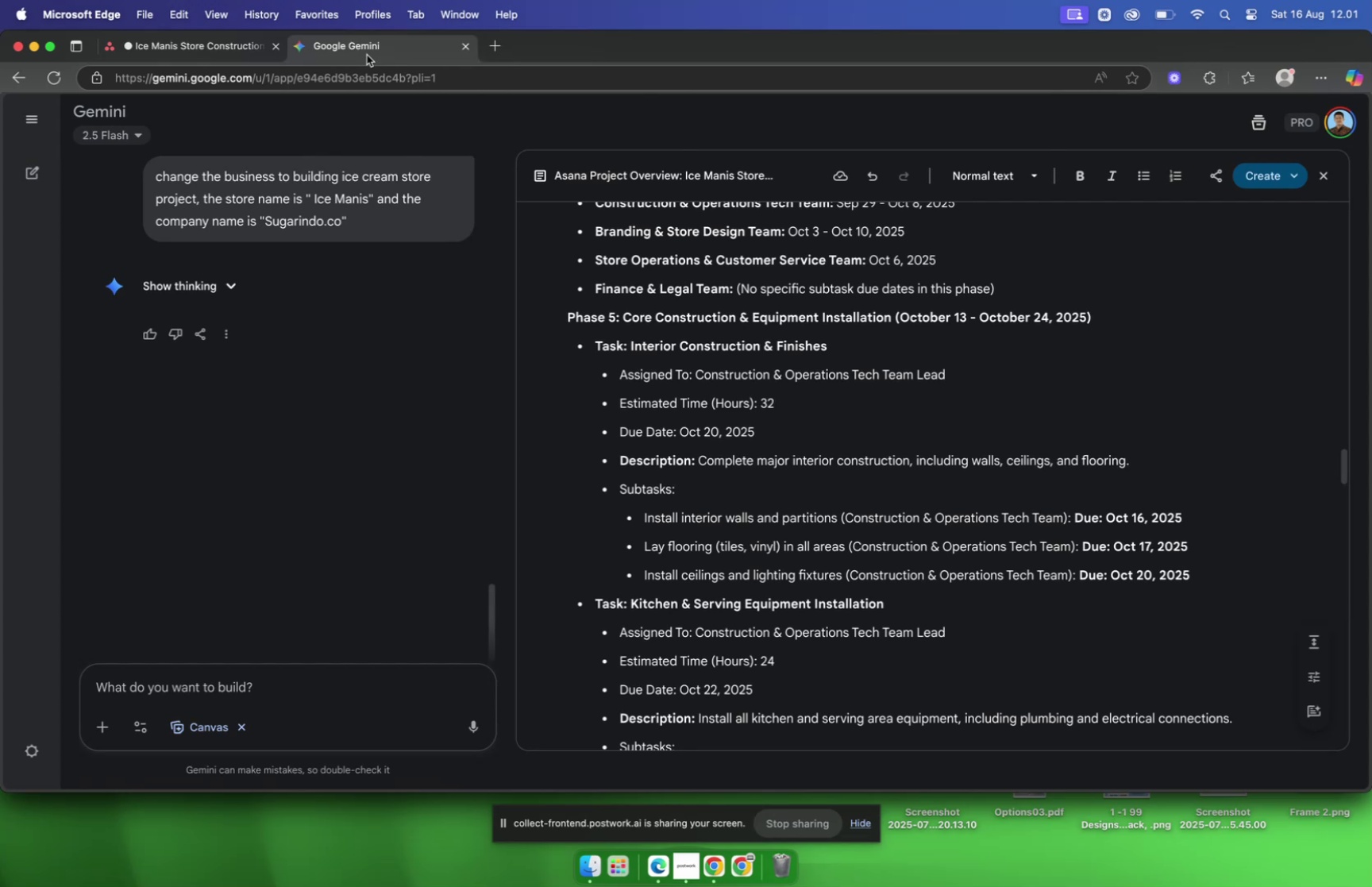 
left_click([154, 53])
 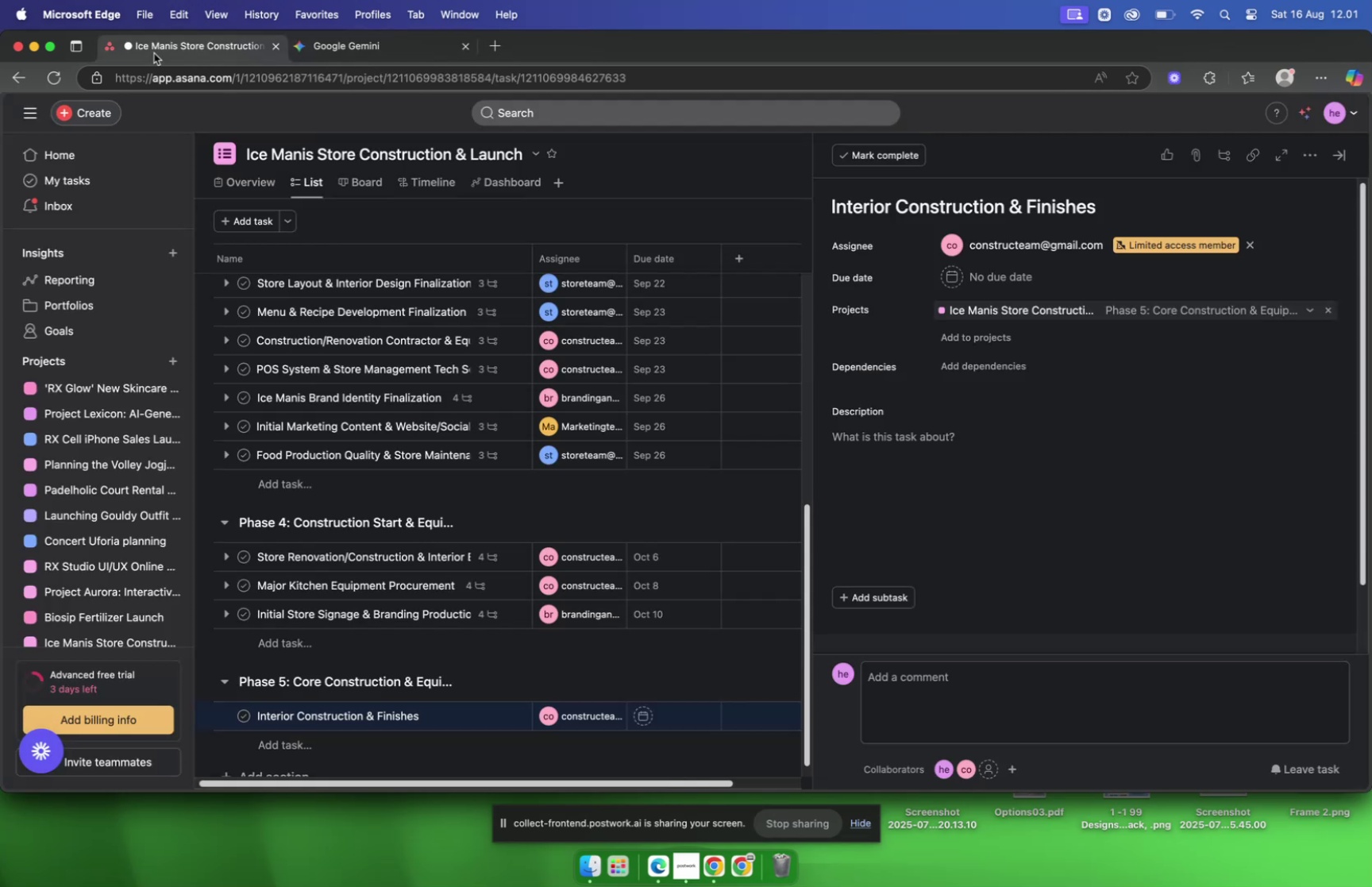 
wait(11.23)
 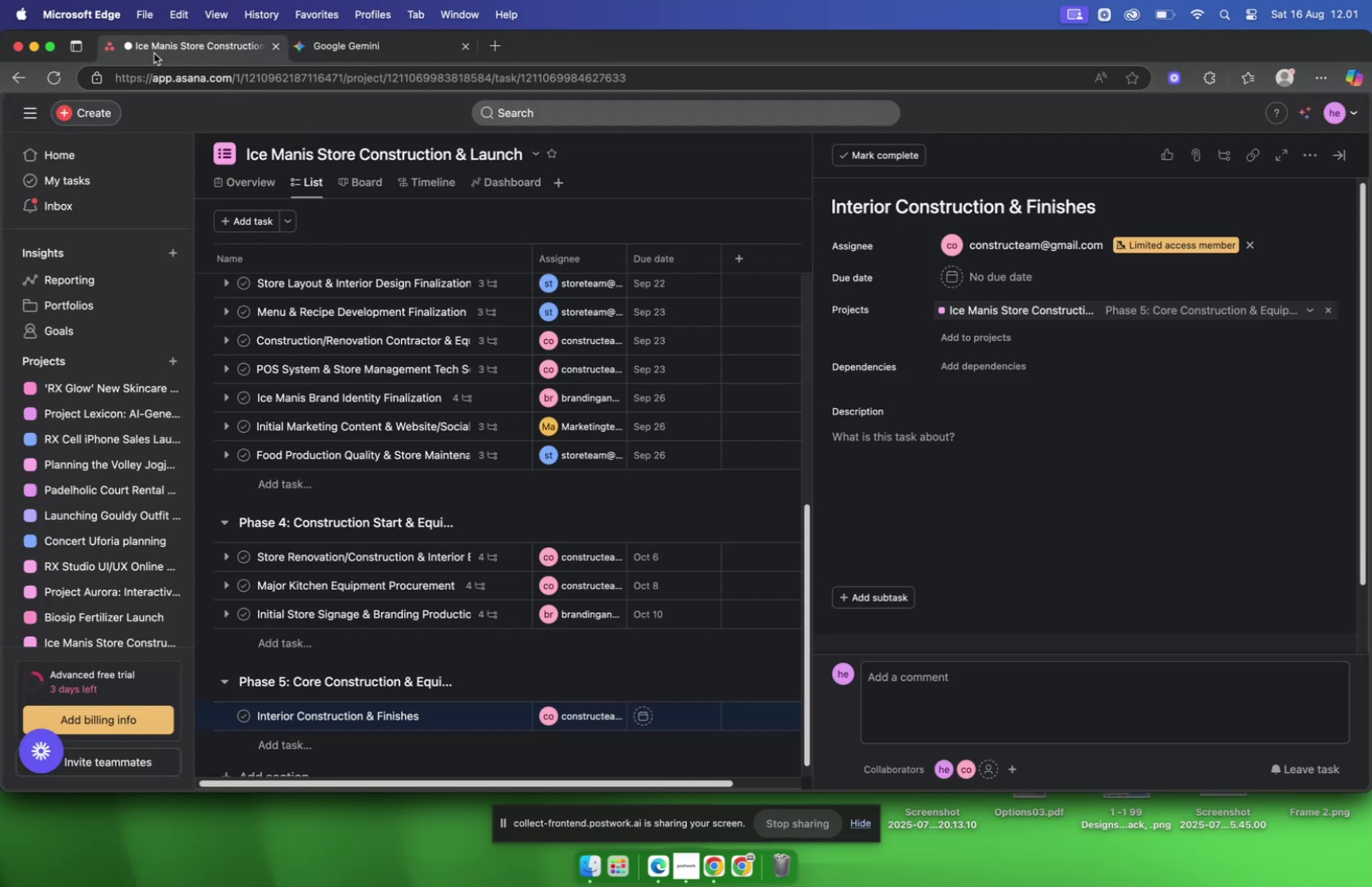 
left_click([198, 43])
 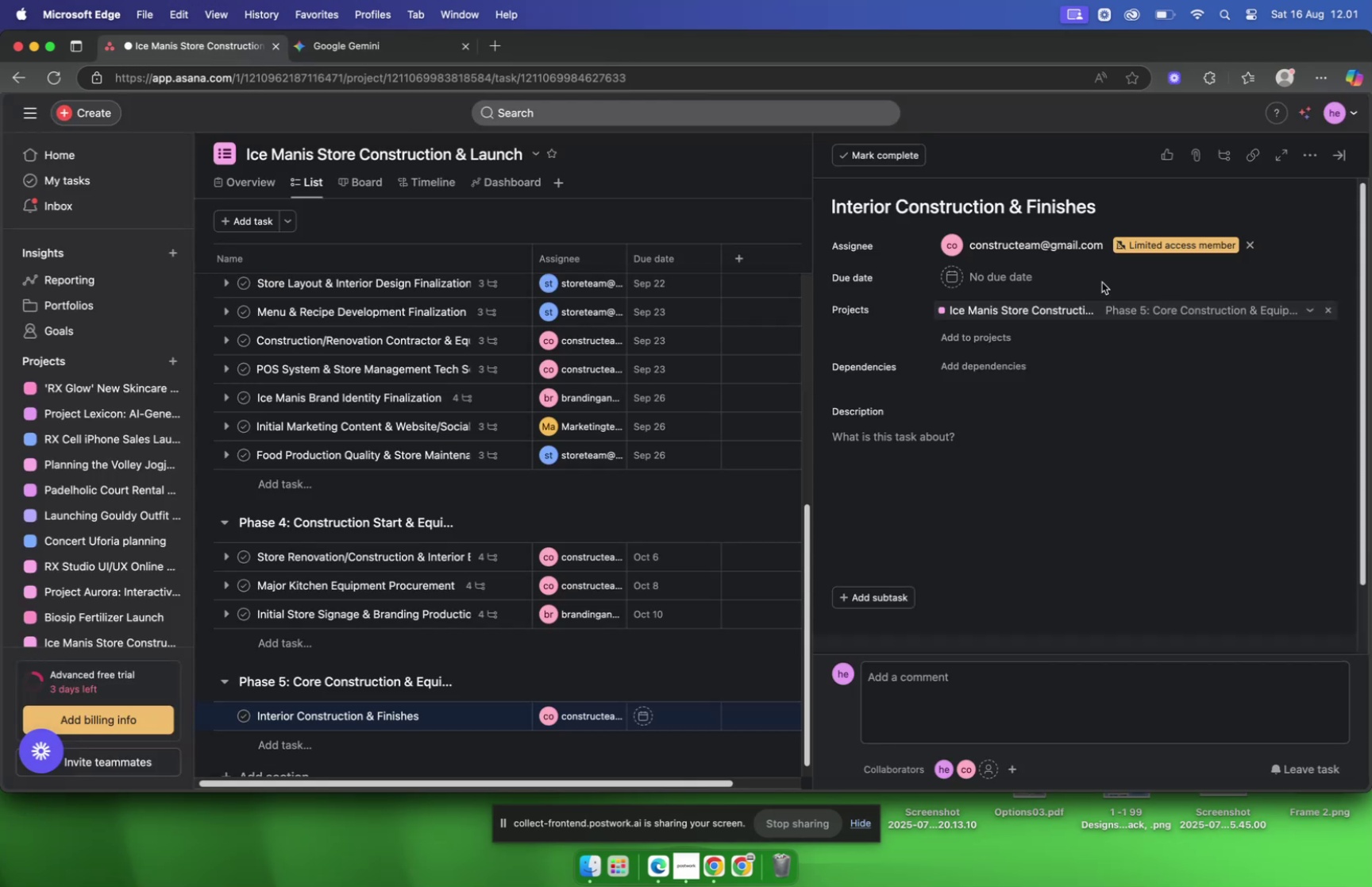 
left_click([1002, 280])
 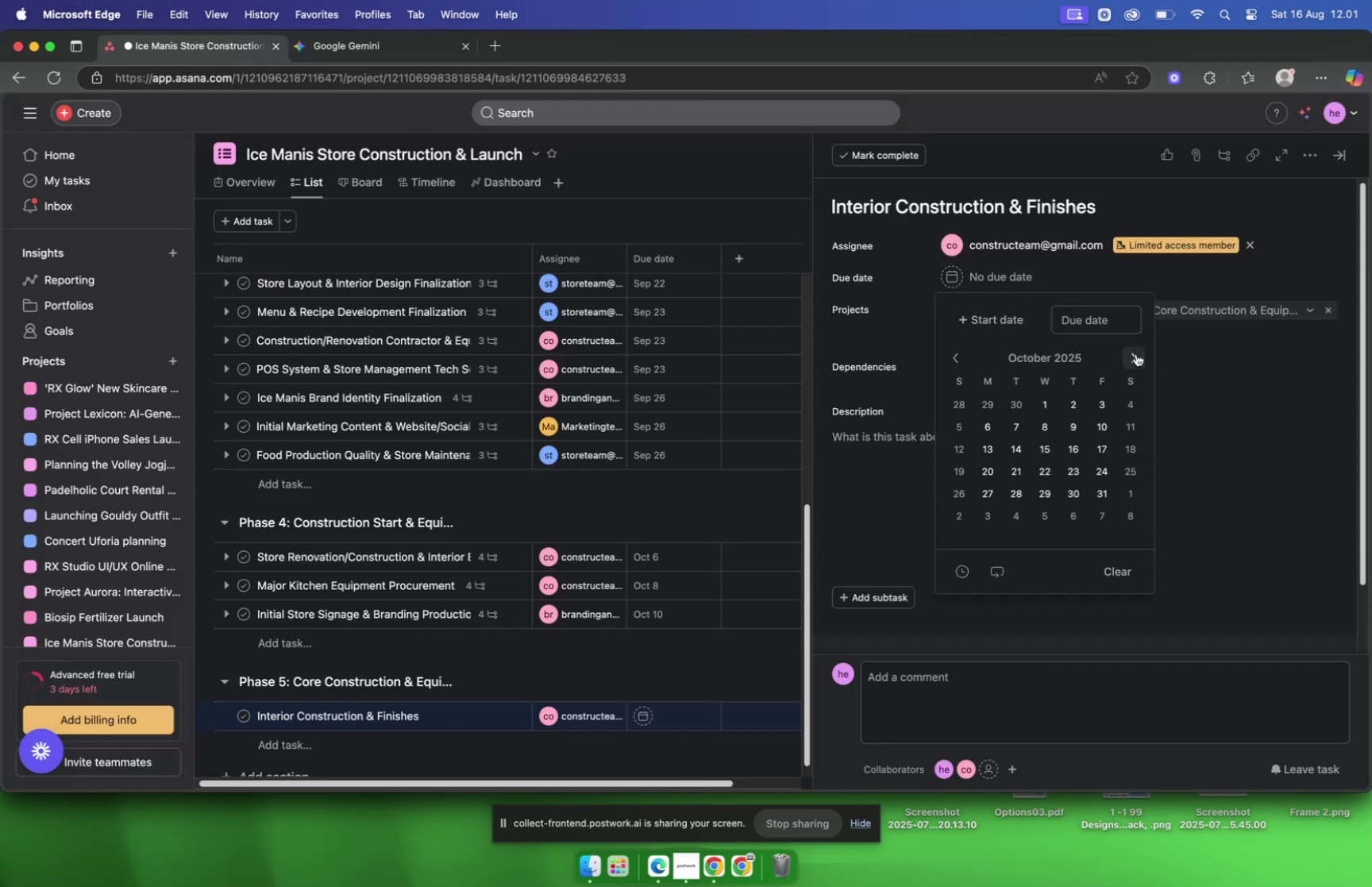 
wait(8.23)
 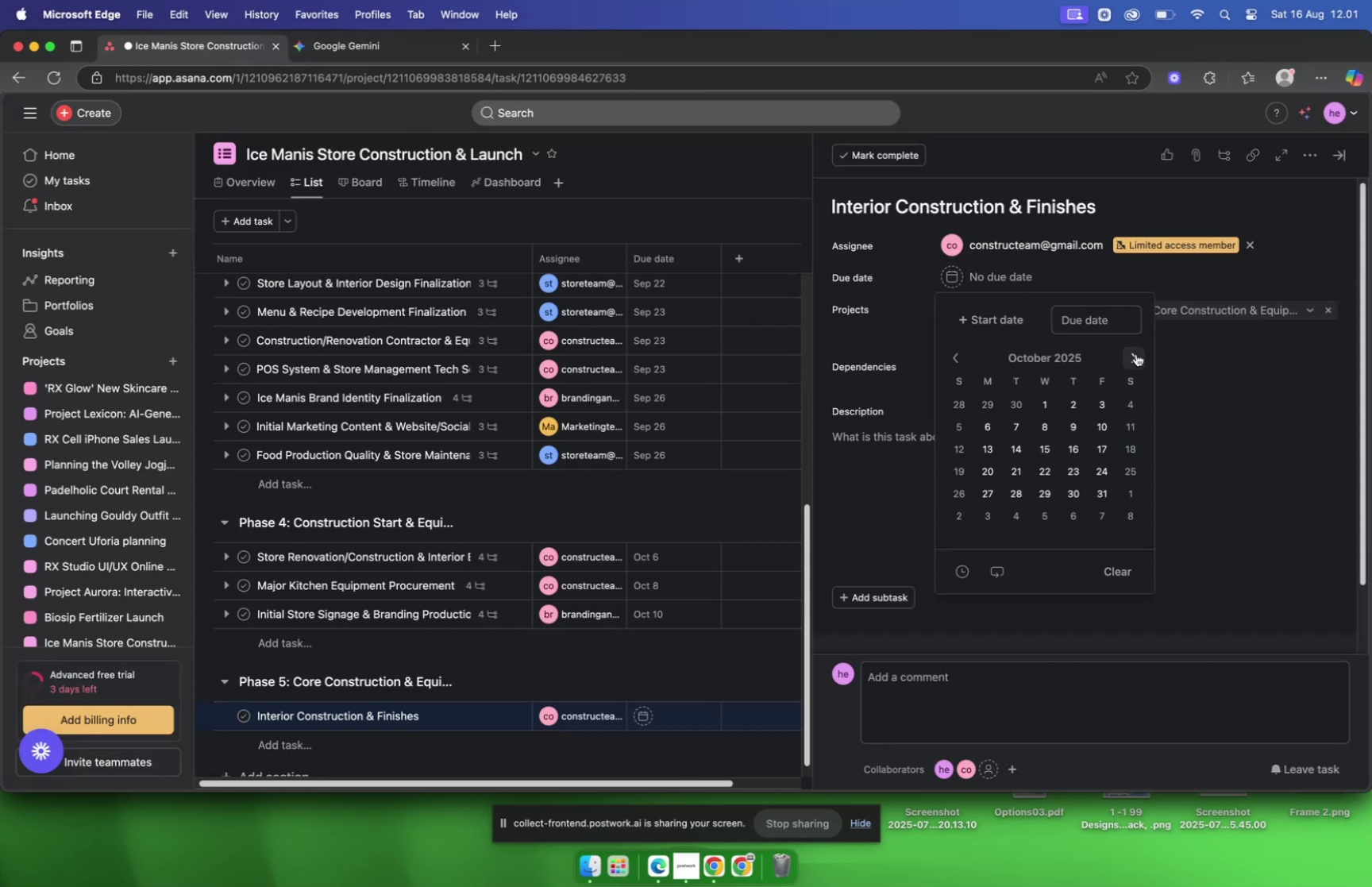 
left_click([859, 447])
 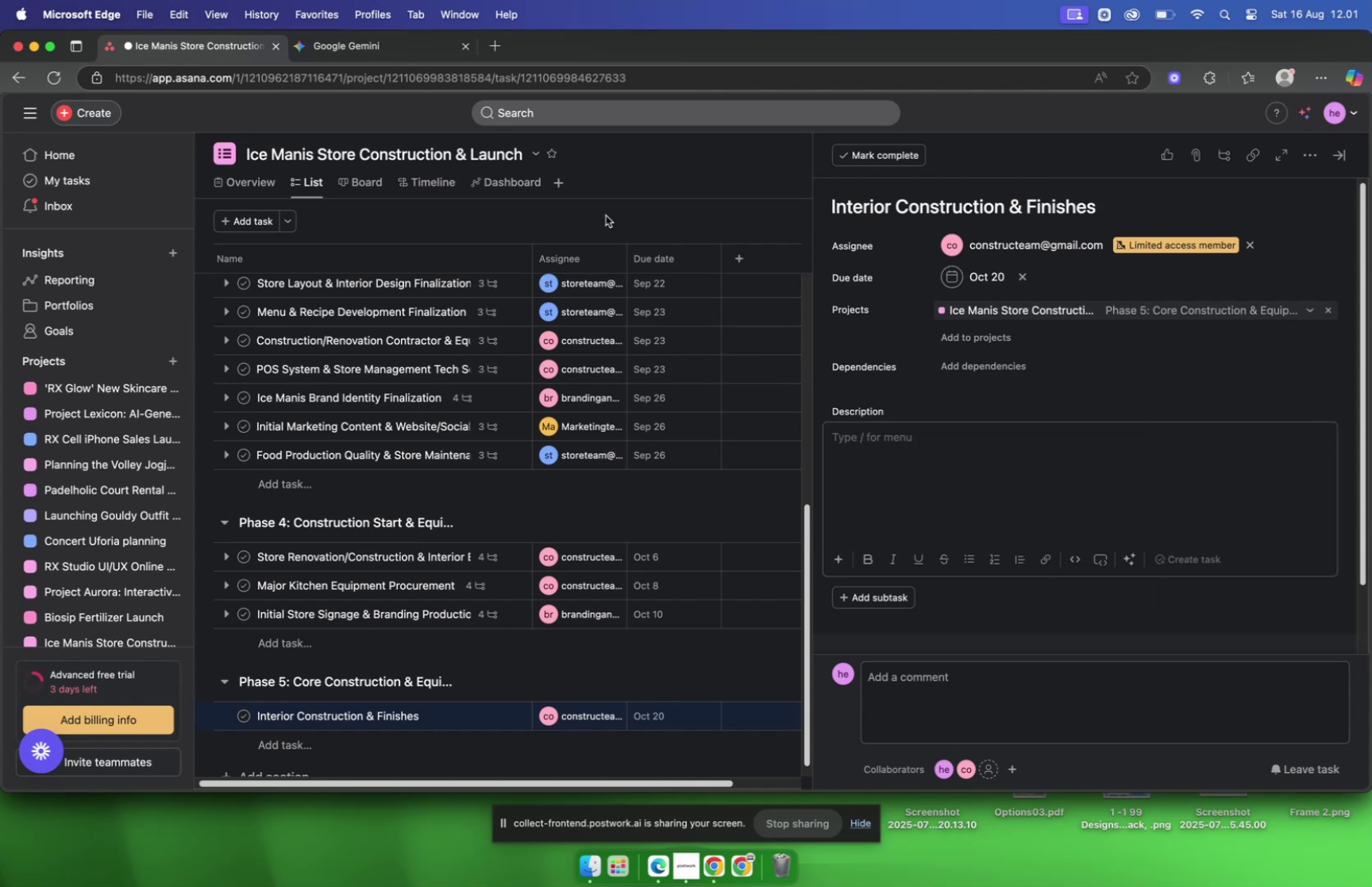 
wait(6.11)
 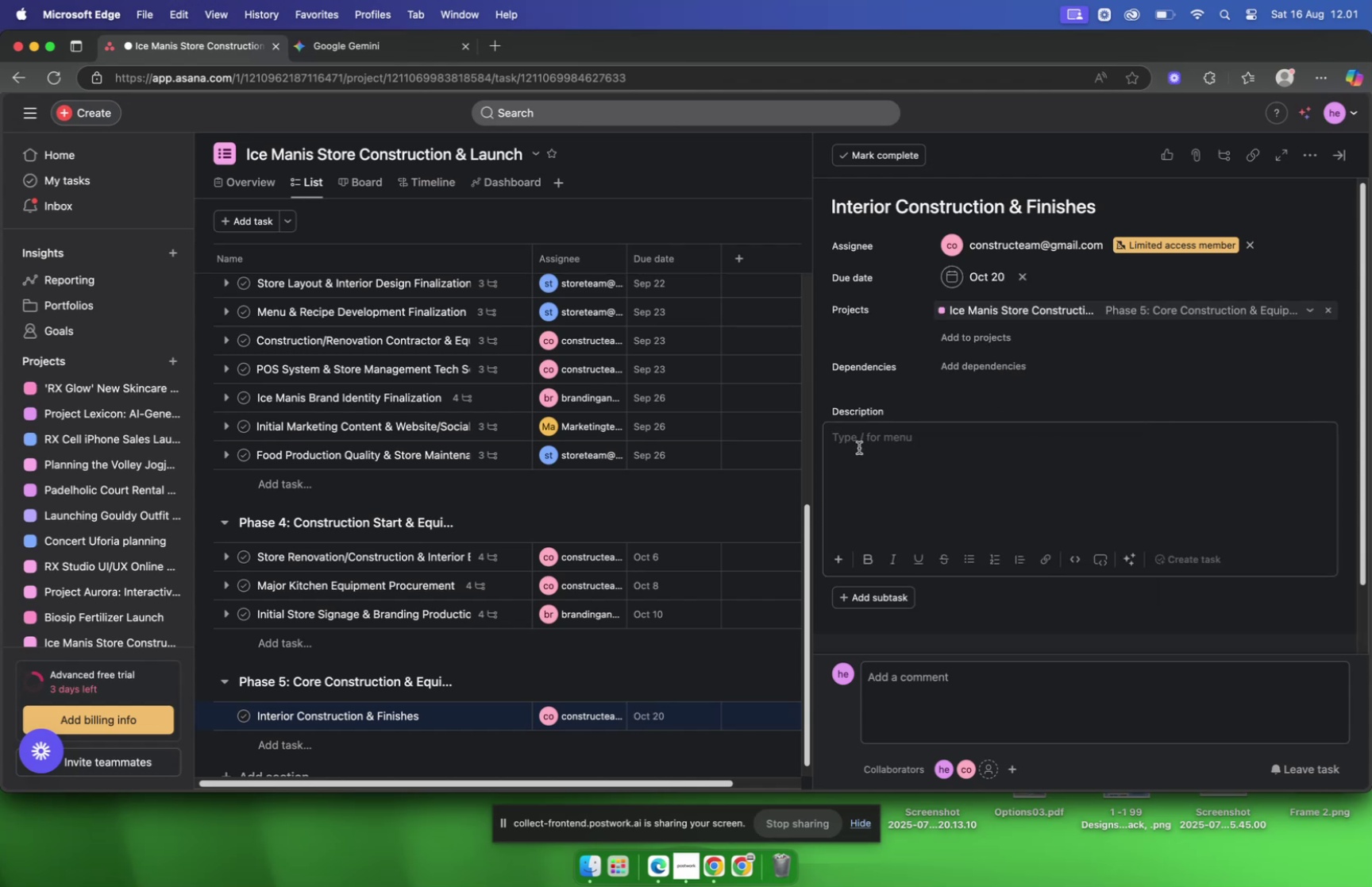 
left_click([358, 52])
 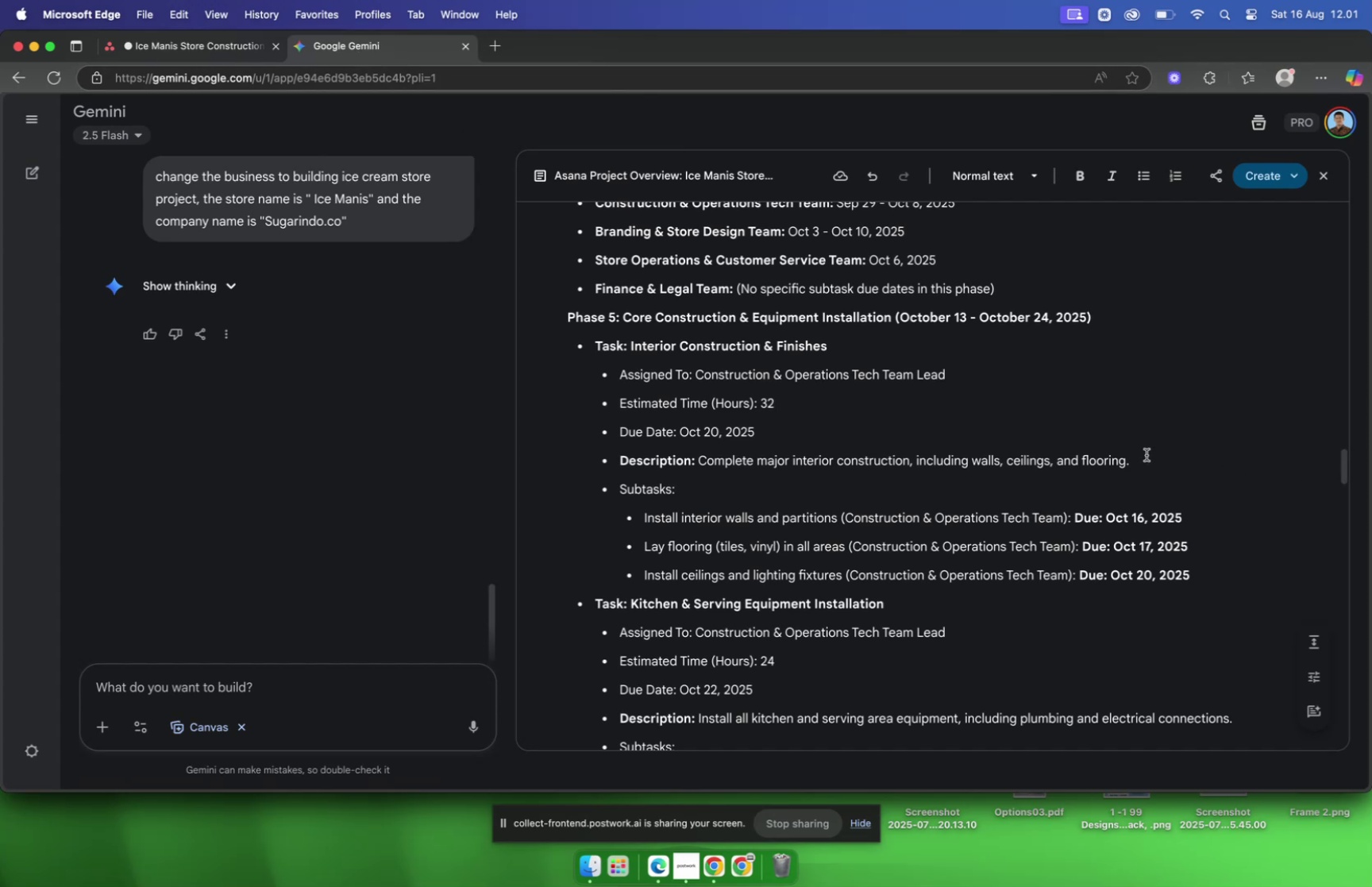 
left_click_drag(start_coordinate=[1133, 468], to_coordinate=[702, 461])
 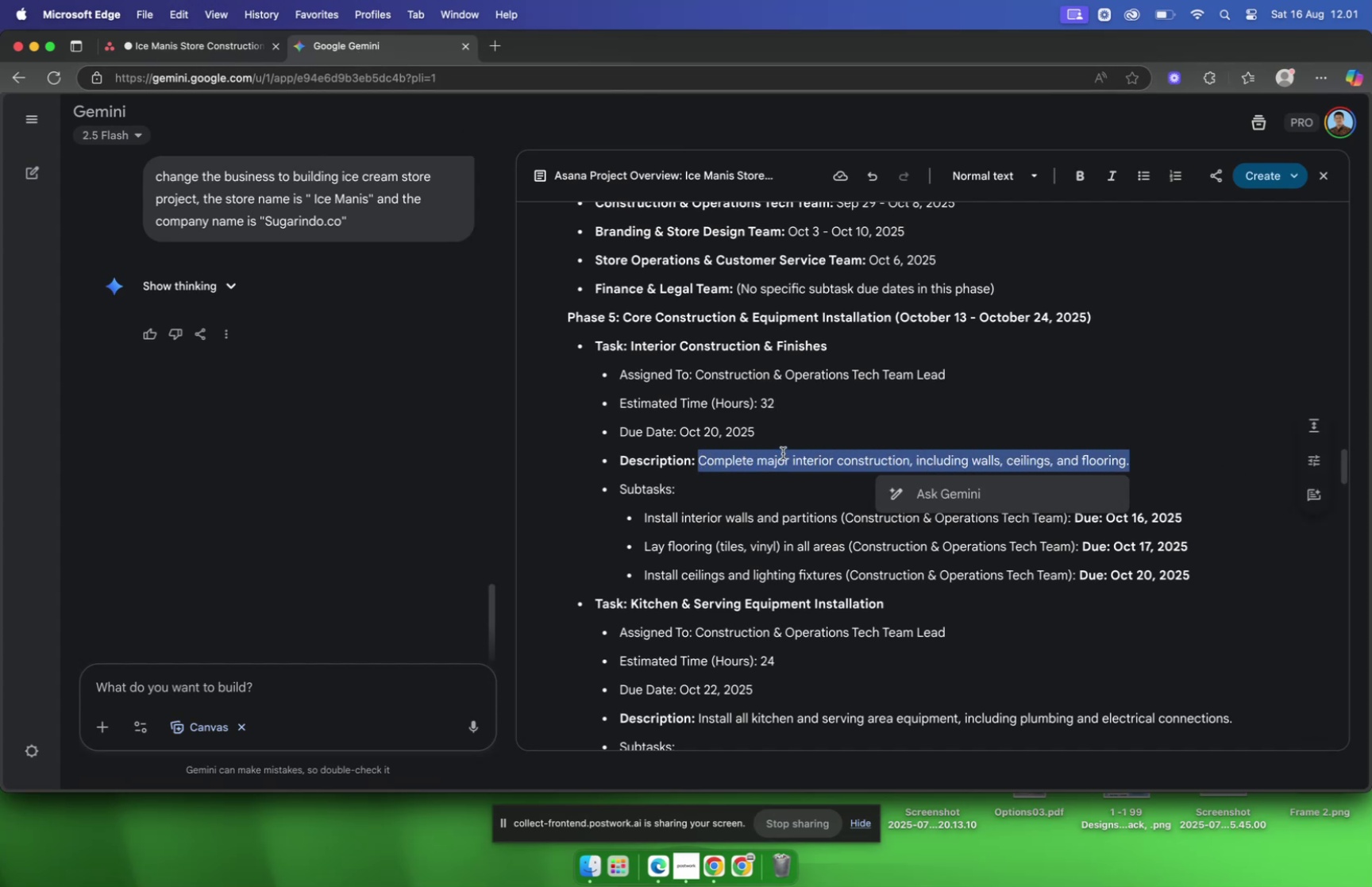 
key(Meta+C)
 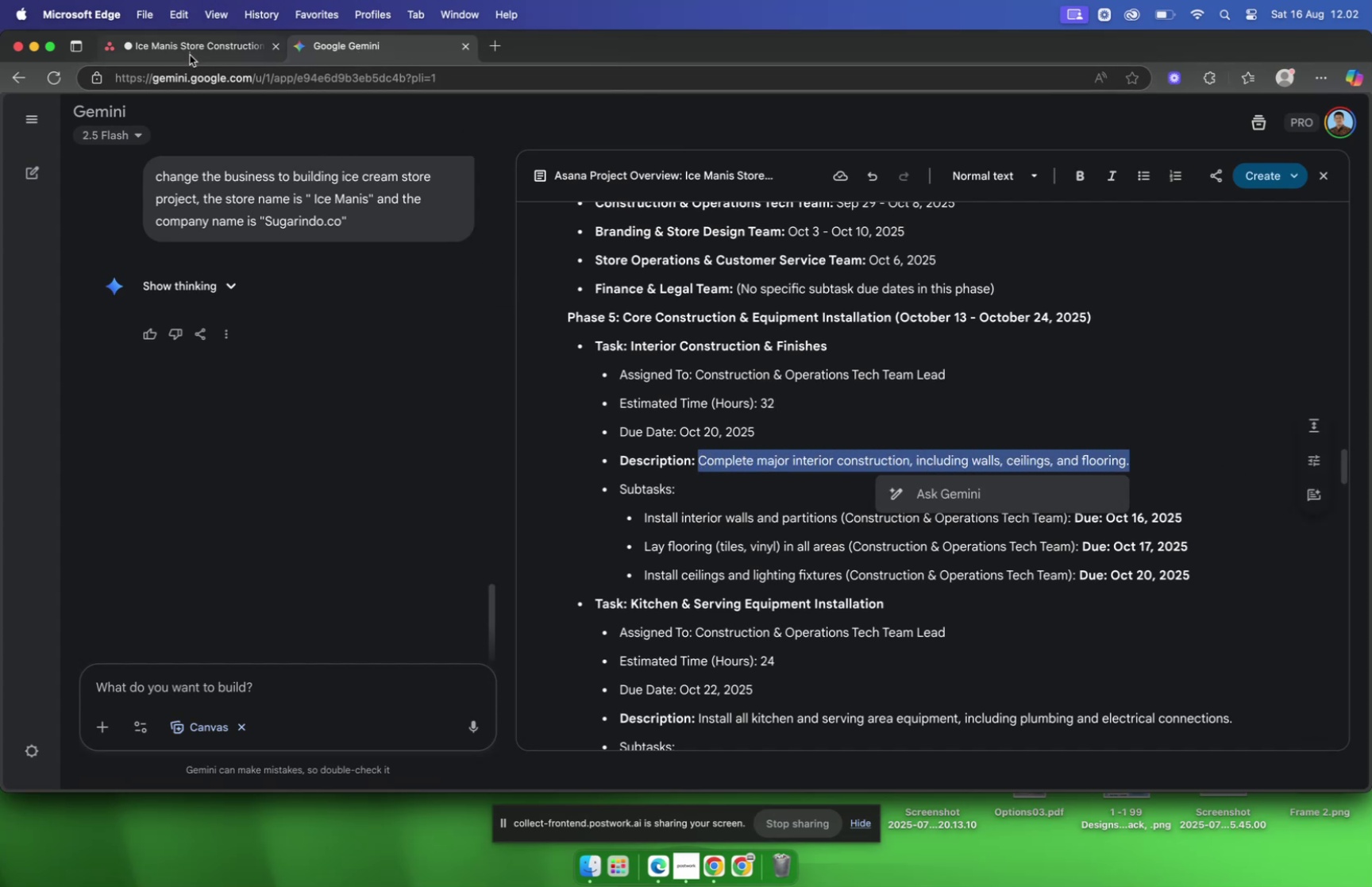 
wait(5.16)
 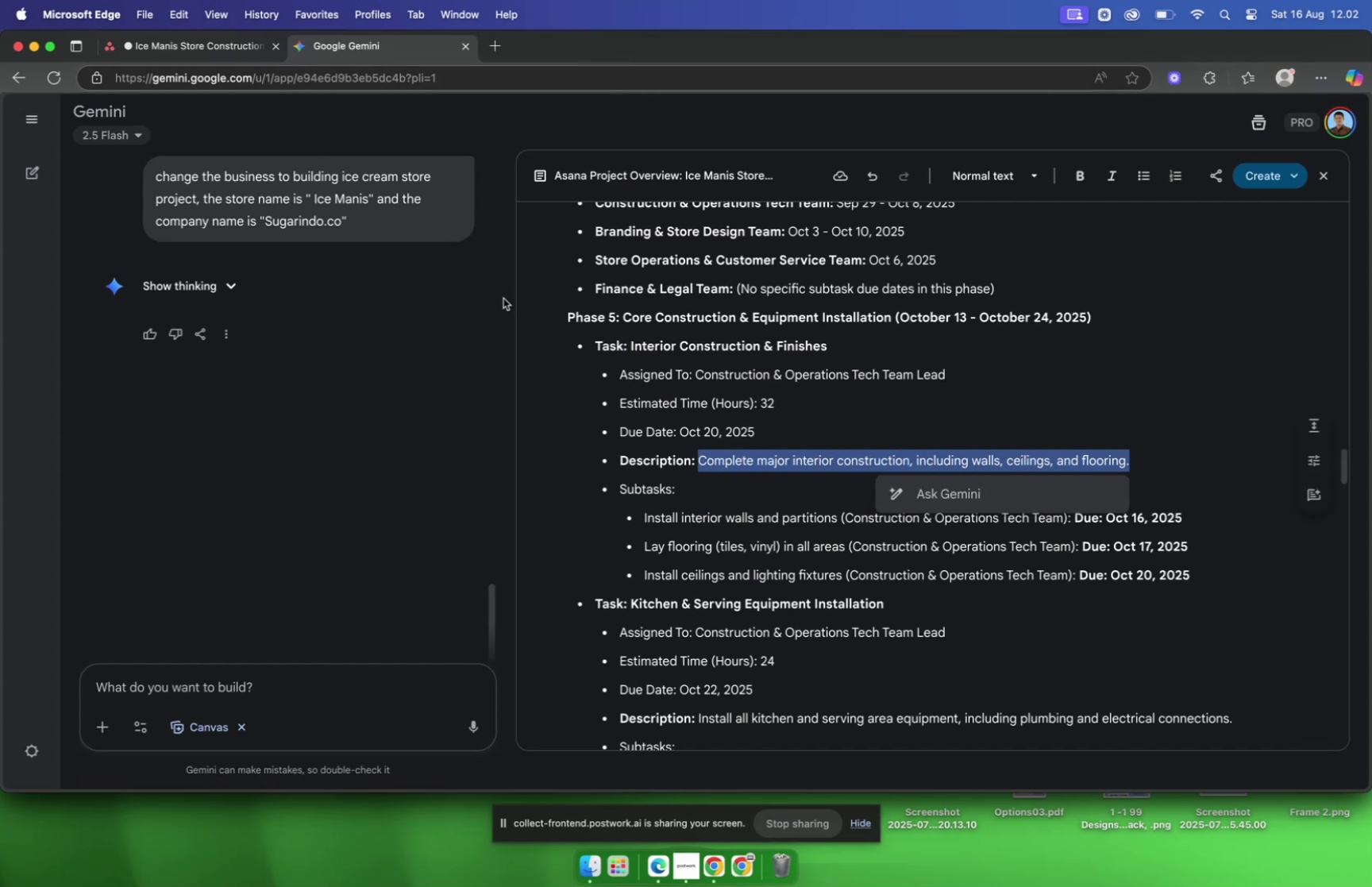 
key(Meta+V)
 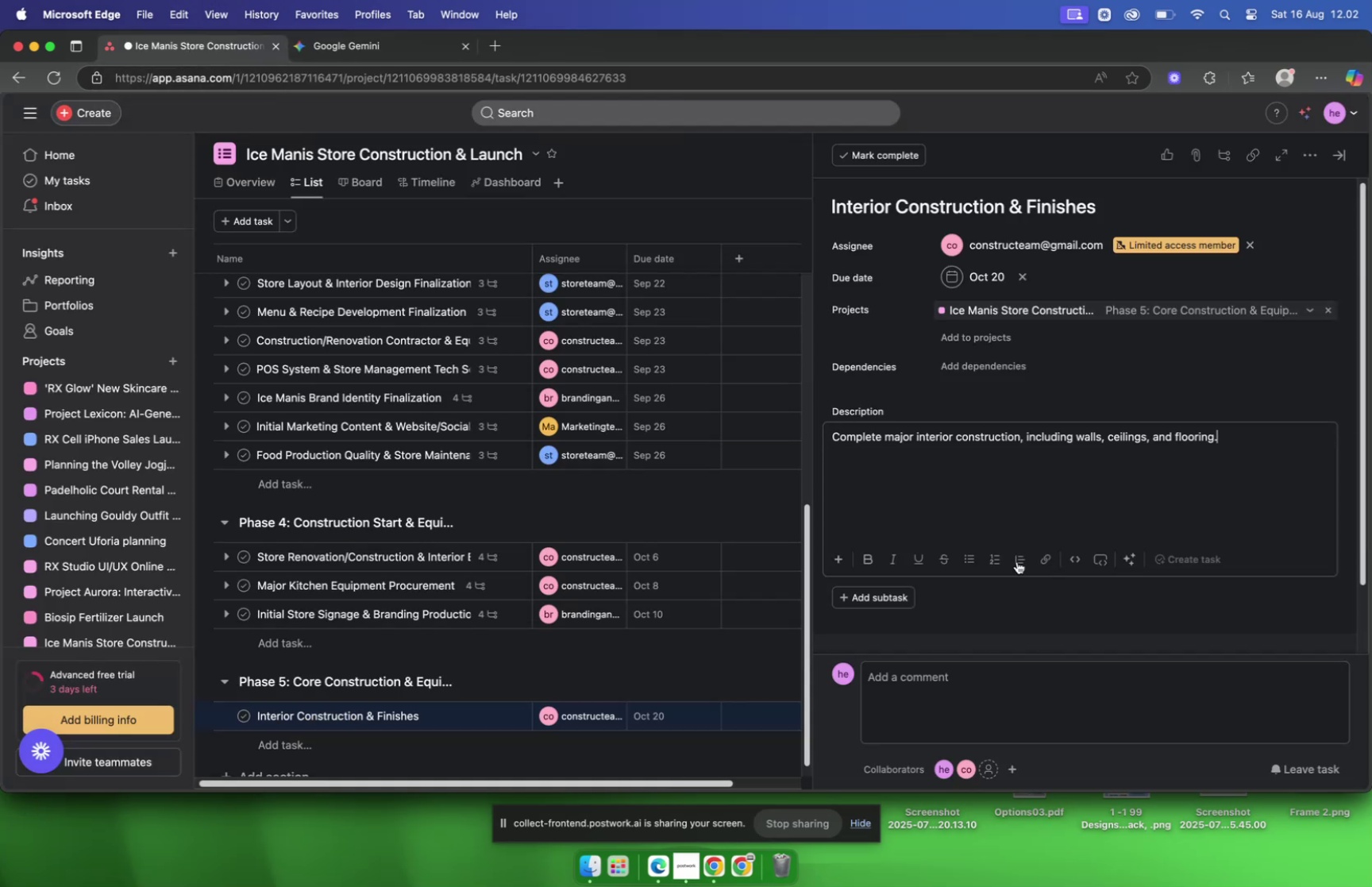 
left_click([1037, 604])
 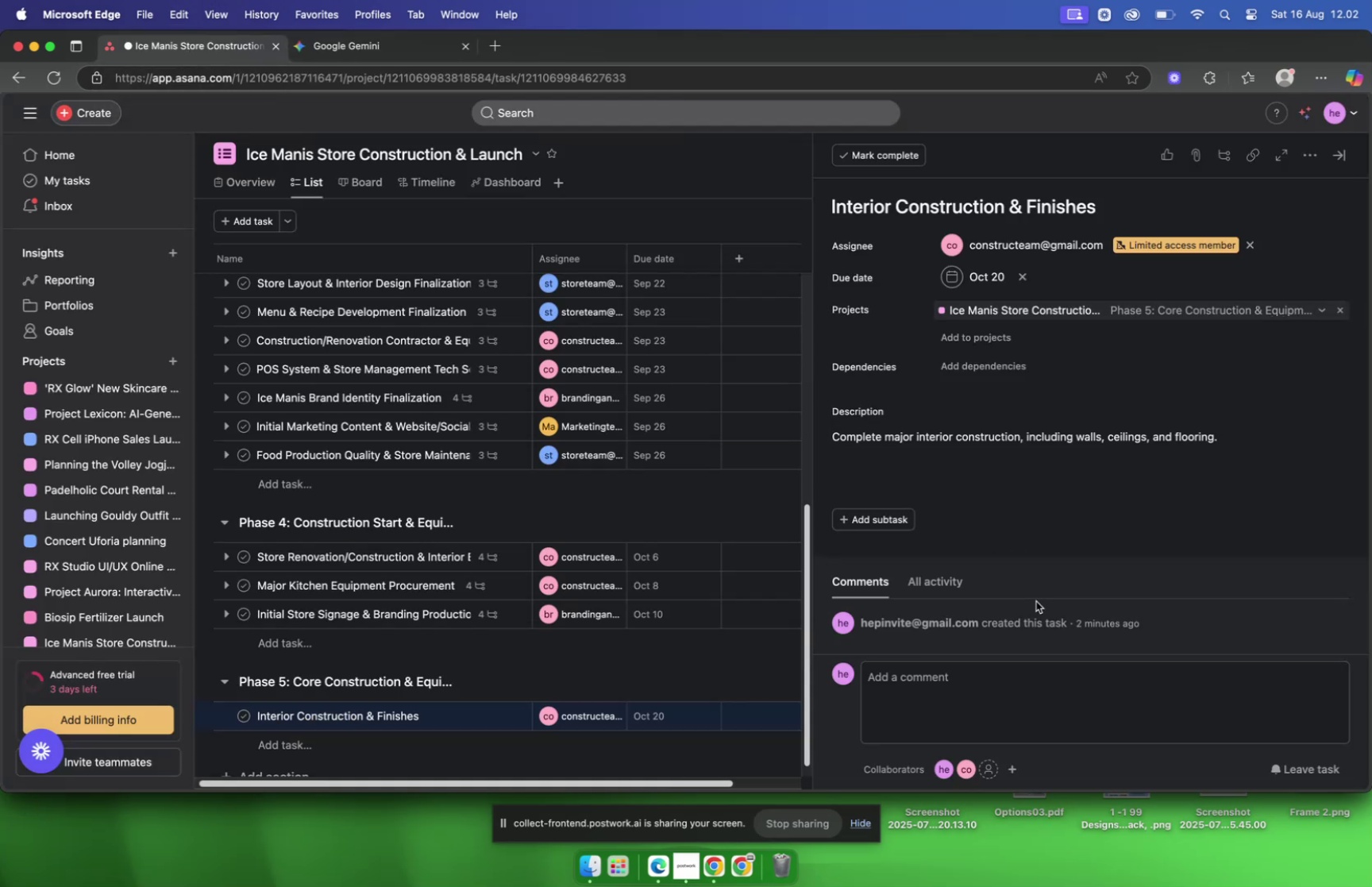 
left_click([882, 514])
 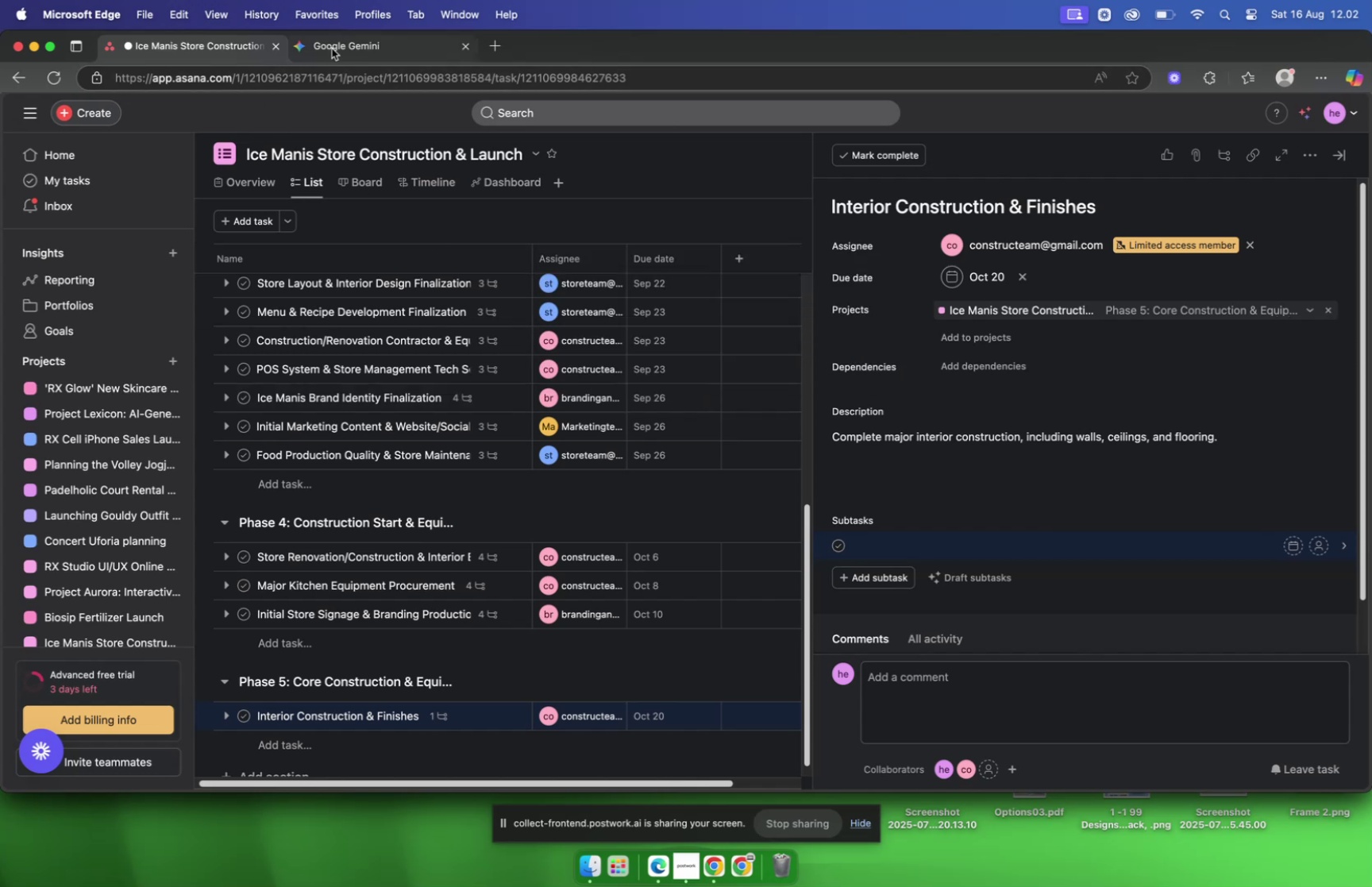 
wait(5.28)
 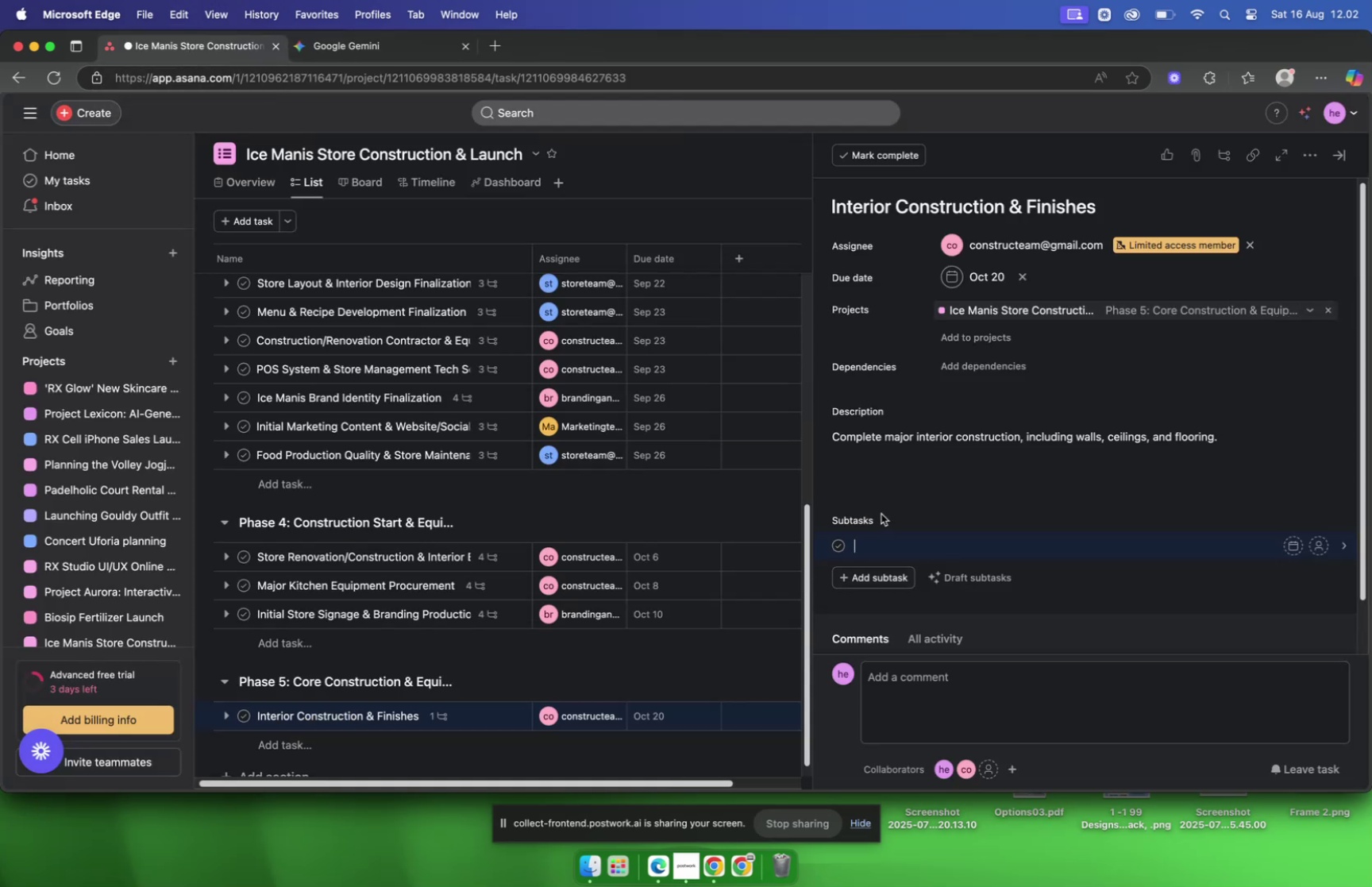 
left_click([332, 48])
 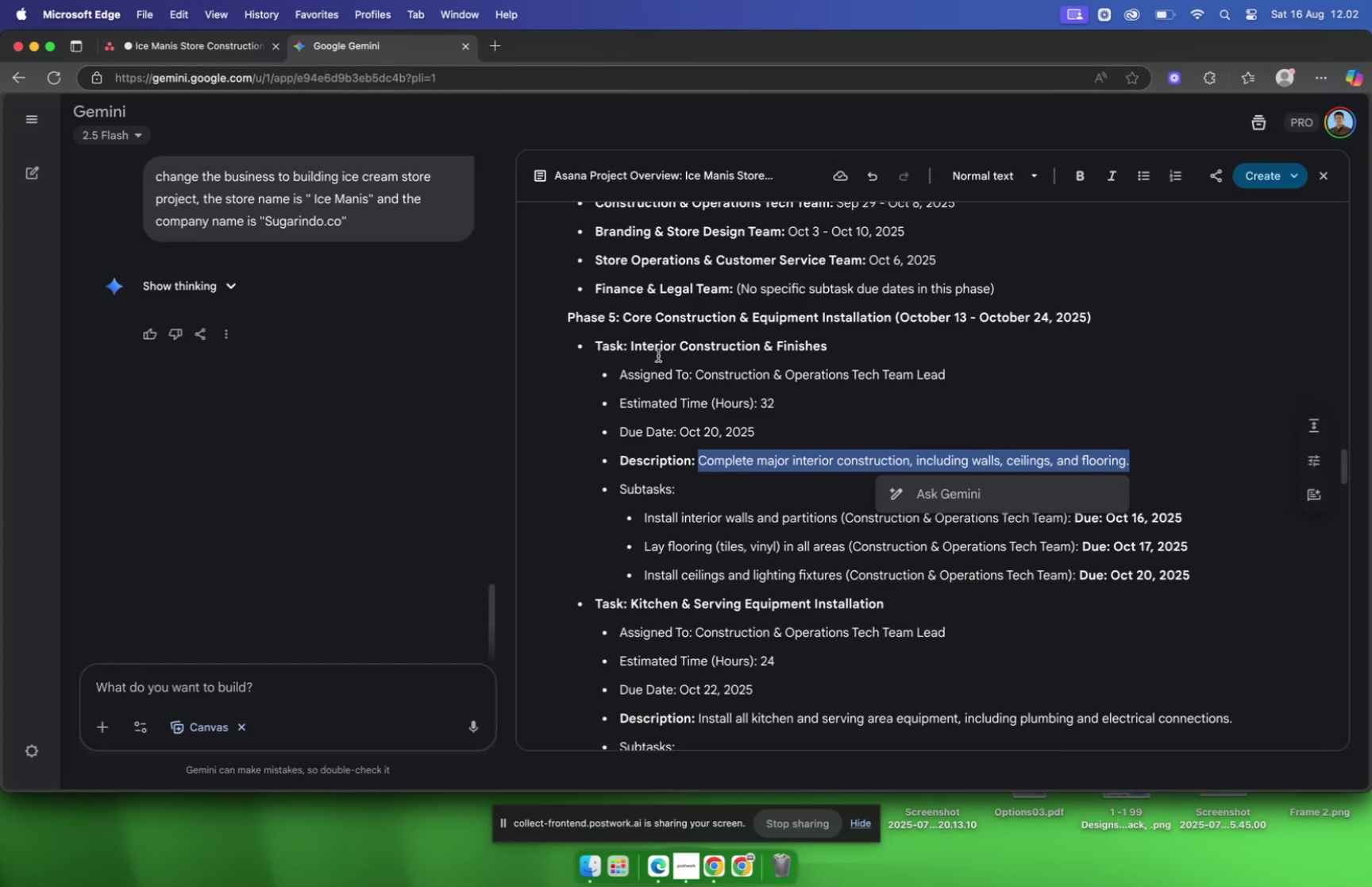 
scroll: coordinate [716, 351], scroll_direction: down, amount: 7.0
 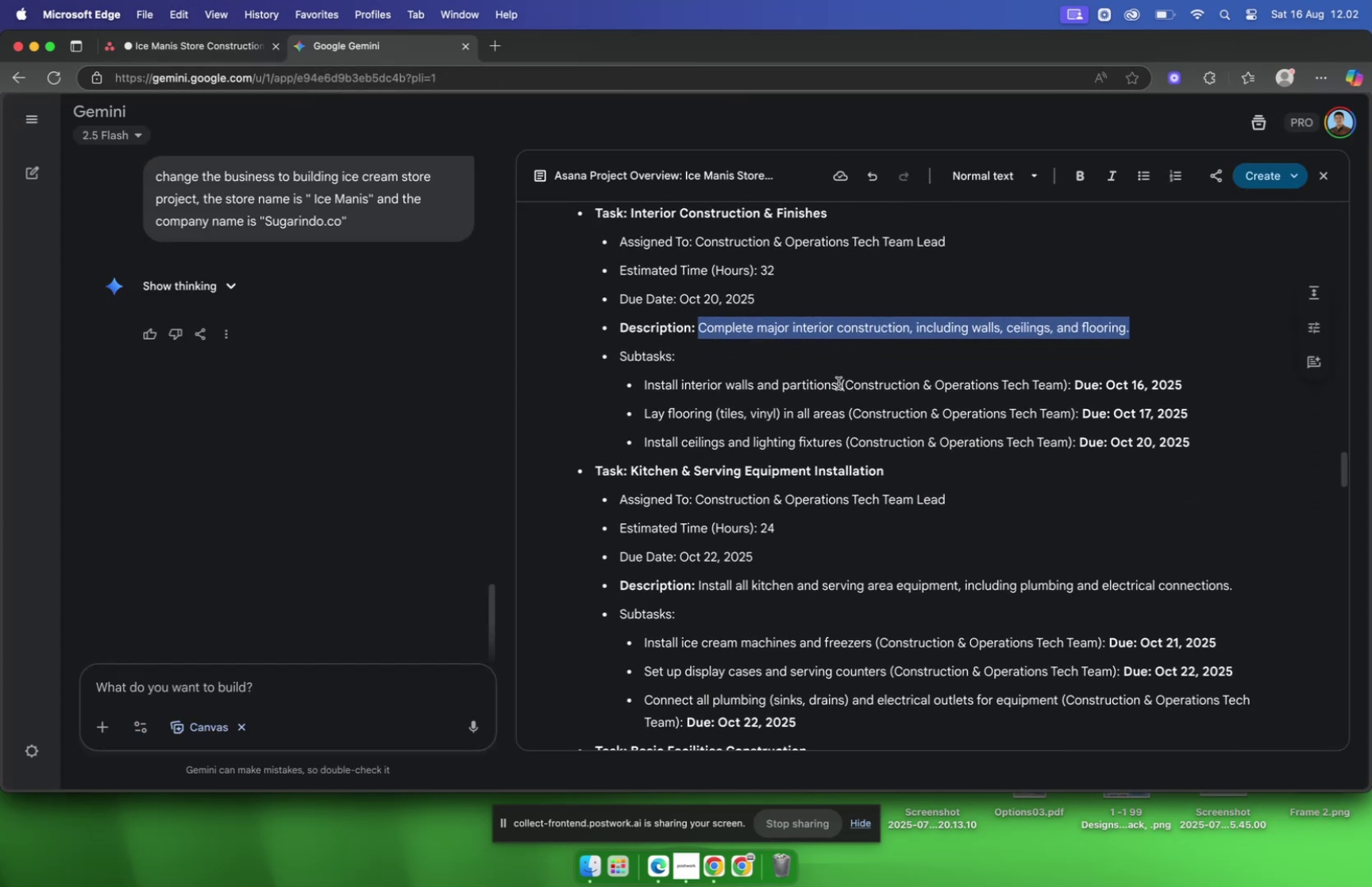 
left_click_drag(start_coordinate=[838, 383], to_coordinate=[642, 382])
 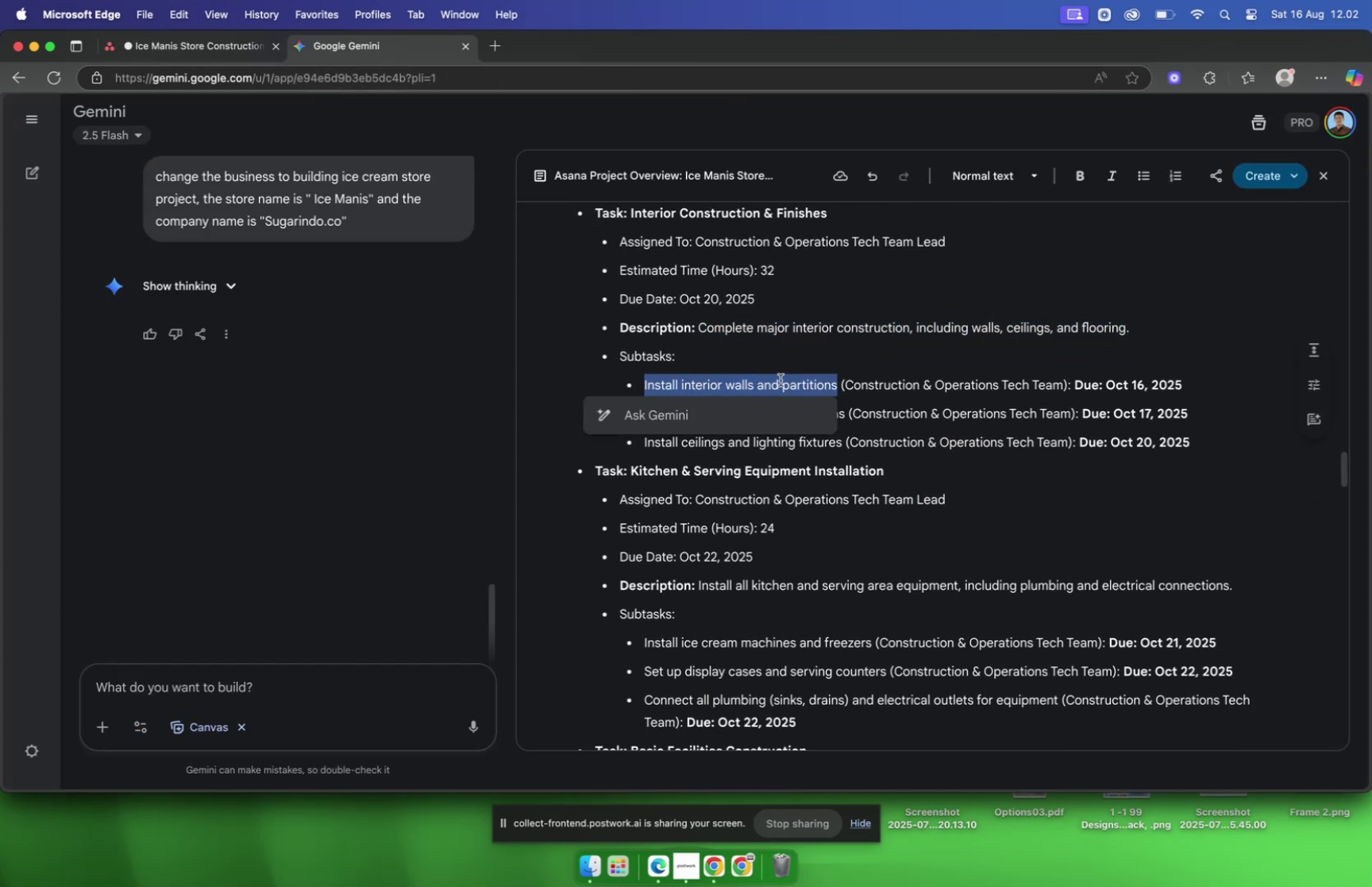 
key(Meta+C)
 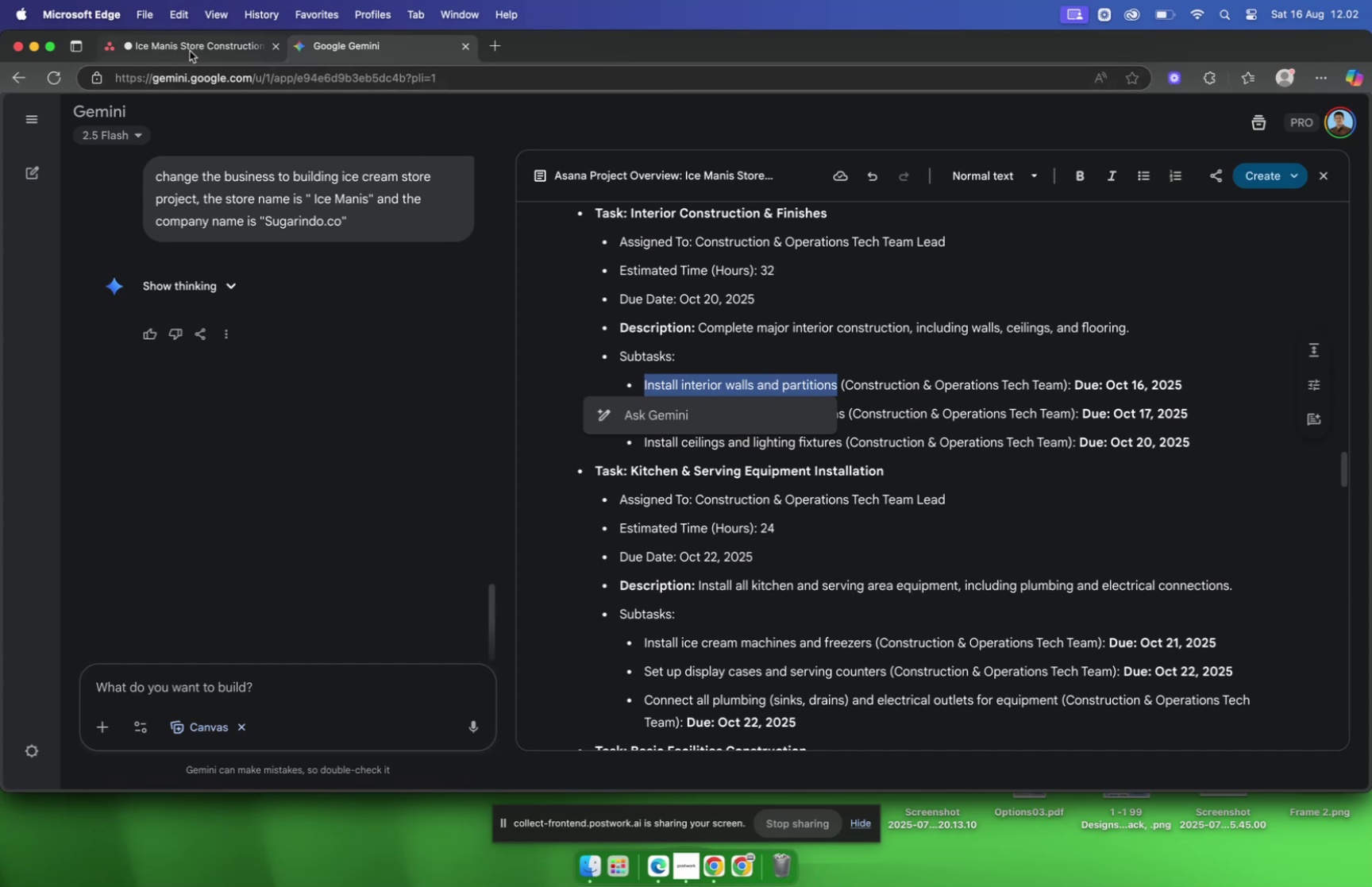 
wait(5.91)
 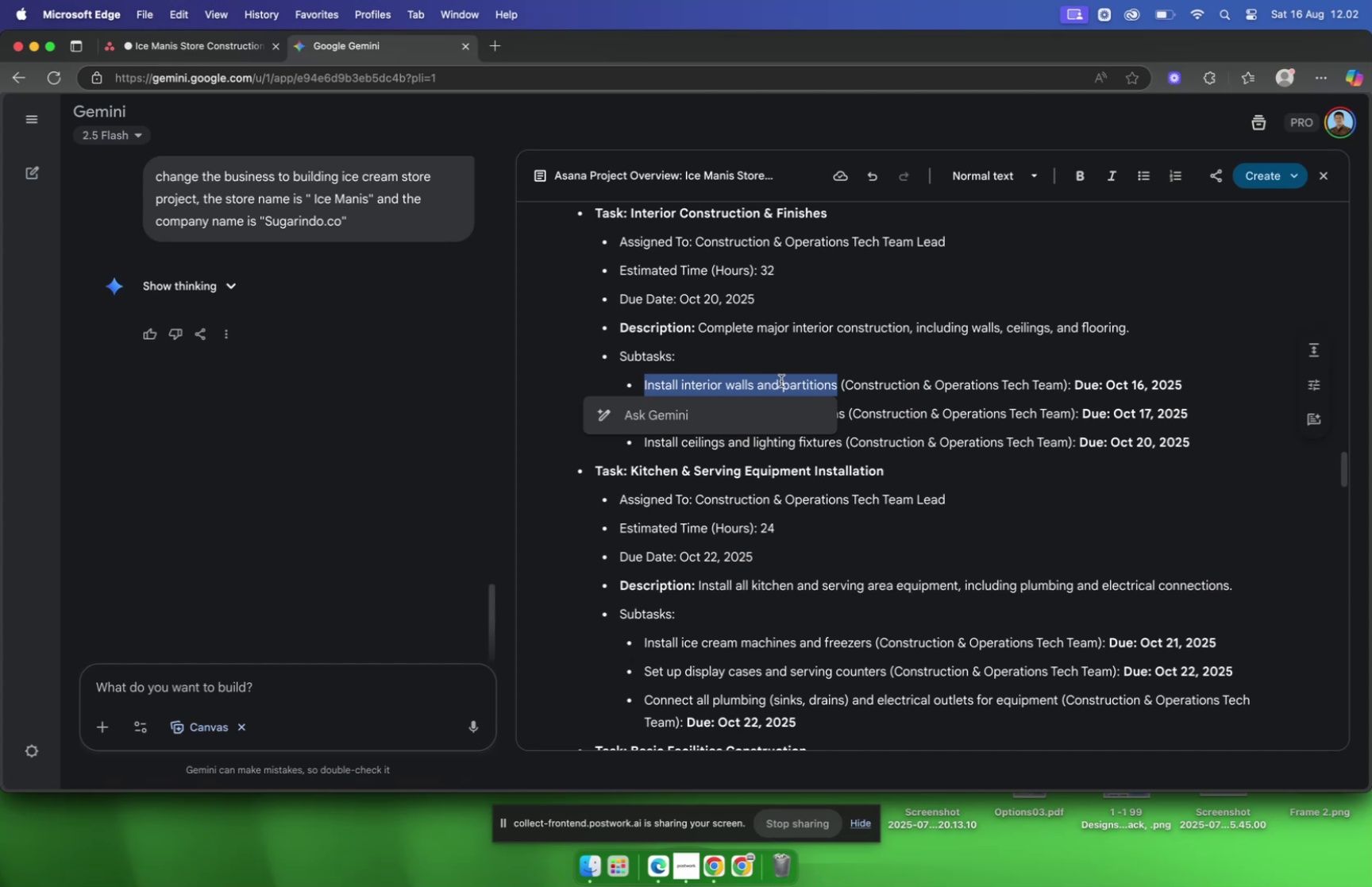 
left_click([190, 51])
 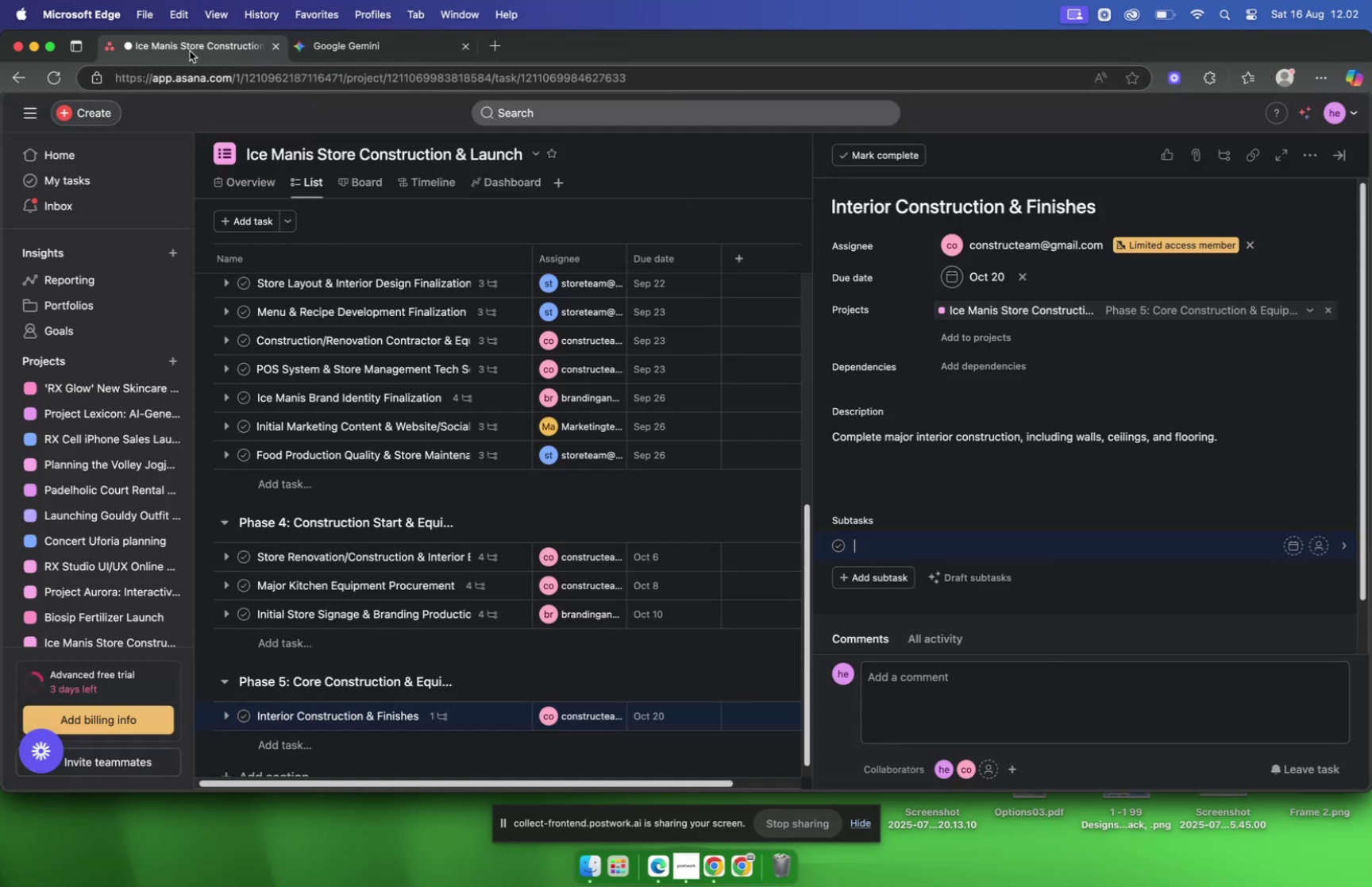 
key(Meta+V)
 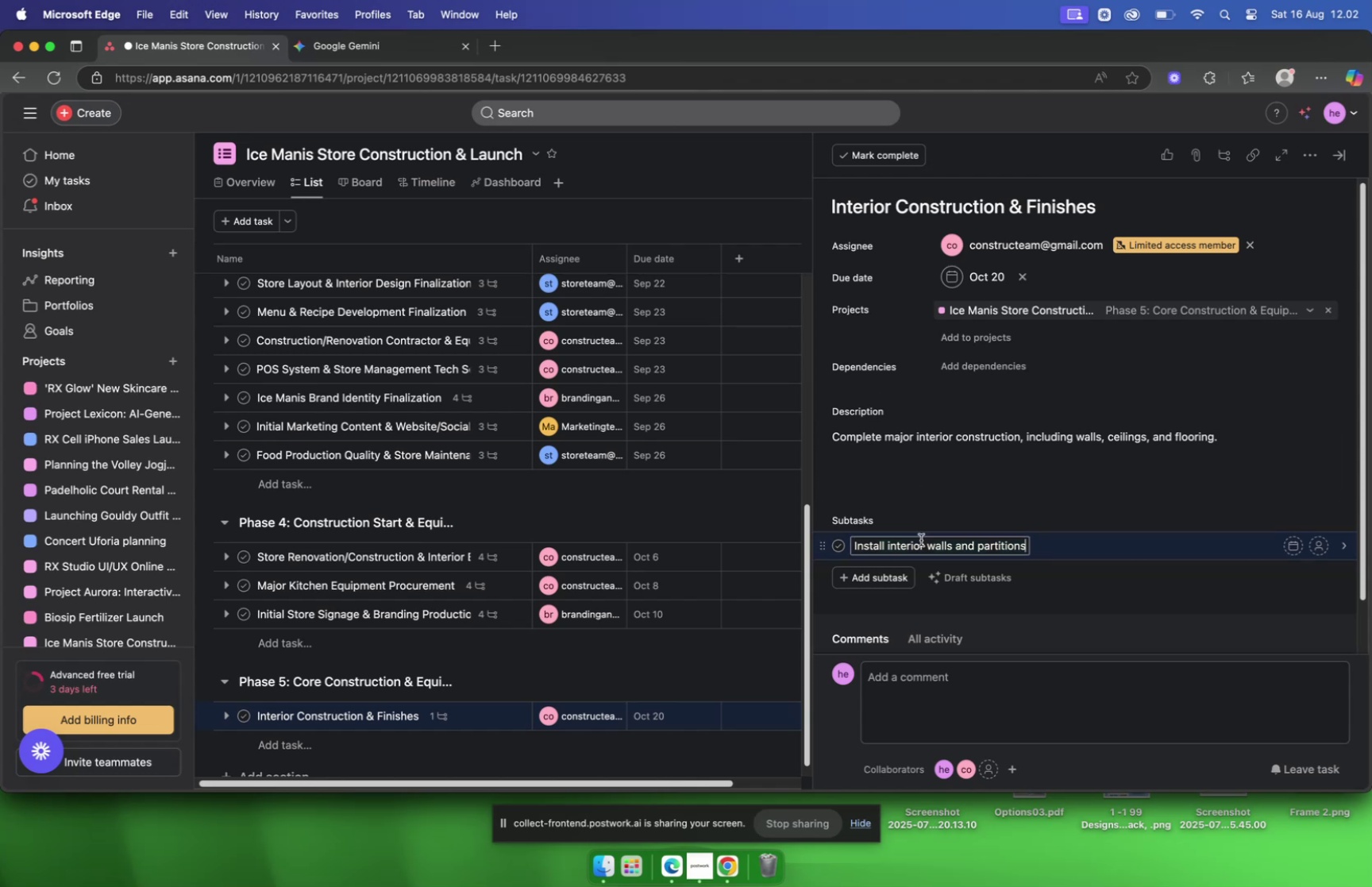 
left_click([1066, 547])
 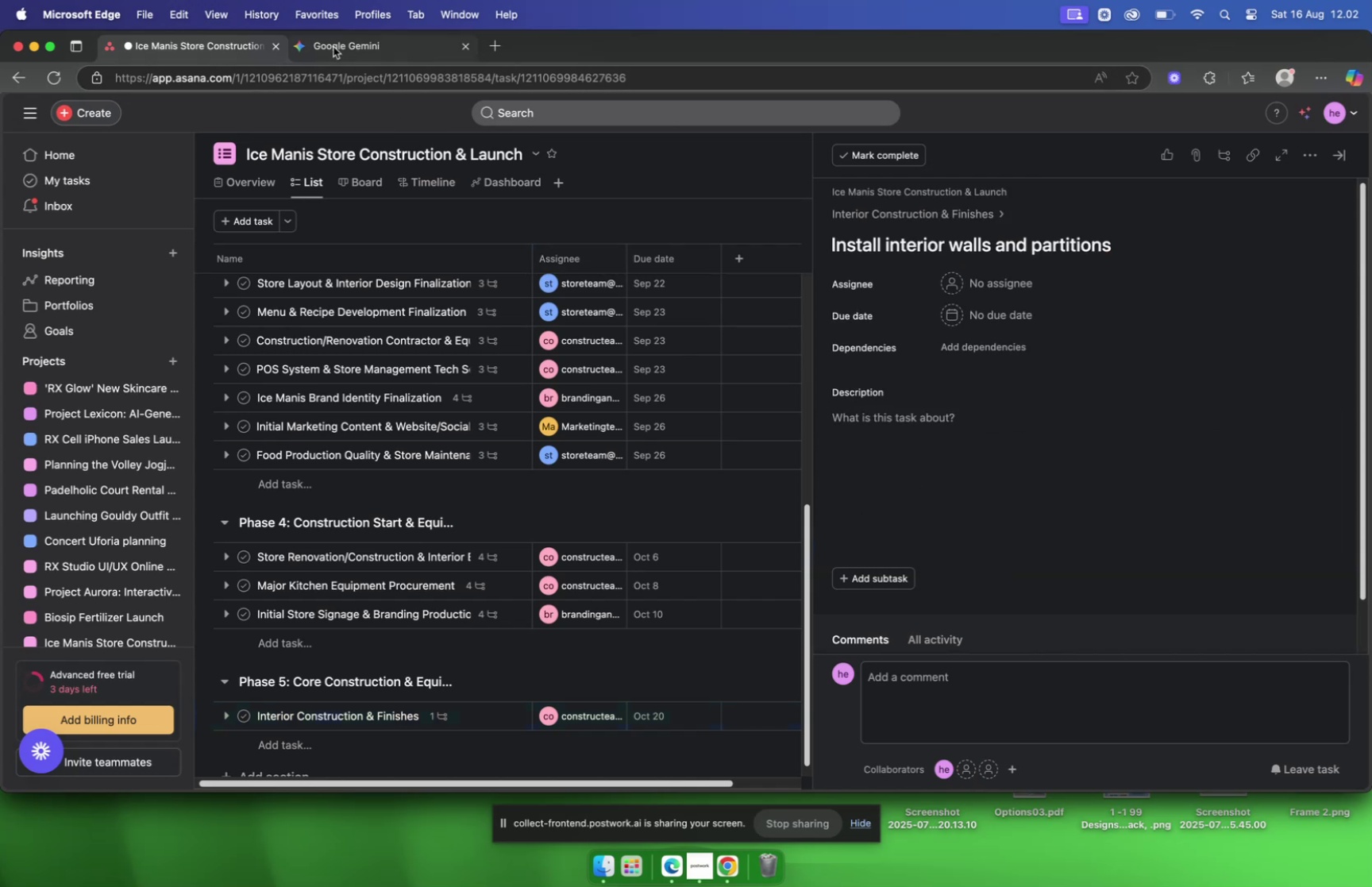 
wait(5.37)
 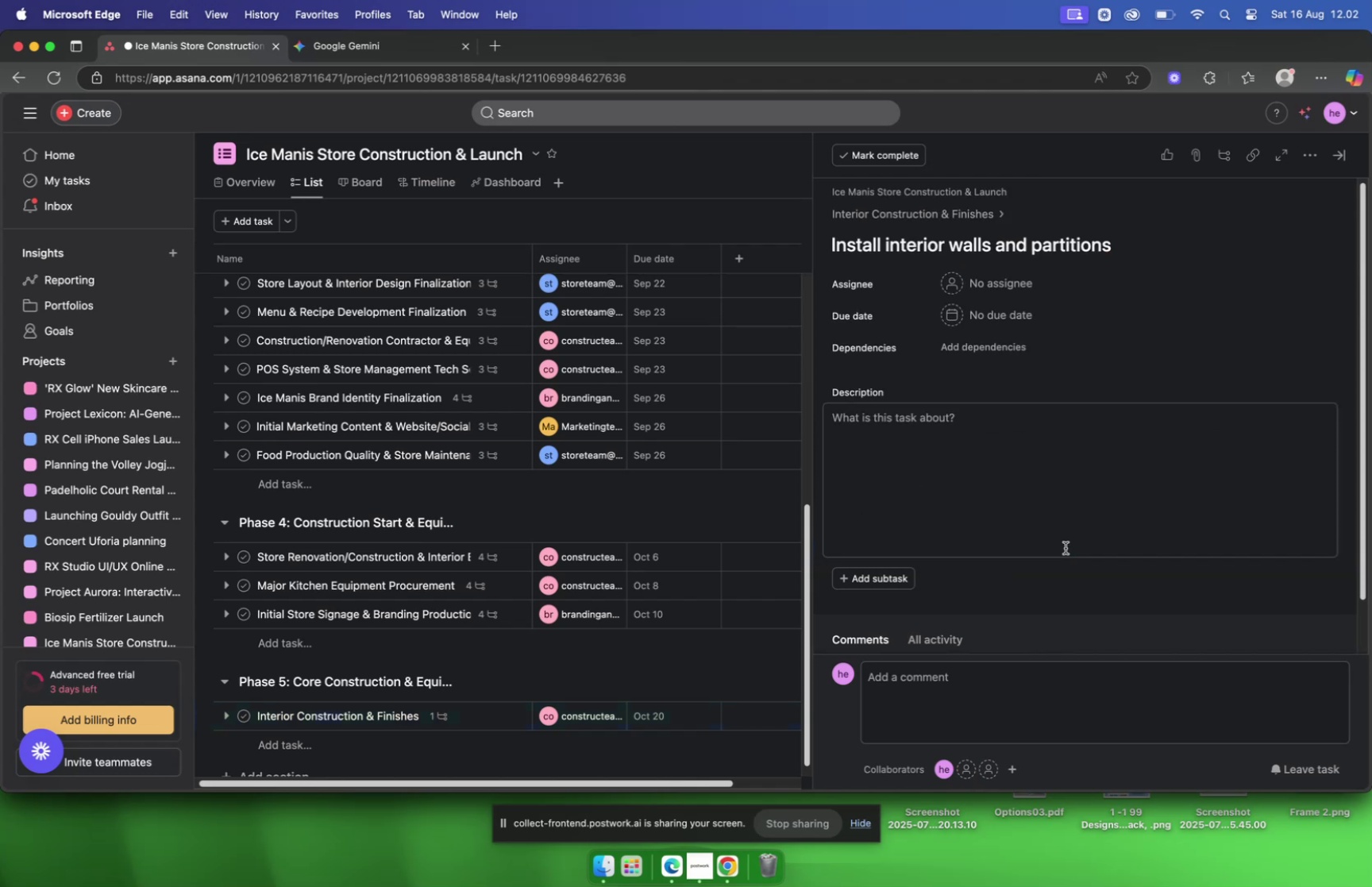 
left_click([333, 47])
 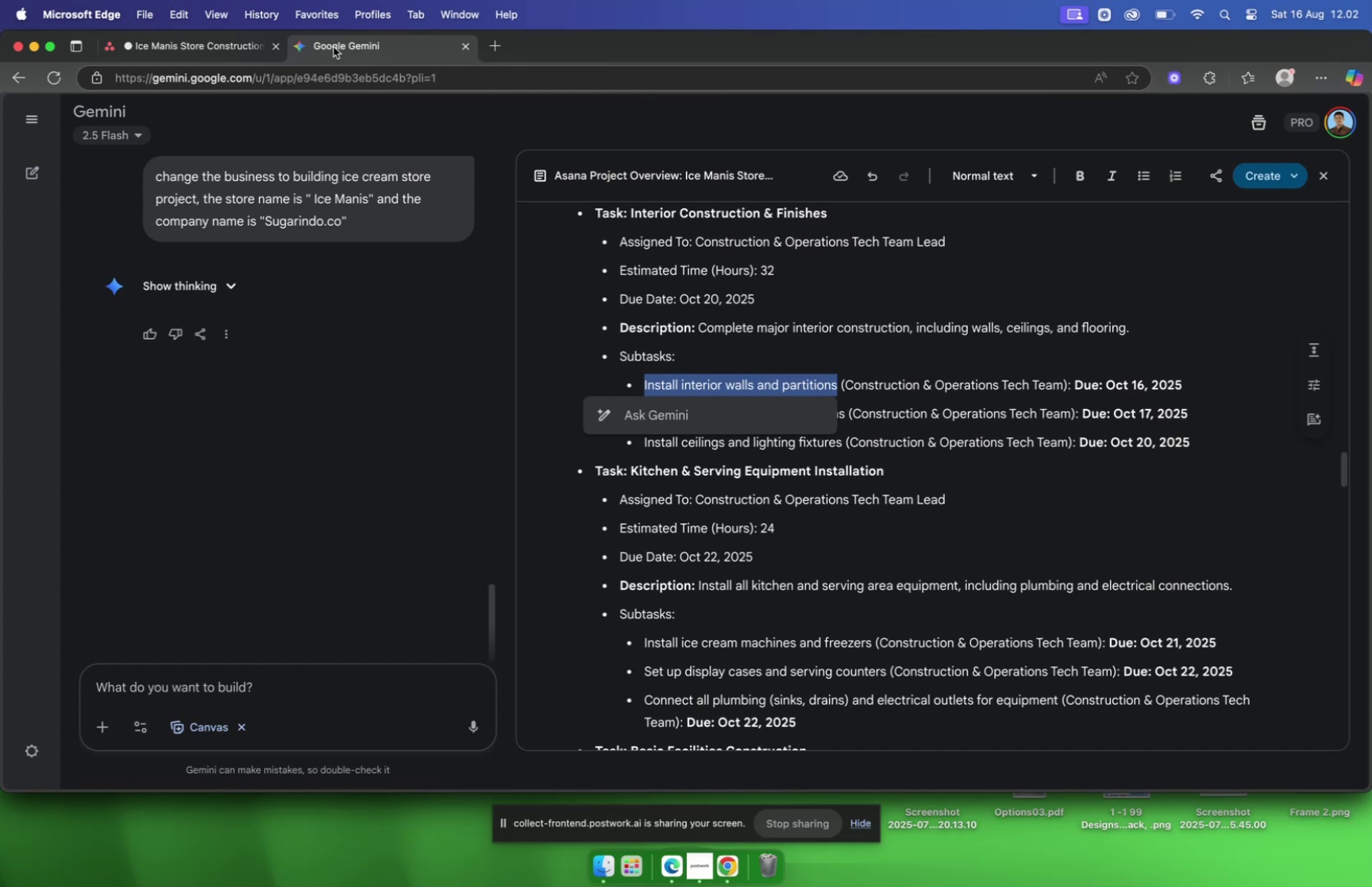 
wait(6.01)
 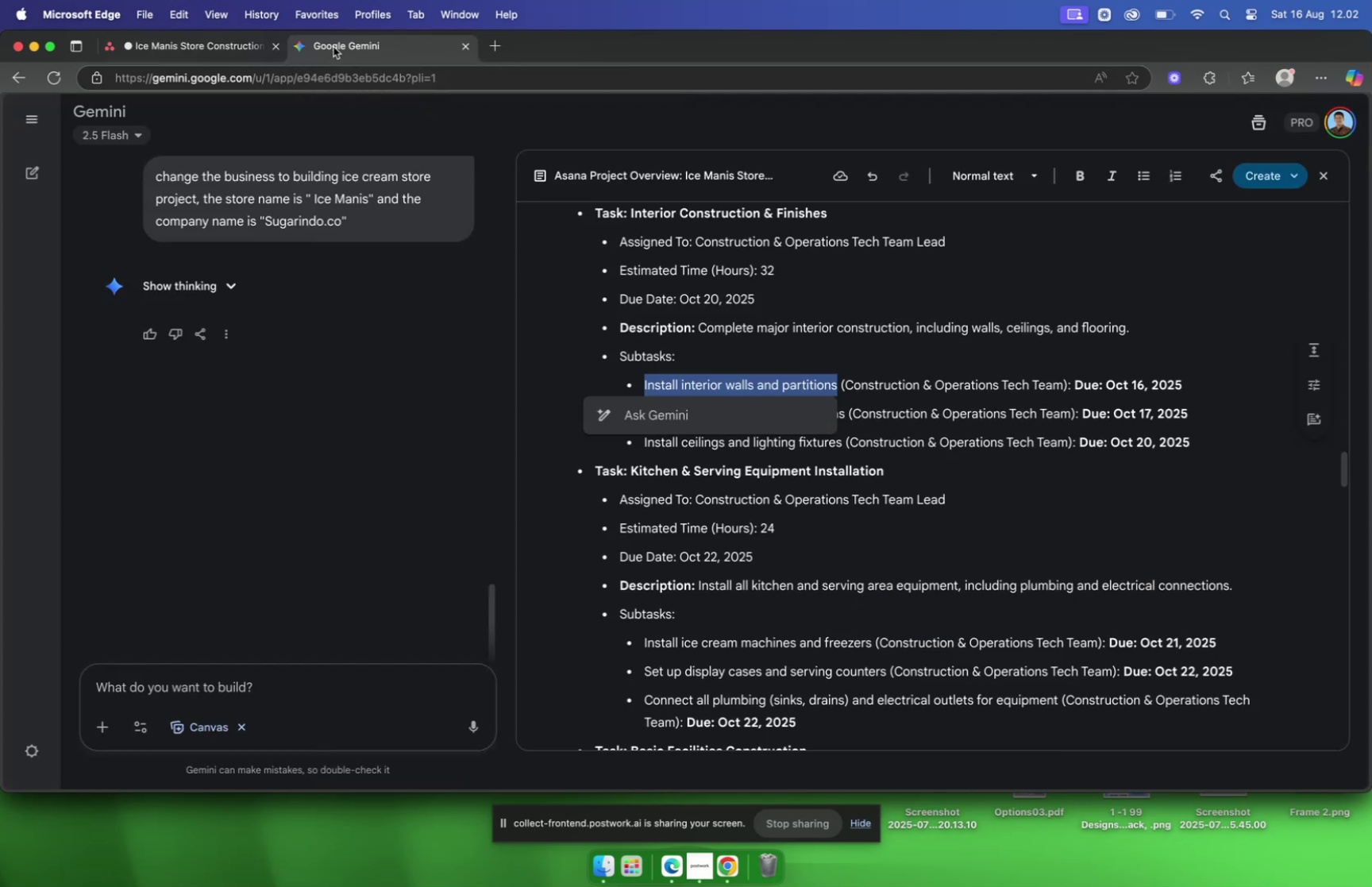 
left_click([195, 47])
 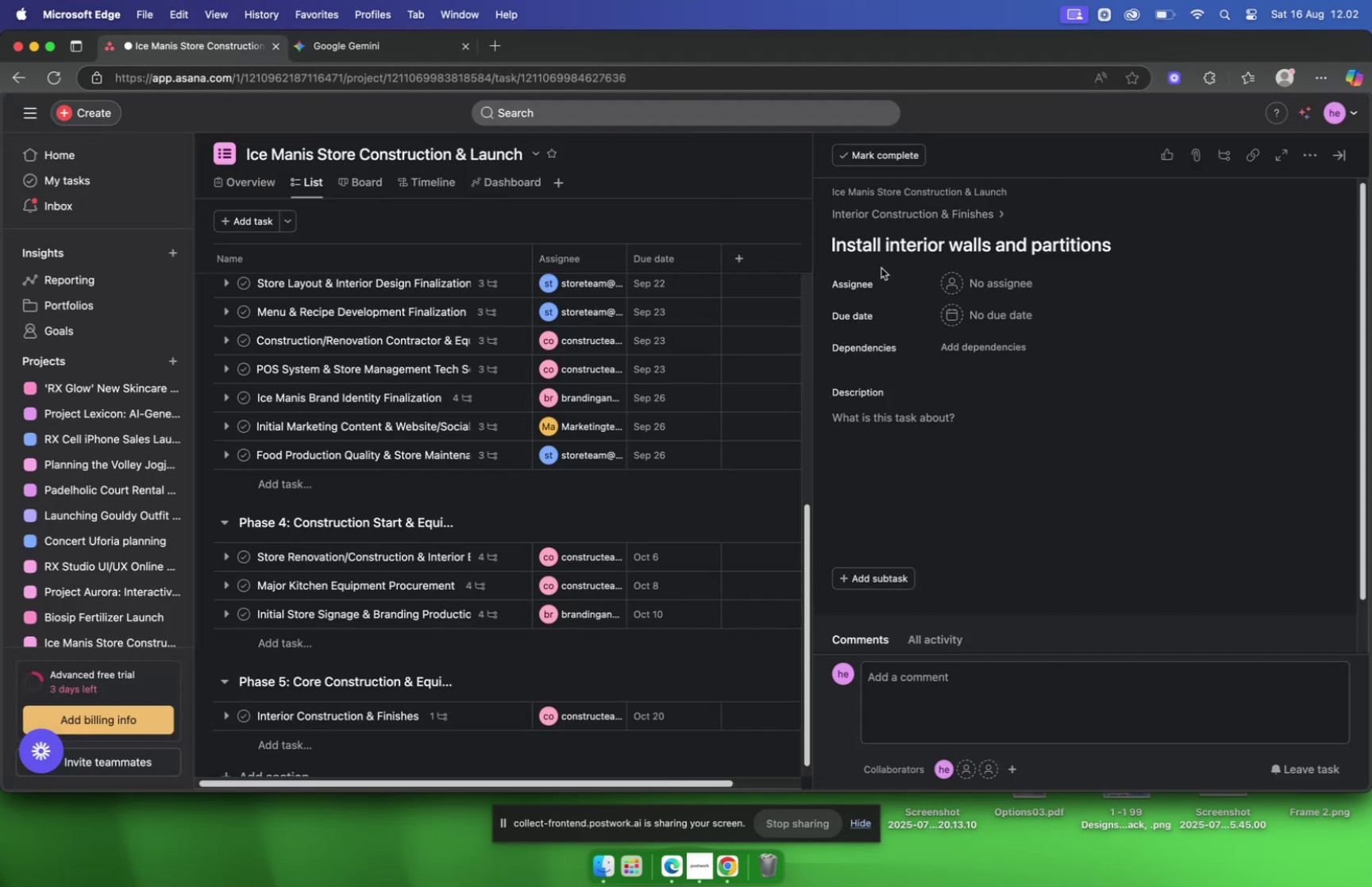 
left_click([984, 296])
 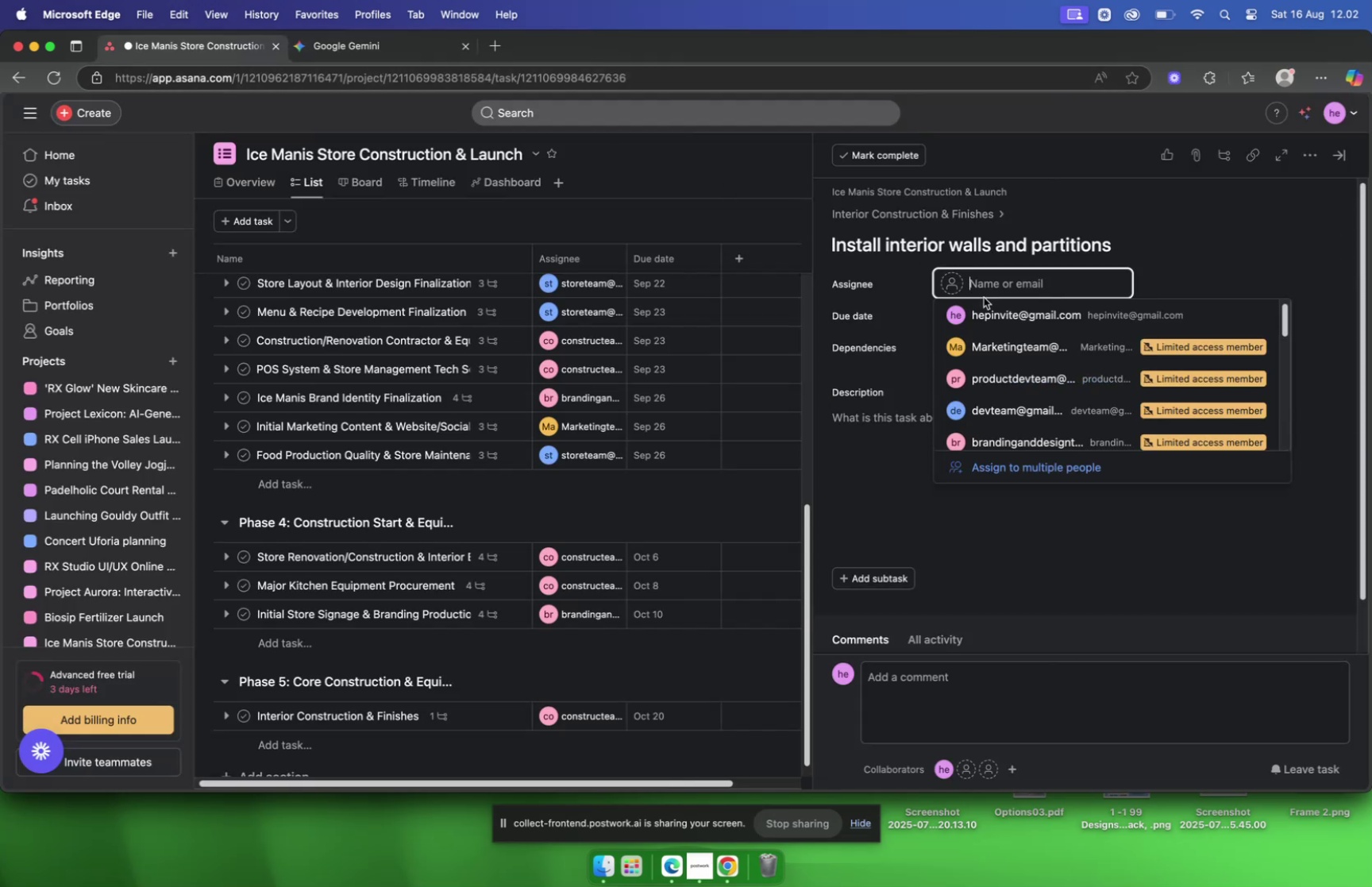 
type(constru)
 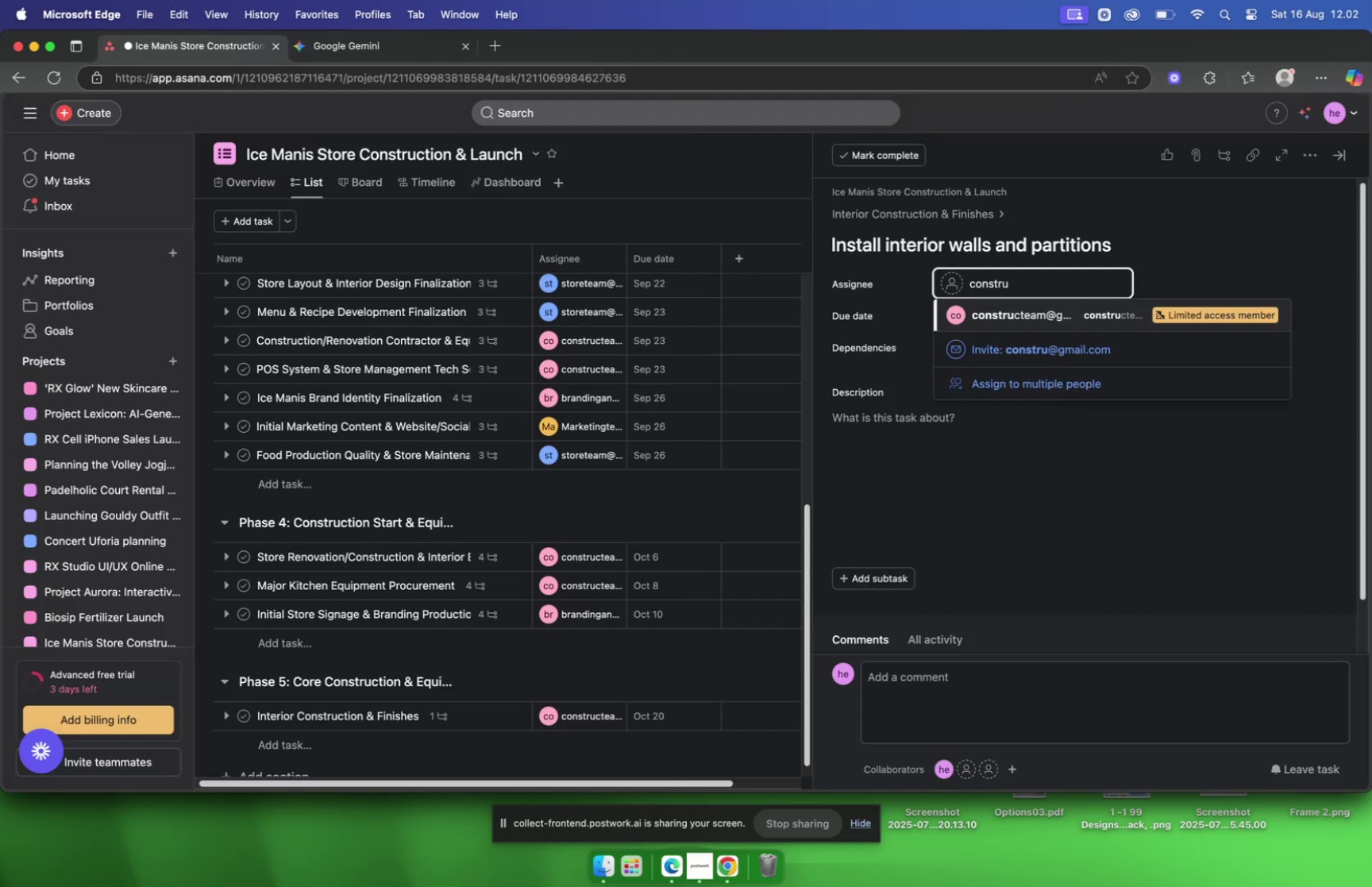 
key(Enter)
 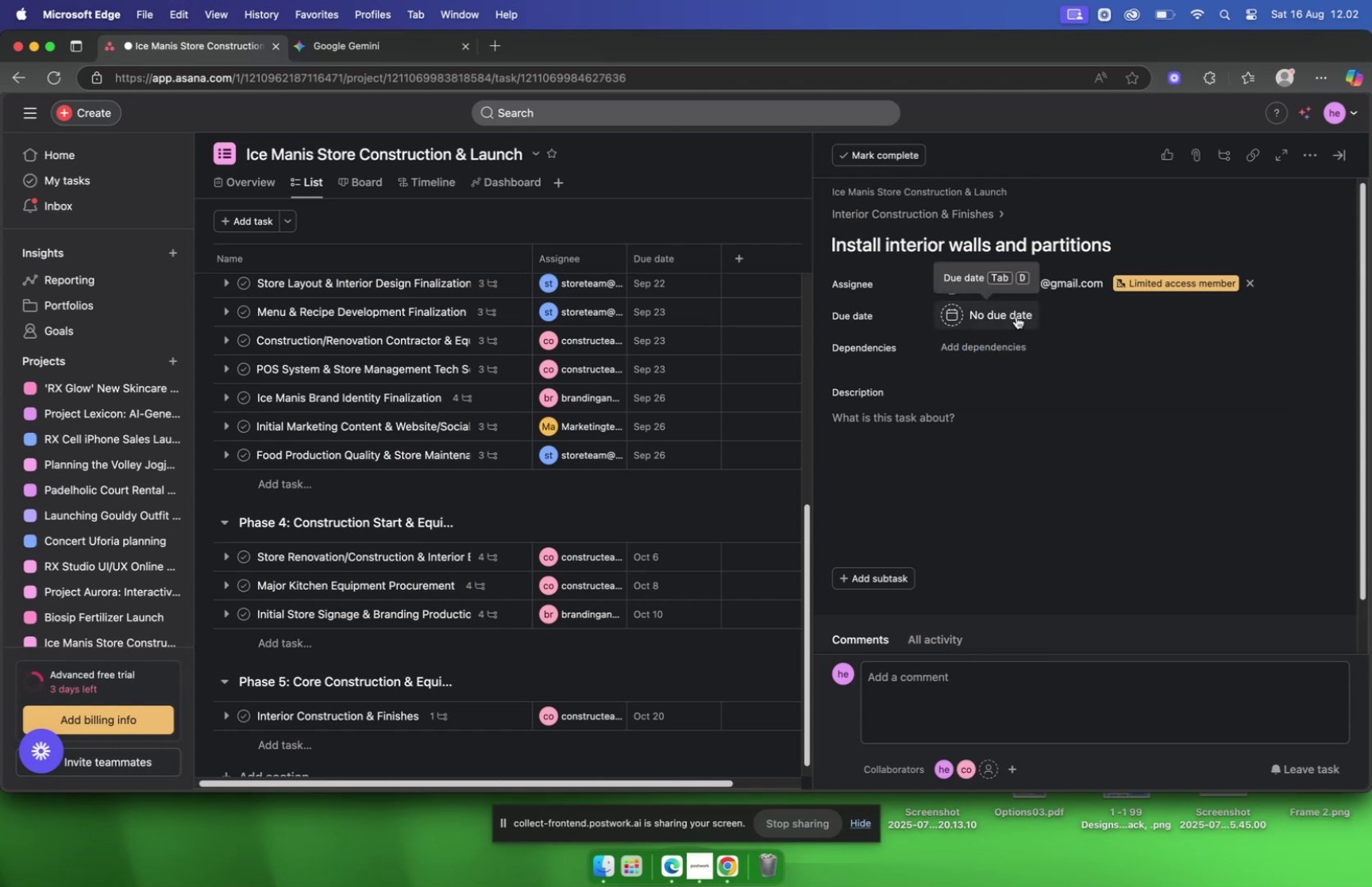 
left_click([1016, 316])
 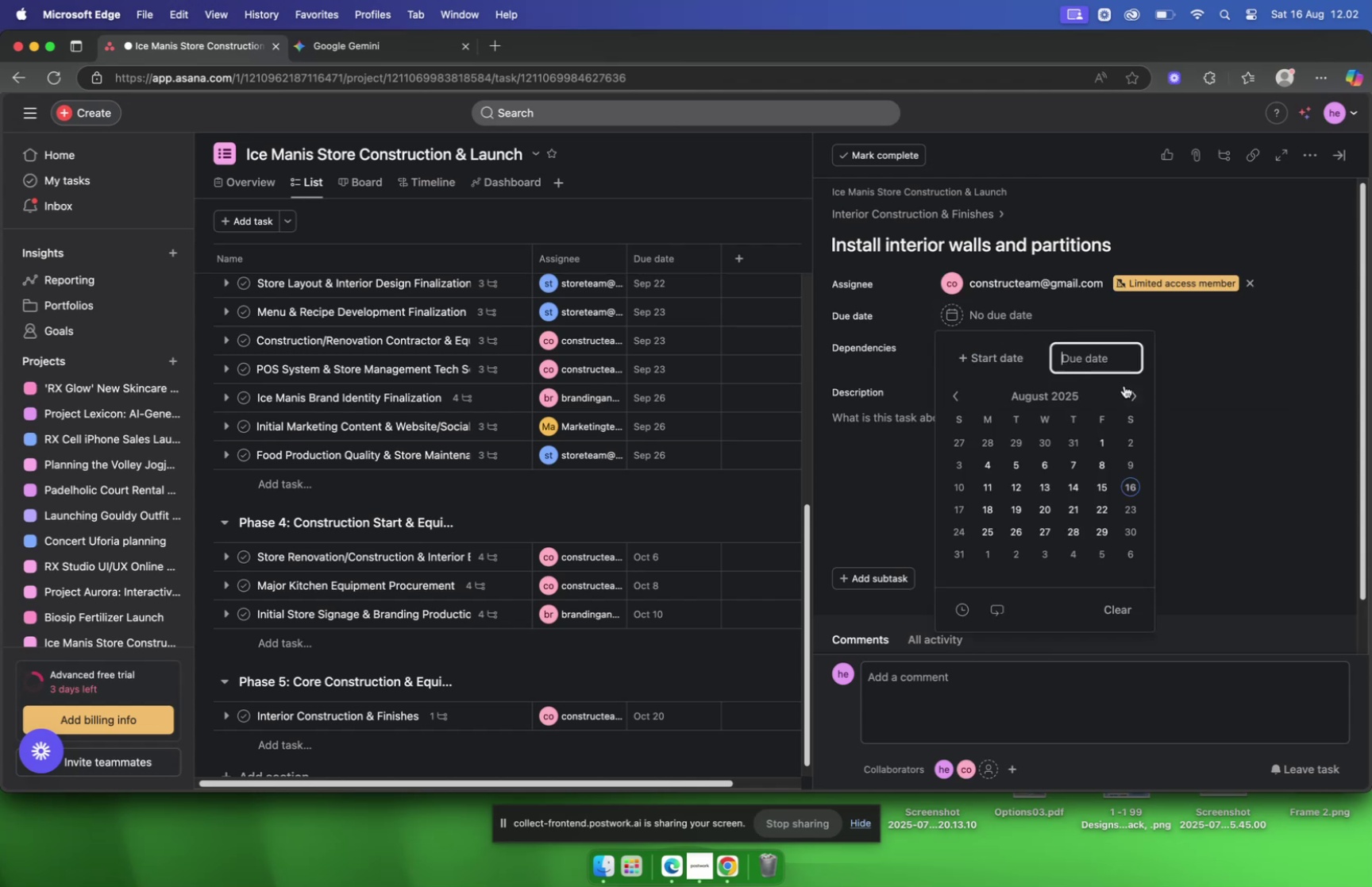 
left_click([1126, 389])
 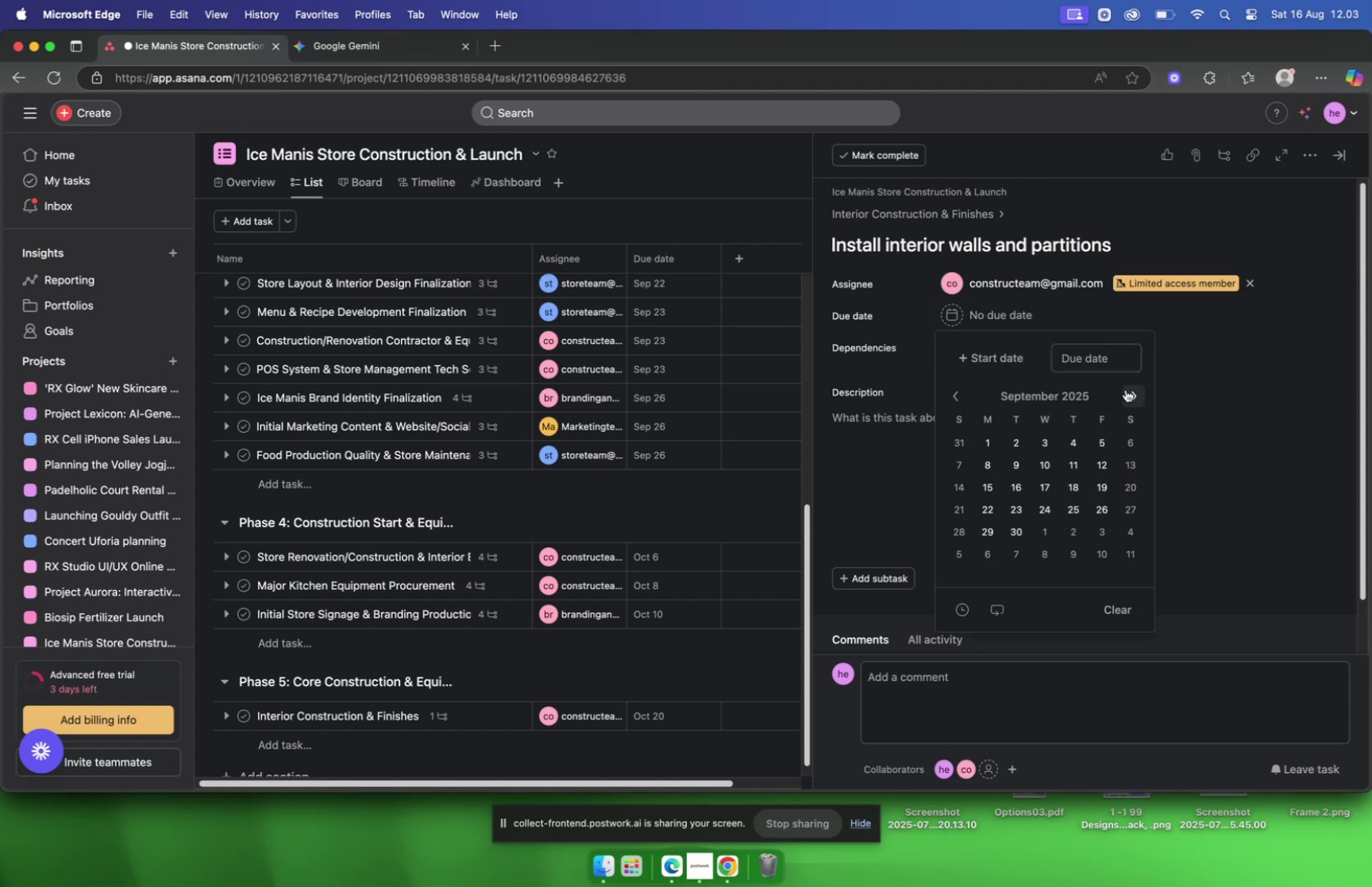 
left_click([1126, 389])
 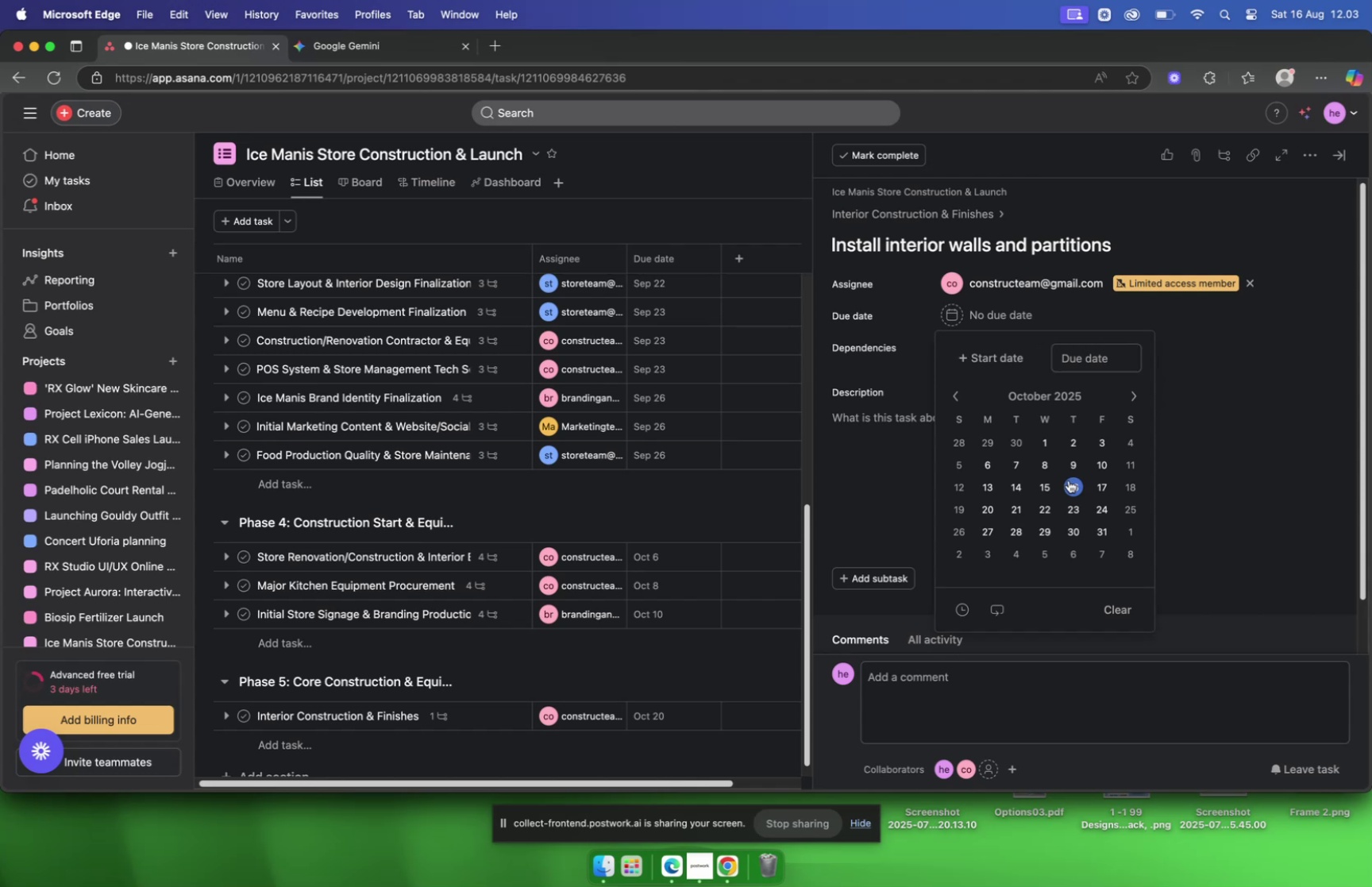 
left_click([1069, 480])
 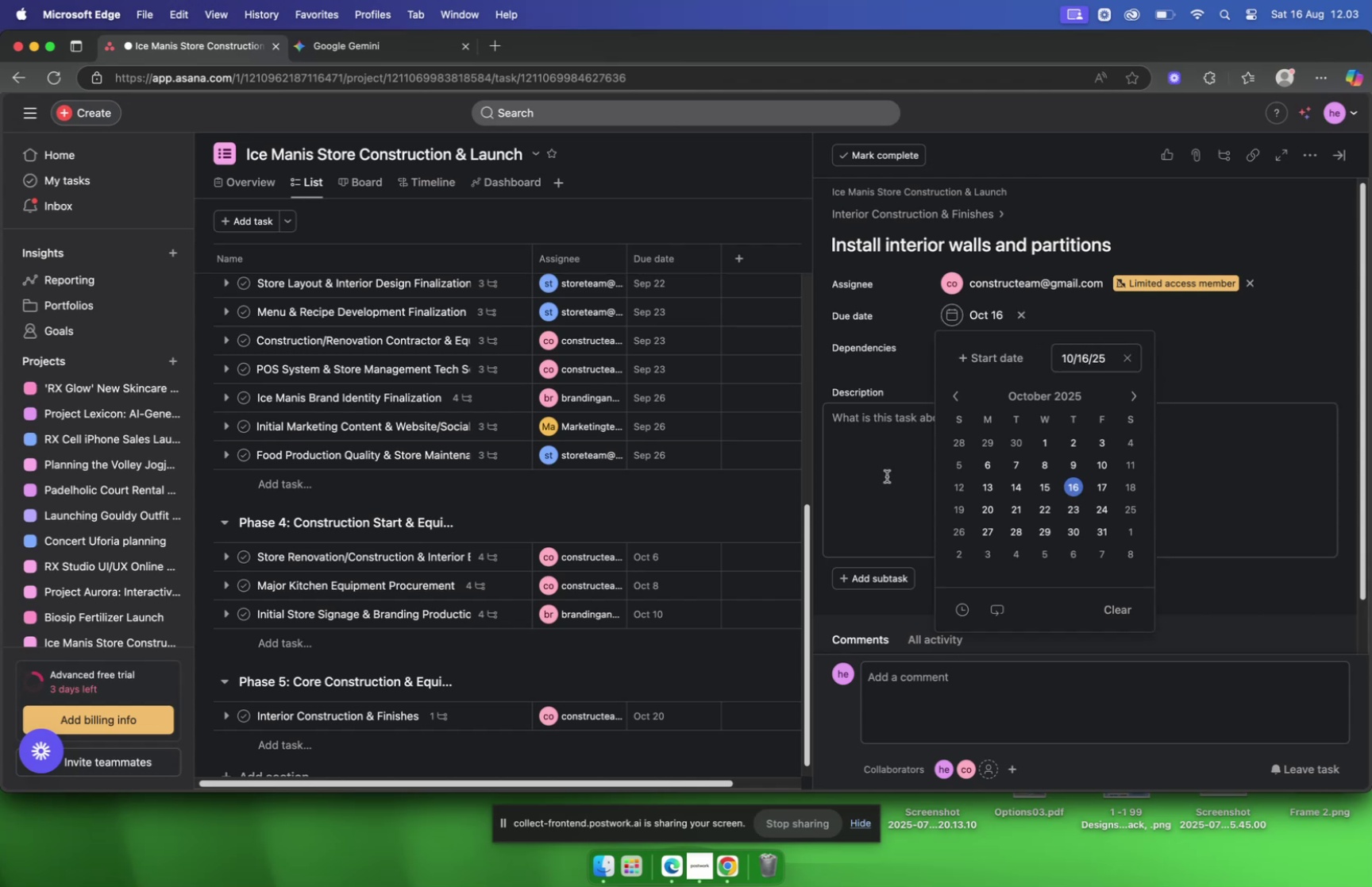 
left_click([846, 472])
 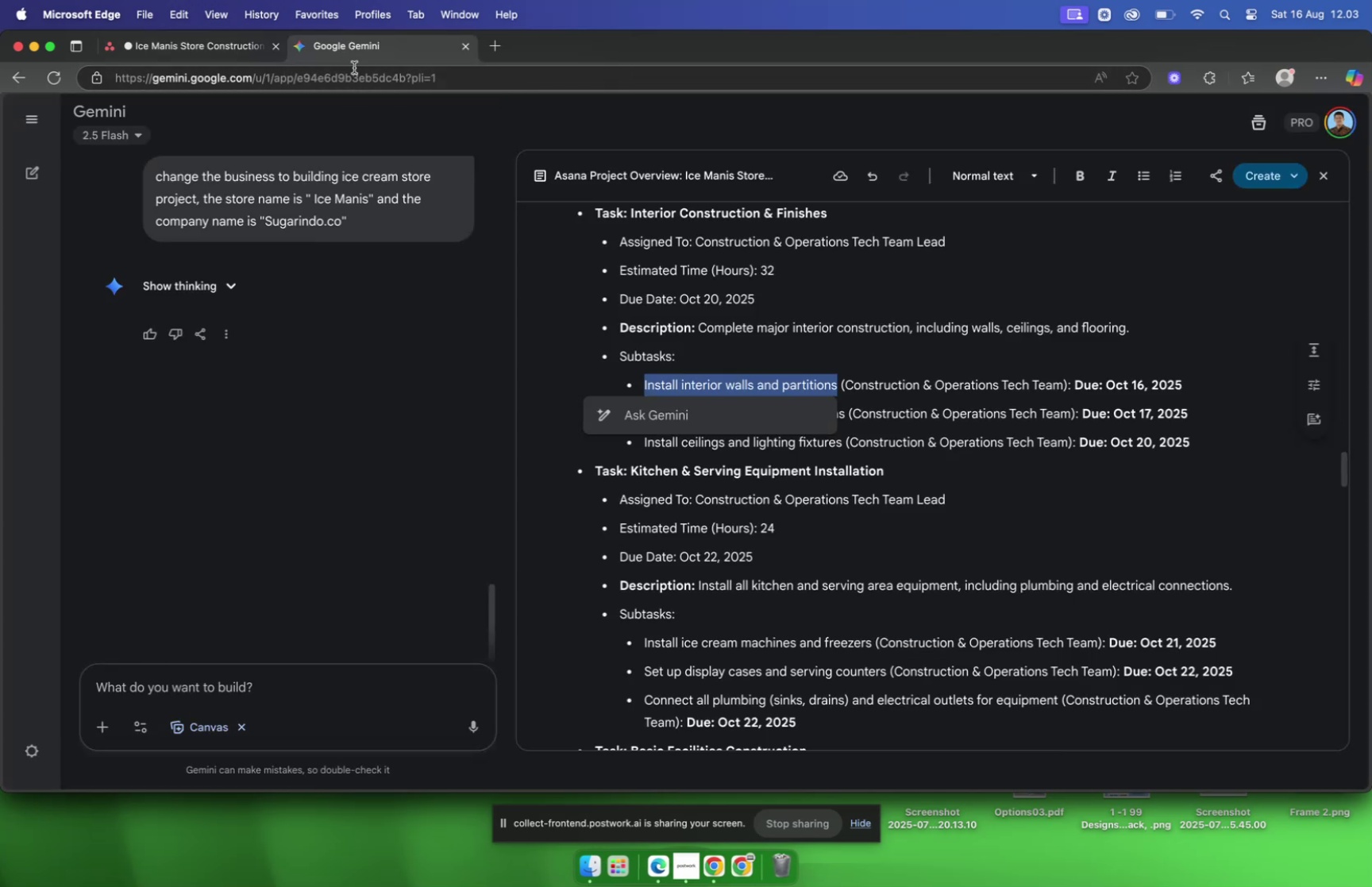 
wait(5.79)
 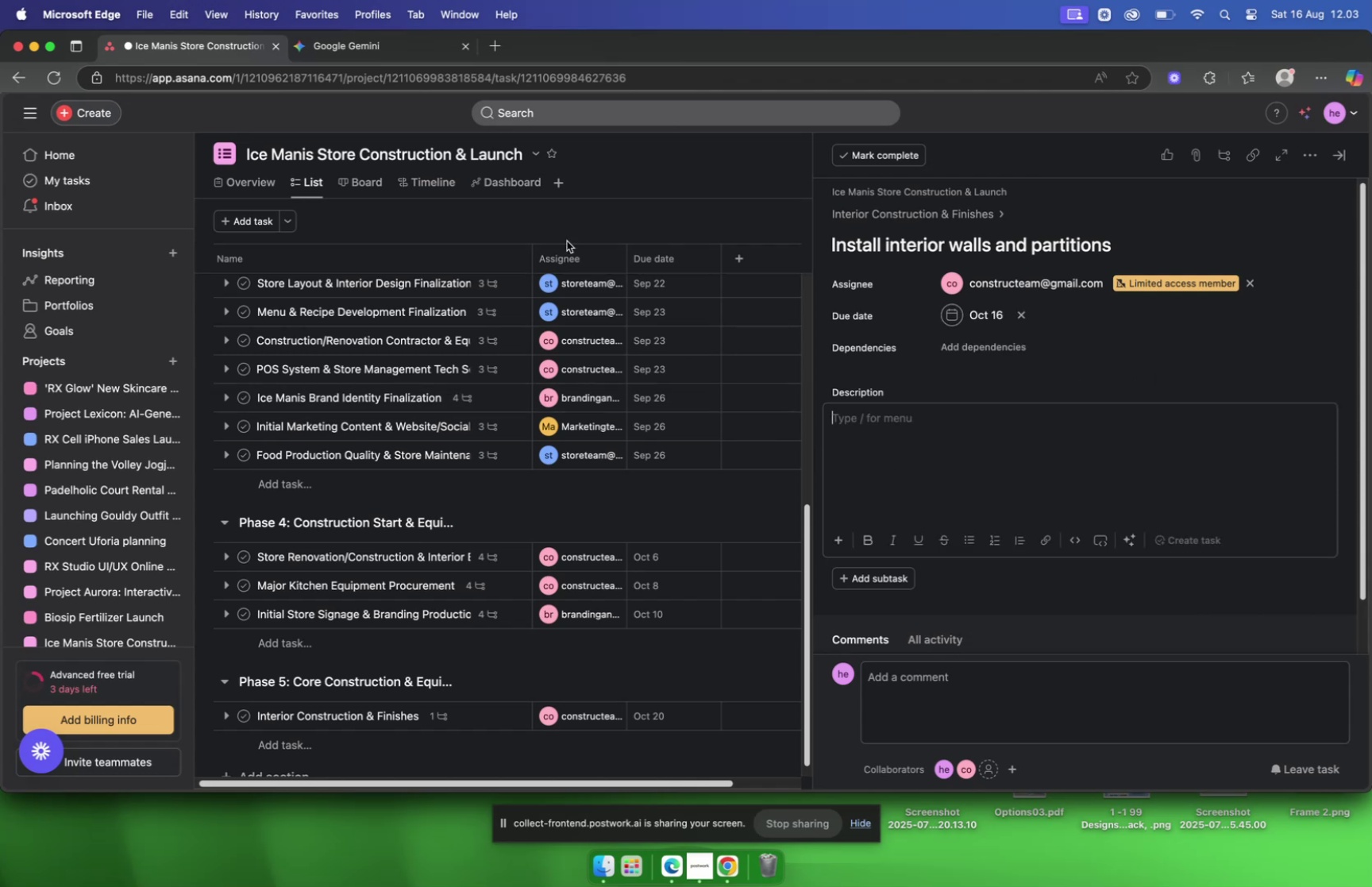 
left_click([915, 401])
 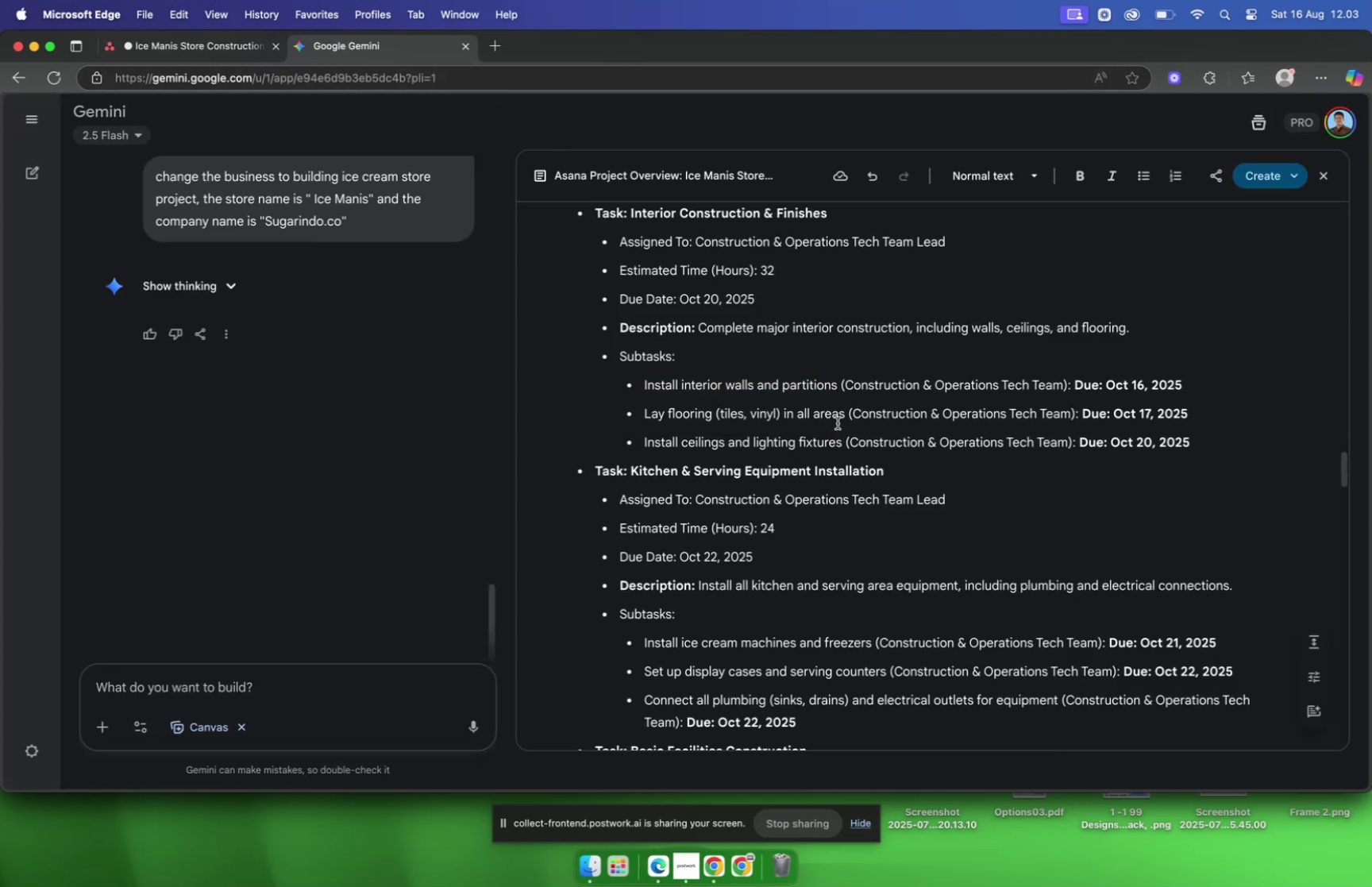 
left_click([842, 418])
 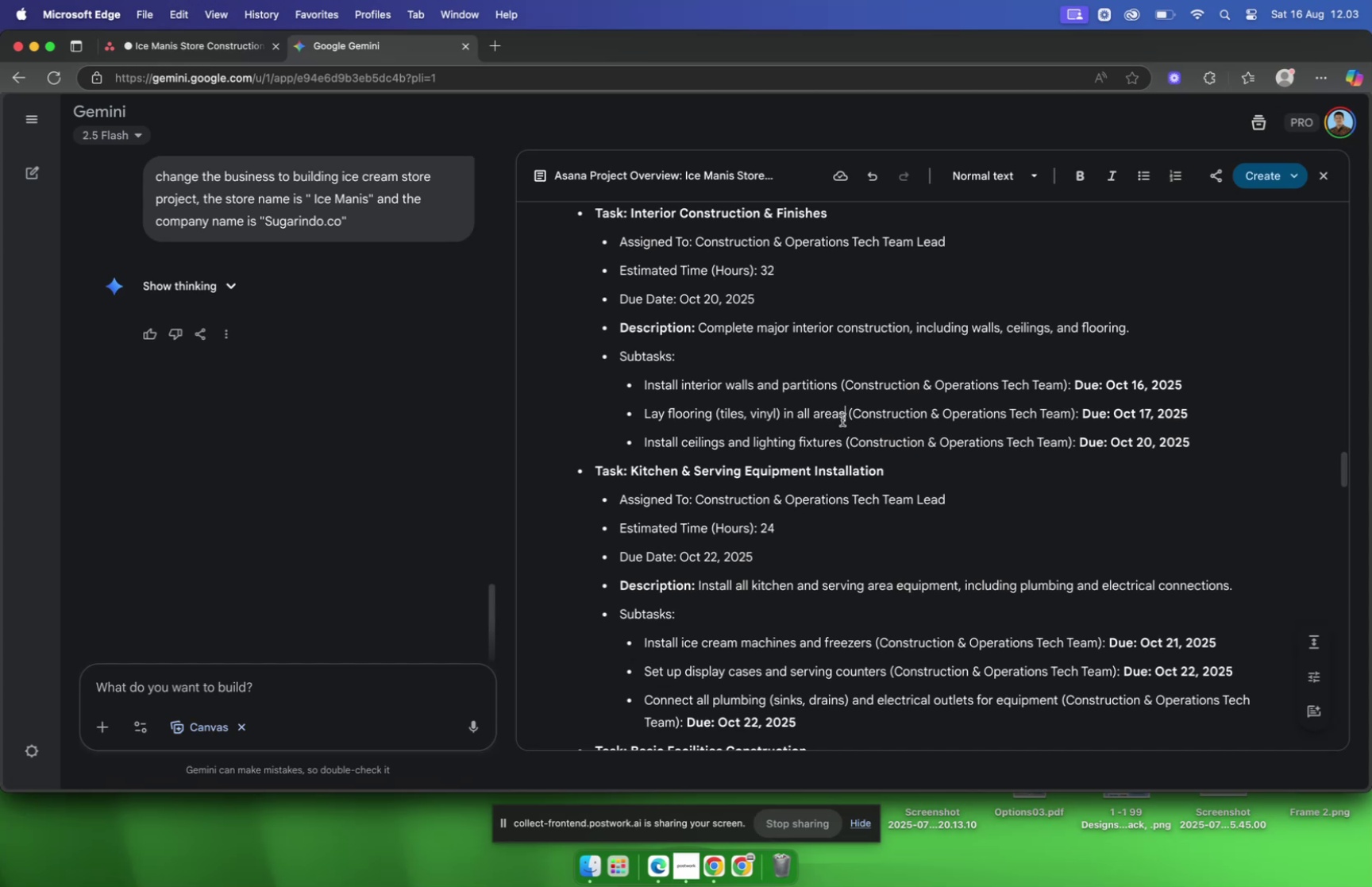 
left_click_drag(start_coordinate=[842, 418], to_coordinate=[646, 416])
 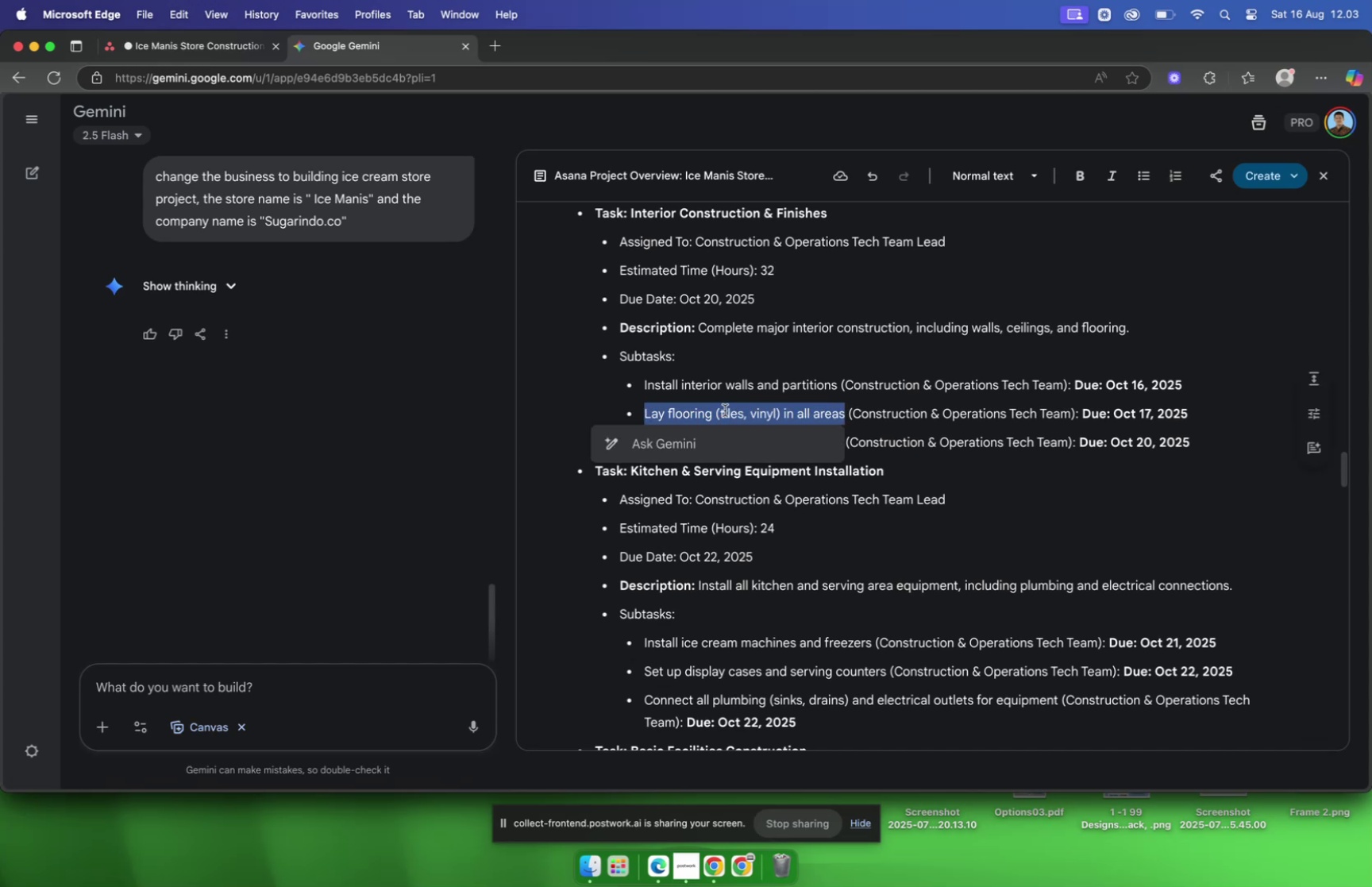 
key(Meta+C)
 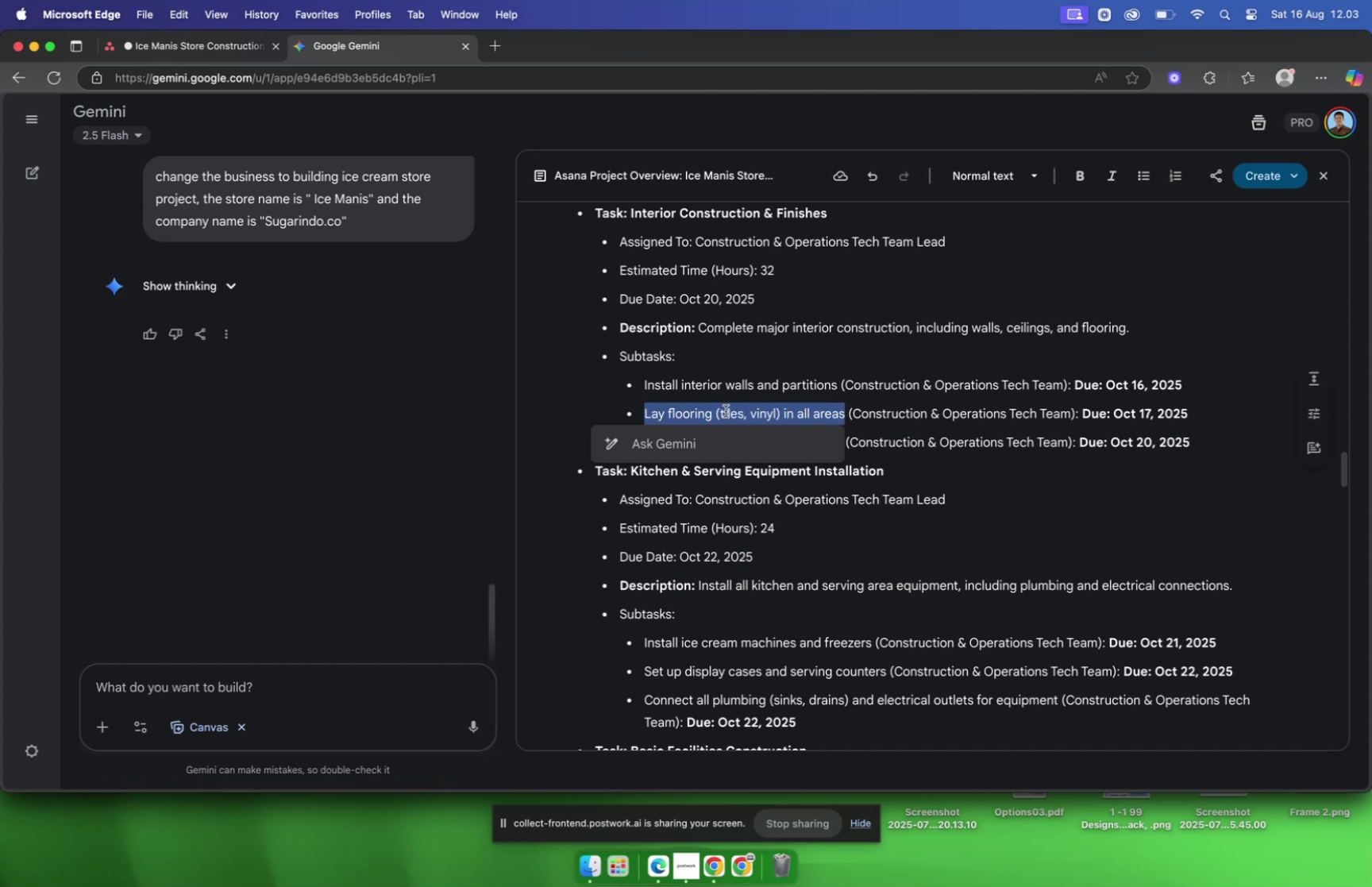 
wait(10.54)
 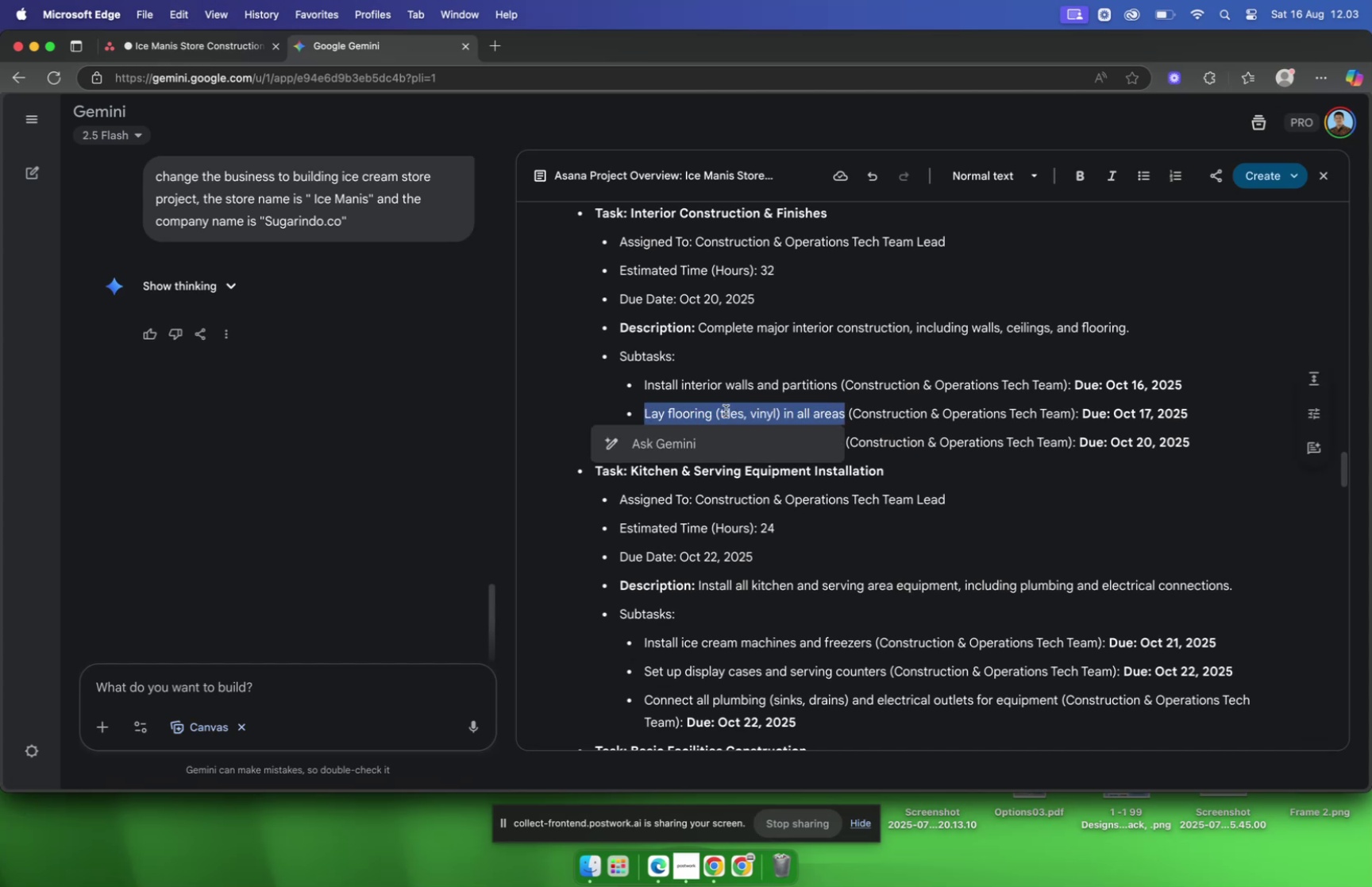 
left_click([154, 48])
 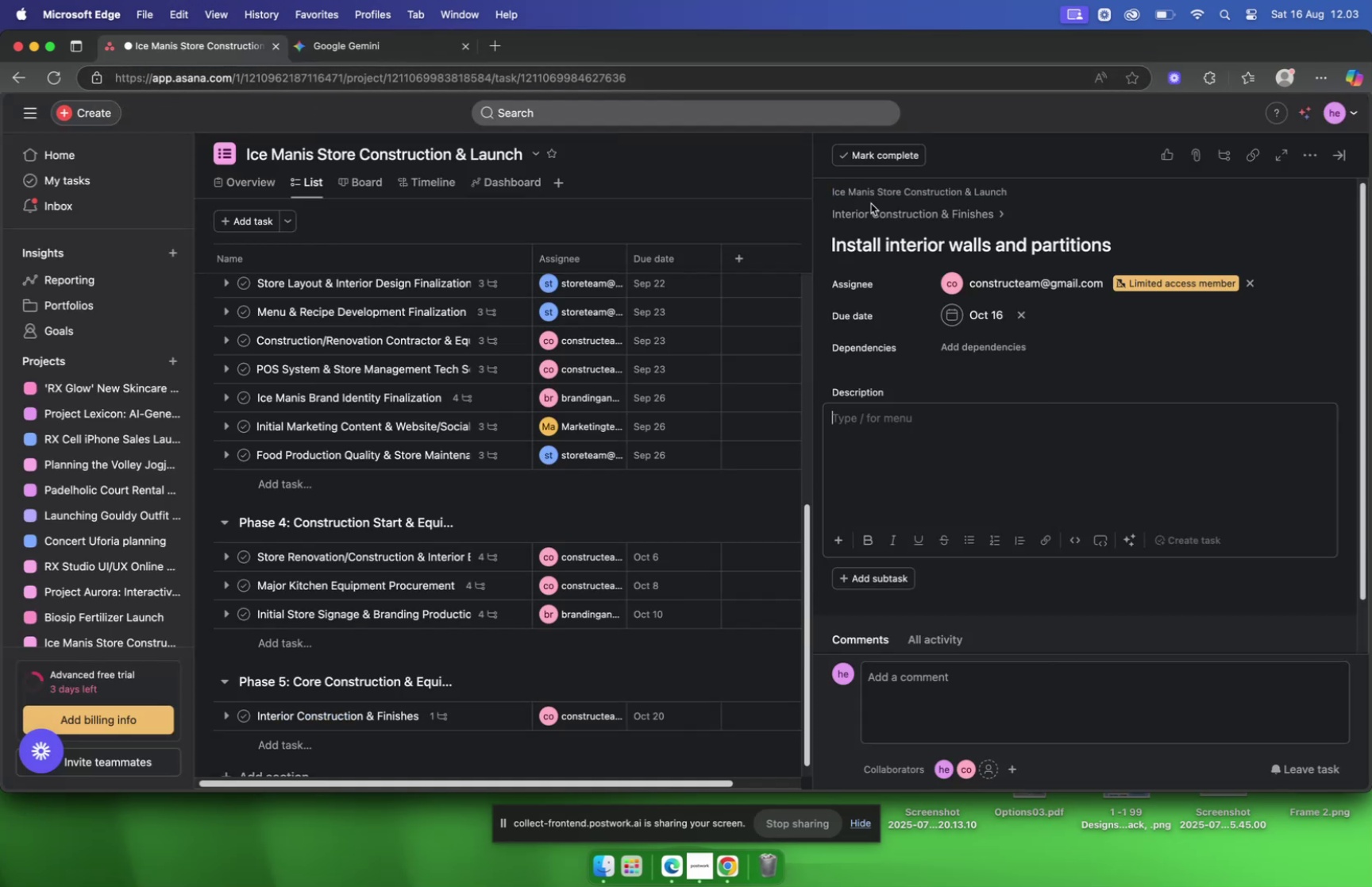 
left_click([889, 212])
 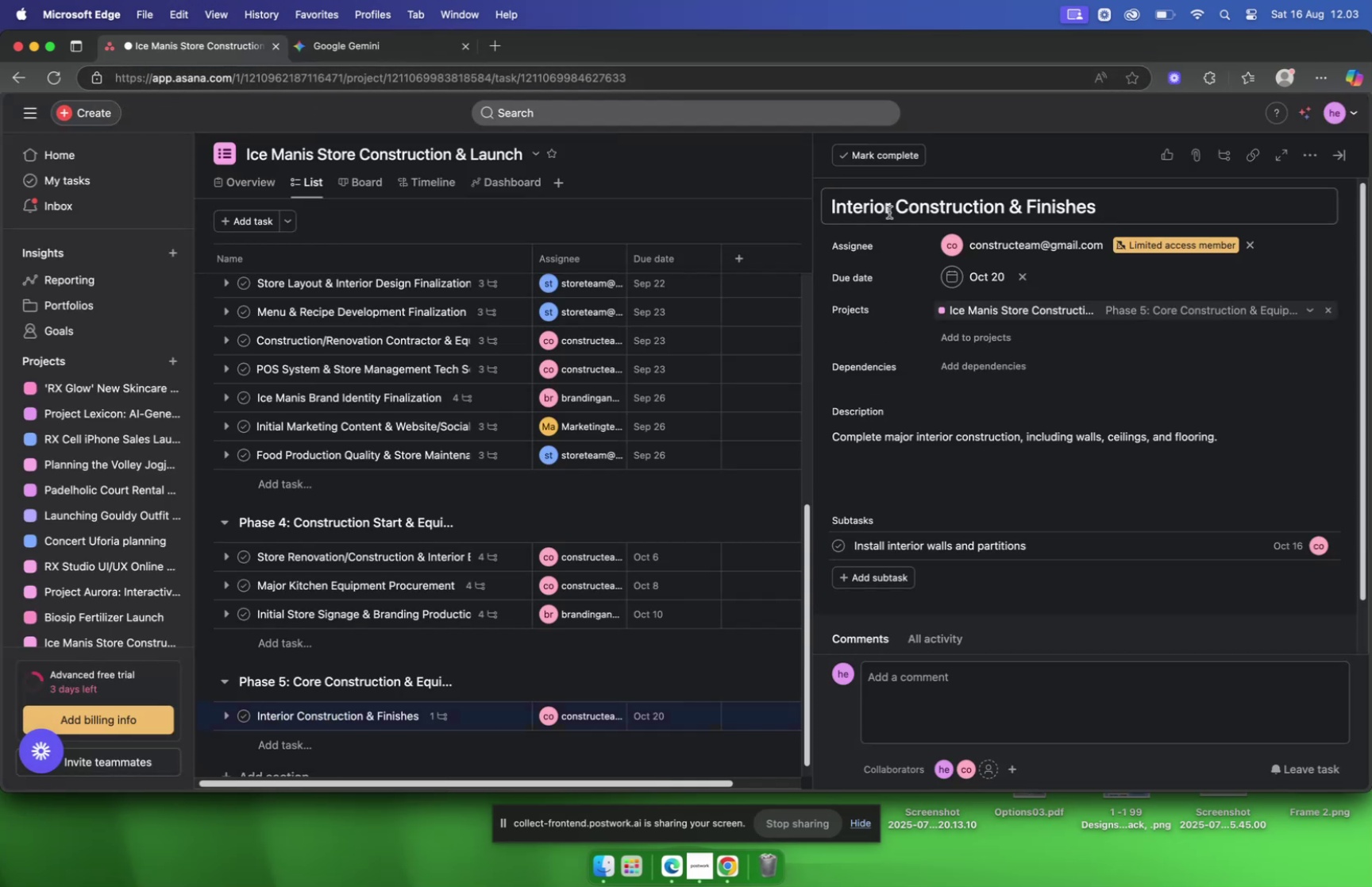 
hold_key(key=Tab, duration=0.34)
 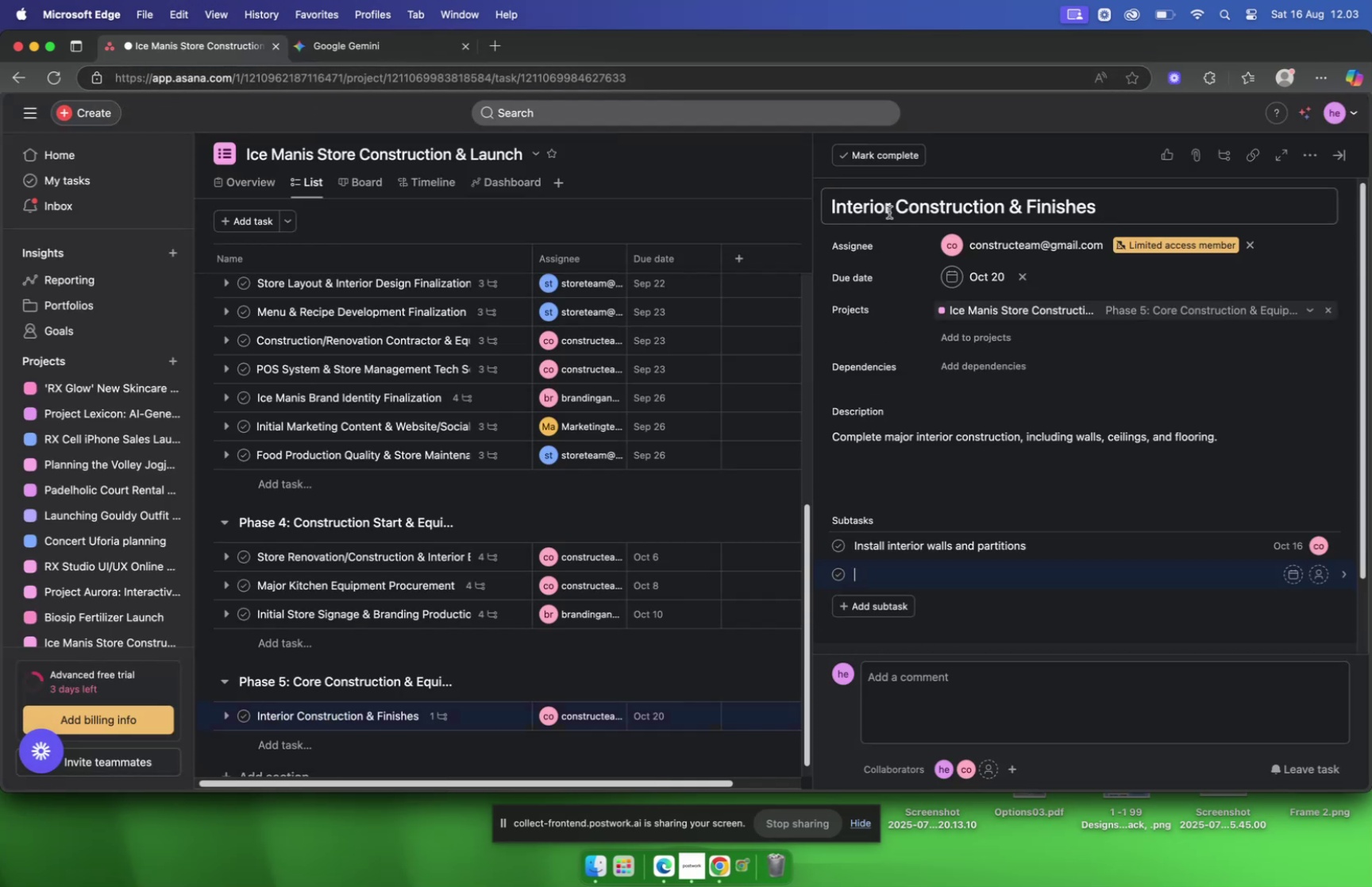 
key(S)
 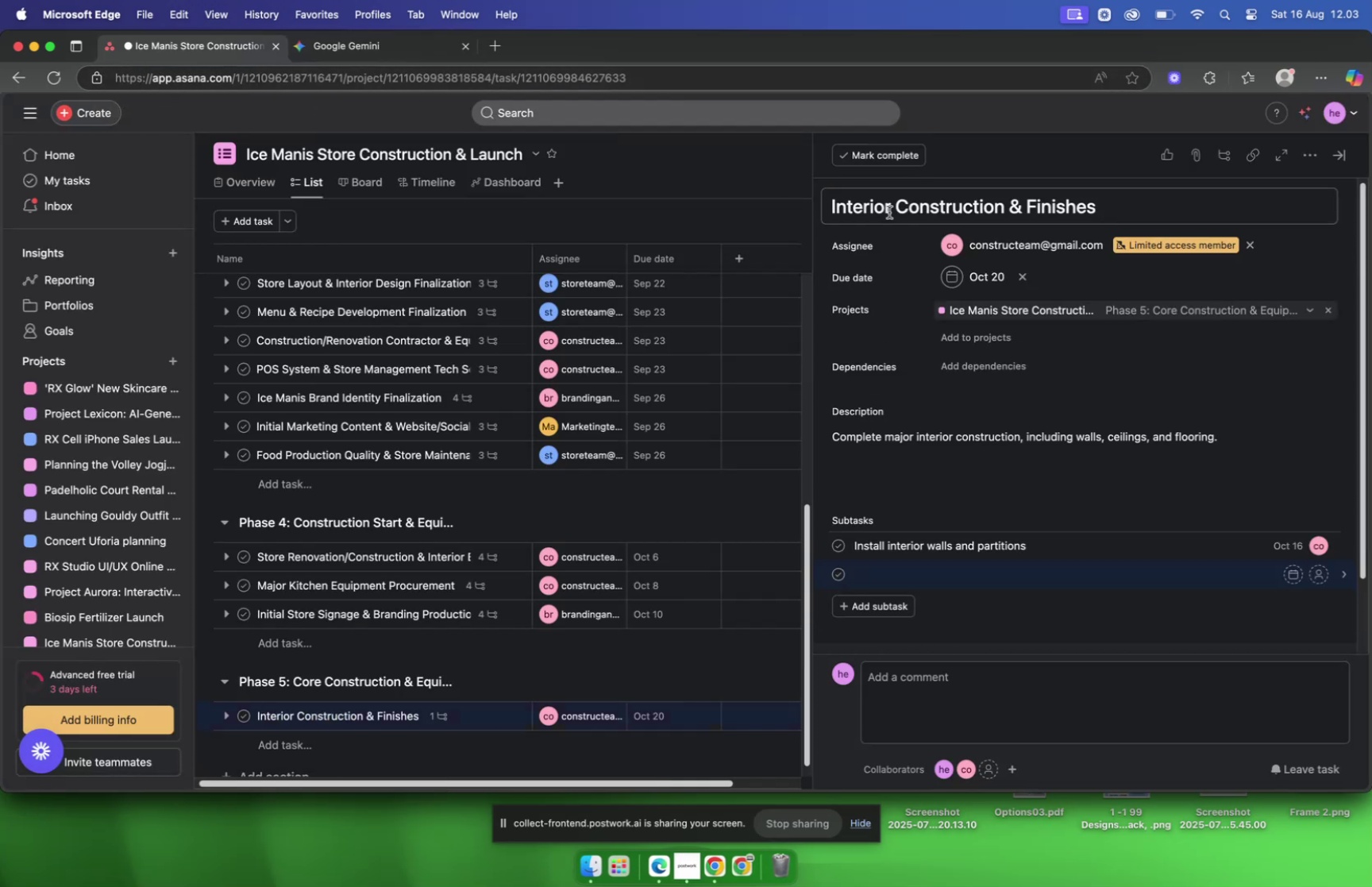 
key(Meta+V)
 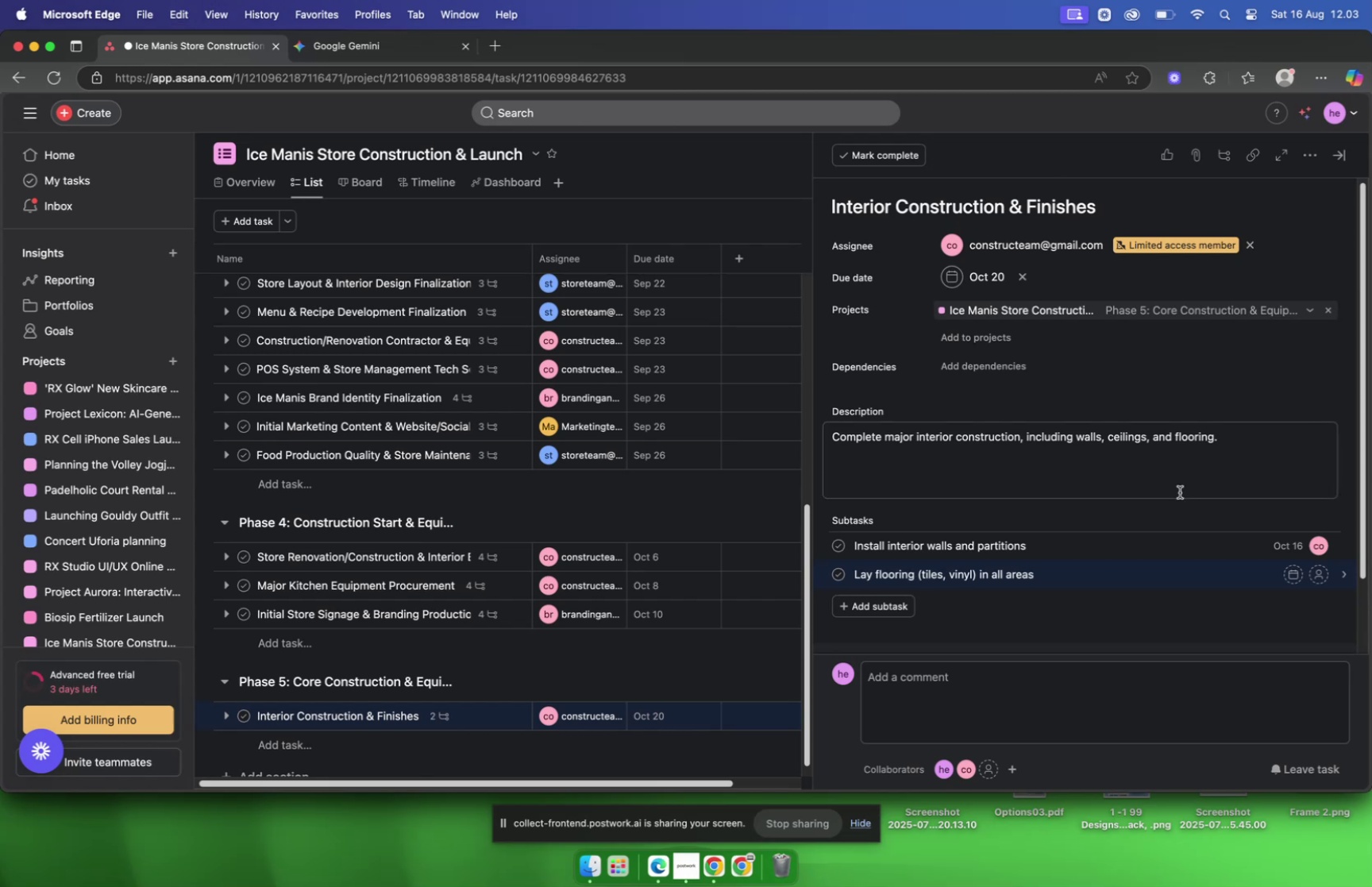 
hold_key(key=Tab, duration=0.44)
 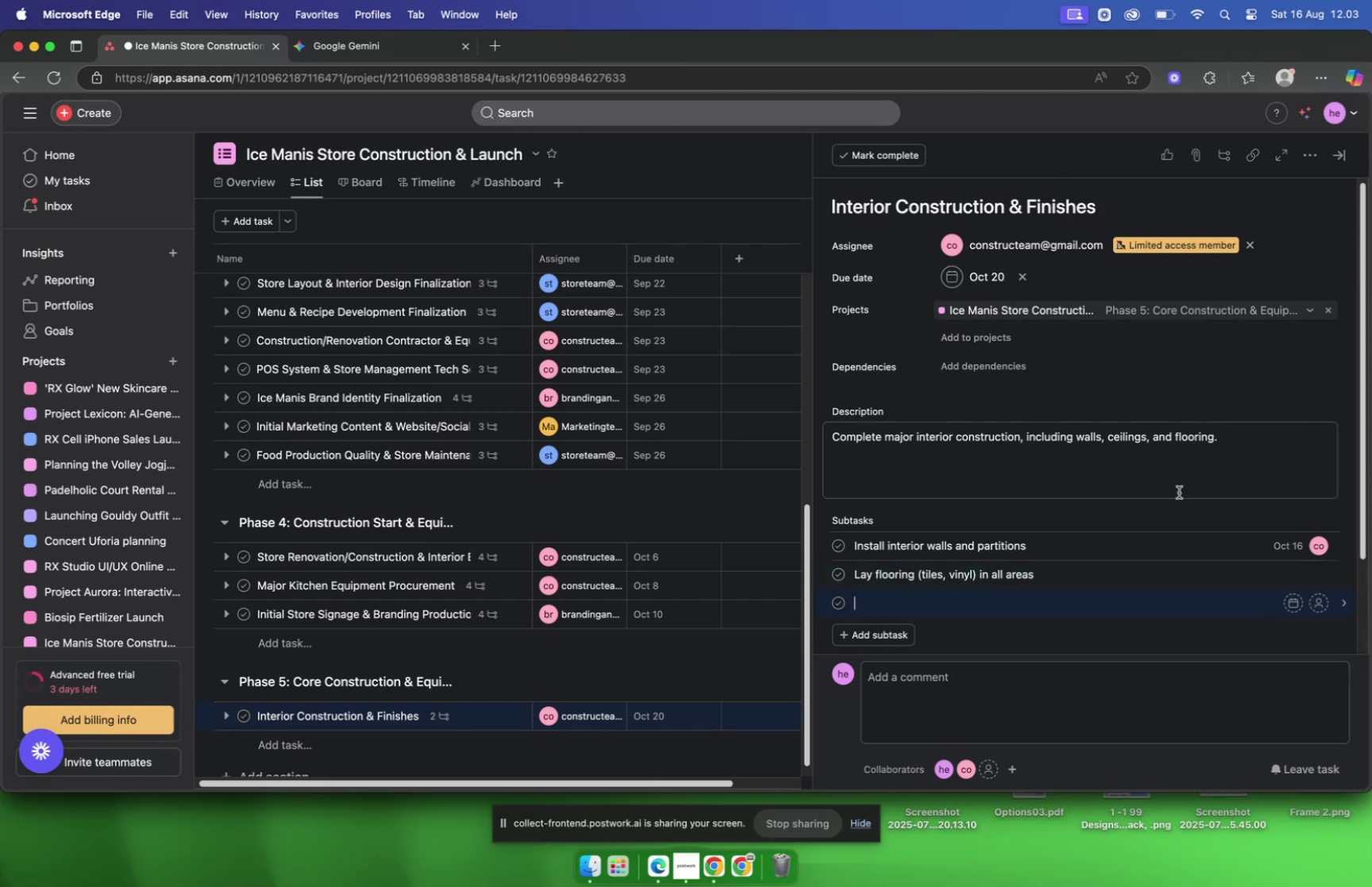 
key(S)
 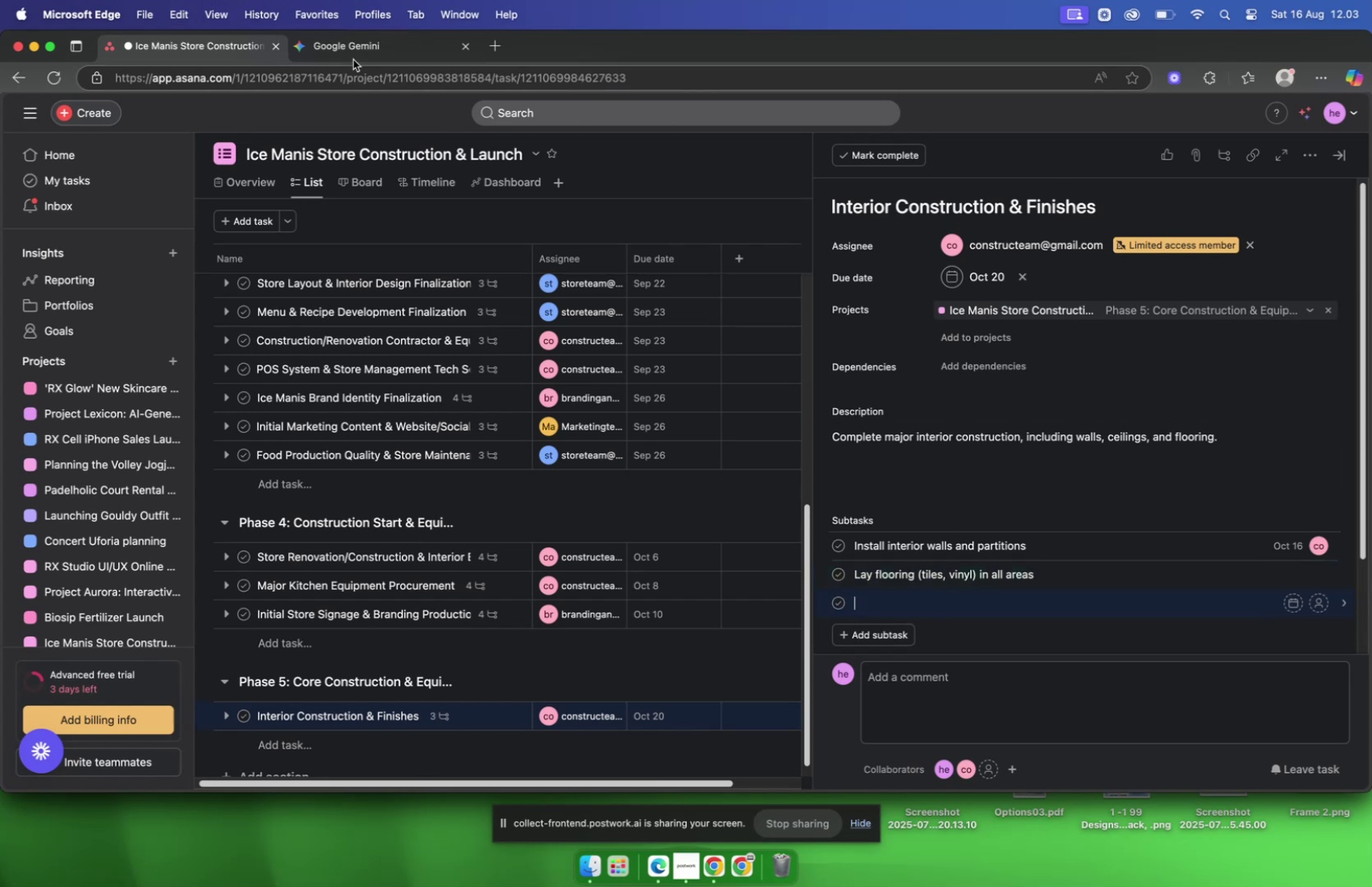 
left_click([340, 52])
 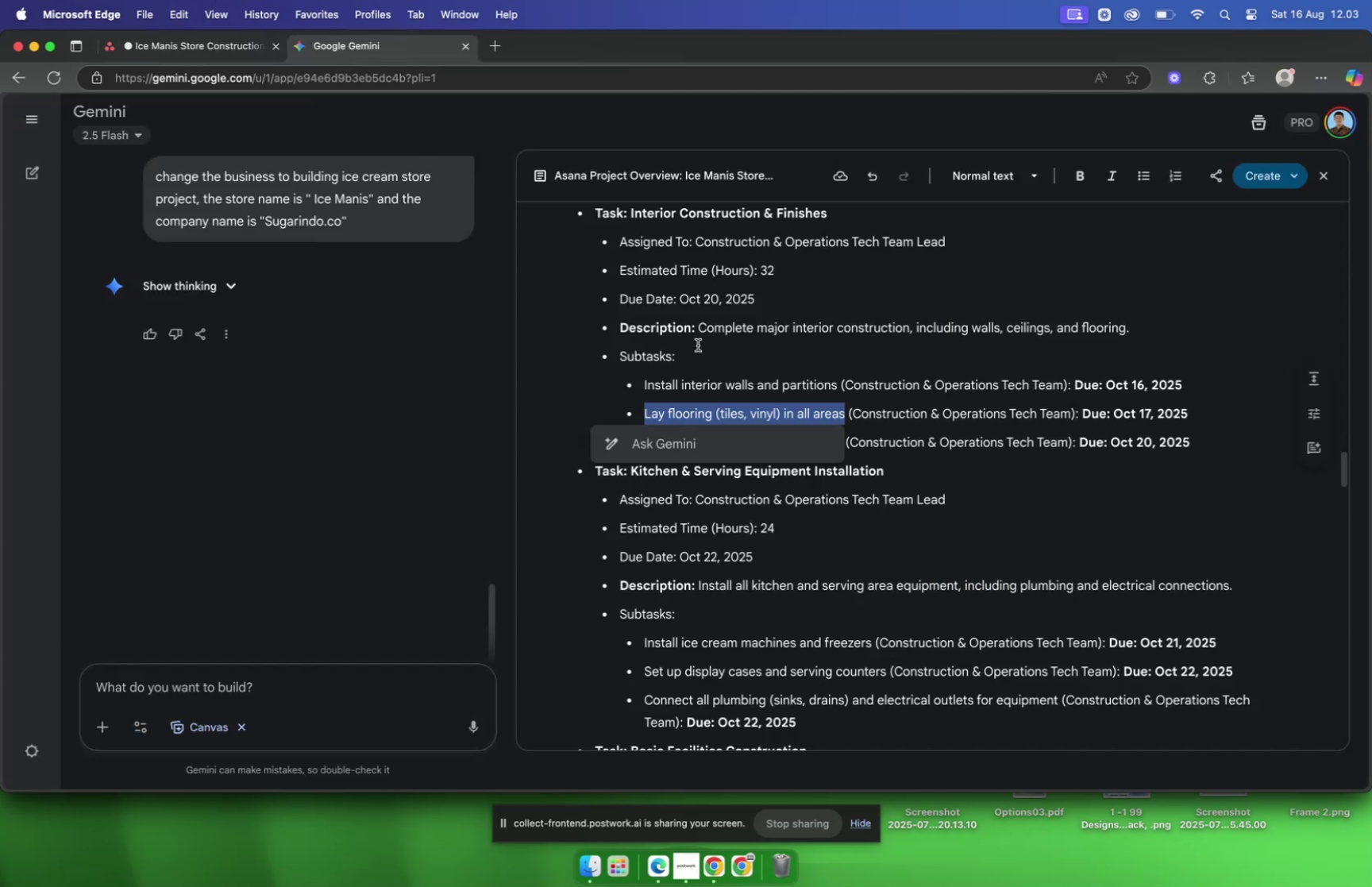 
scroll: coordinate [969, 459], scroll_direction: down, amount: 2.0
 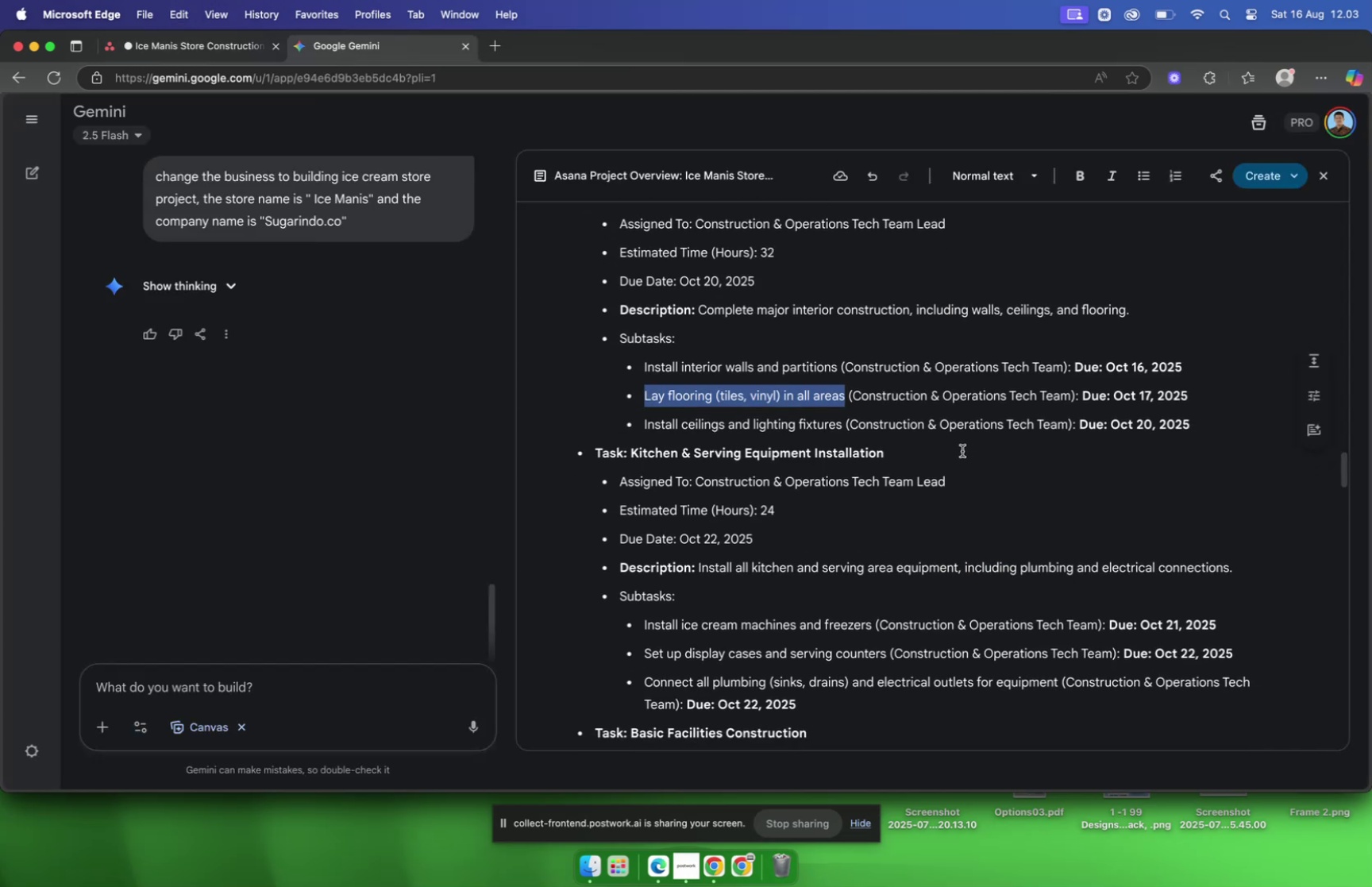 
left_click([917, 426])
 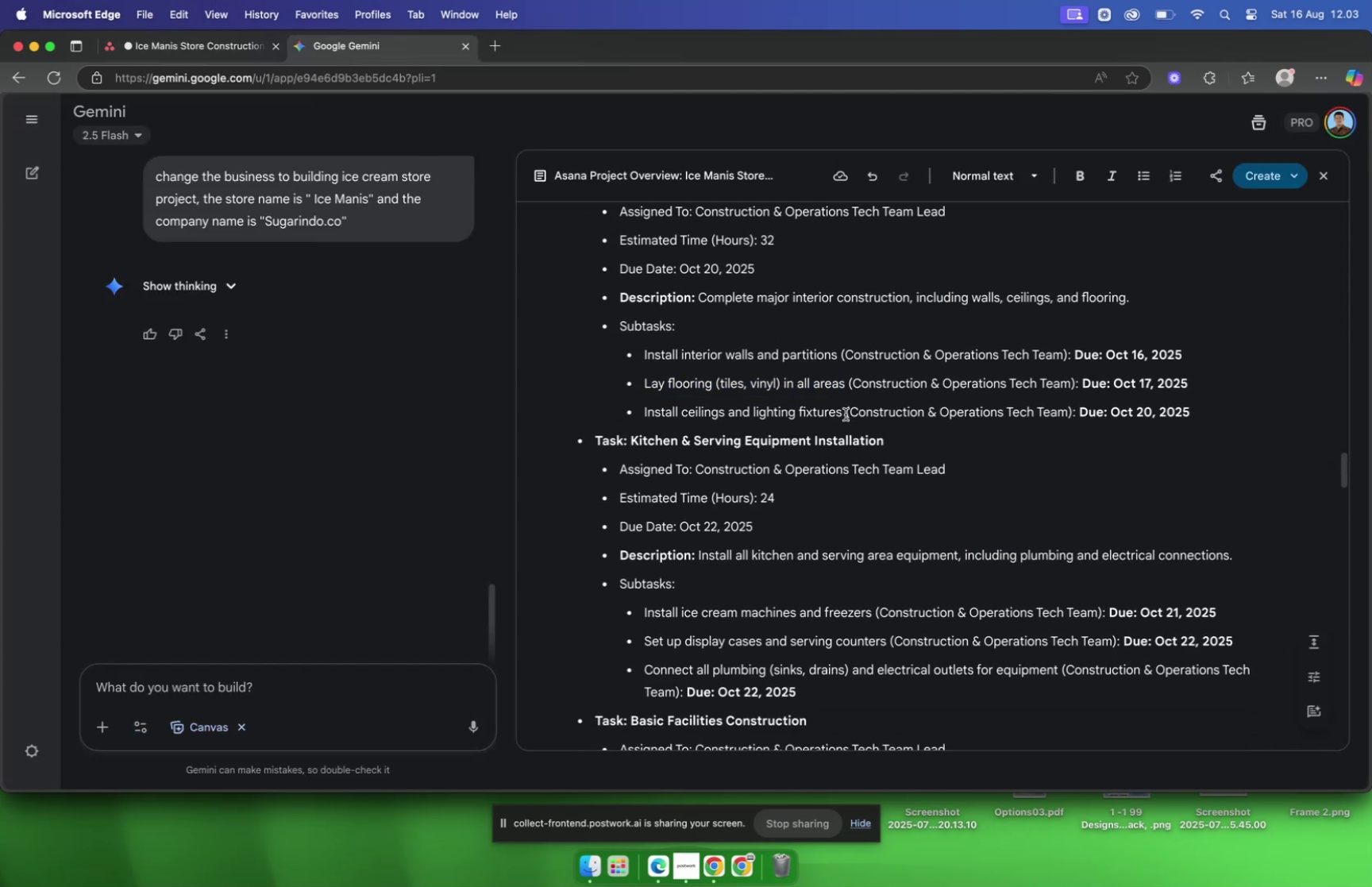 
left_click_drag(start_coordinate=[842, 413], to_coordinate=[642, 413])
 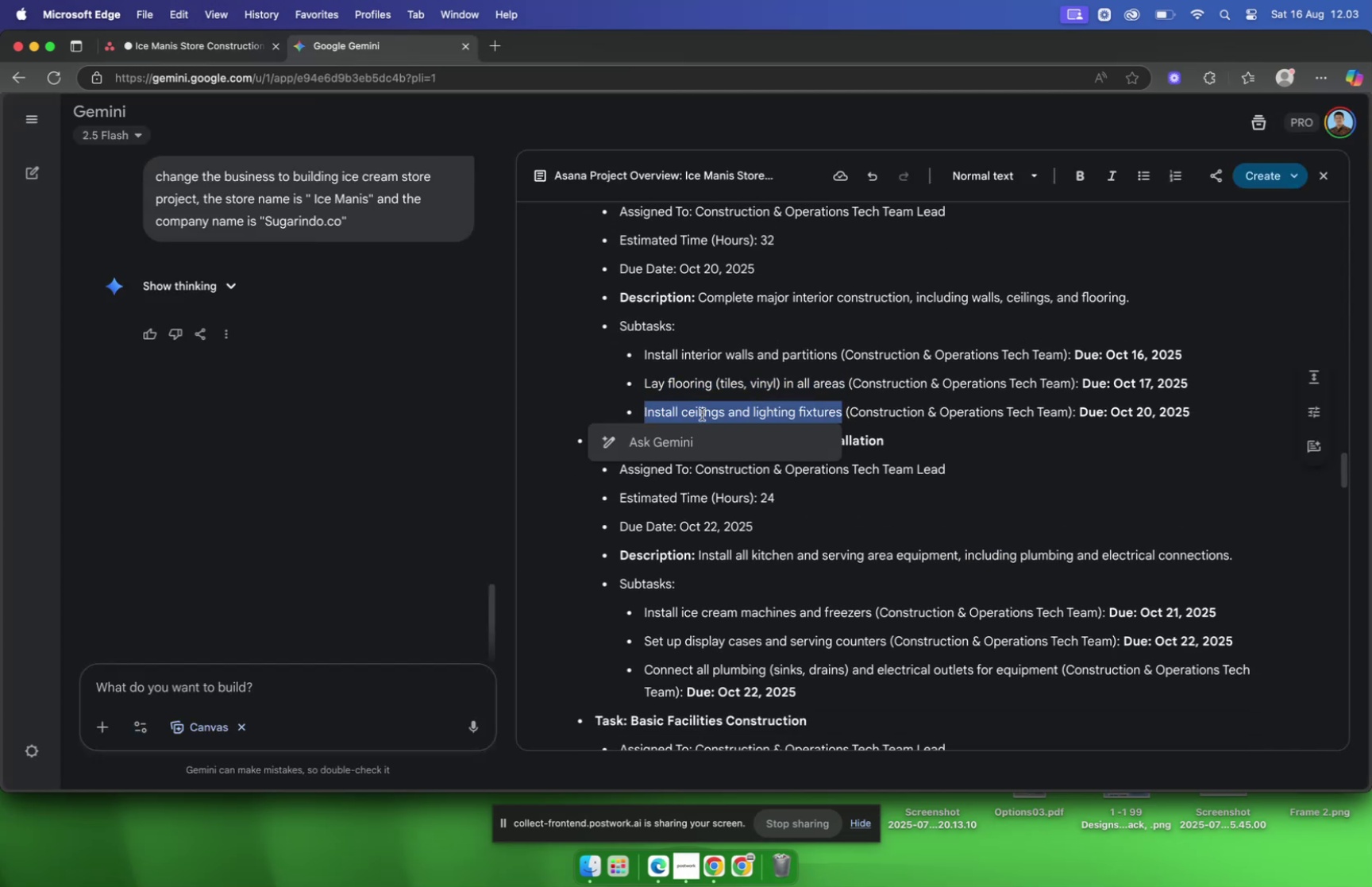 
key(Meta+CommandLeft)
 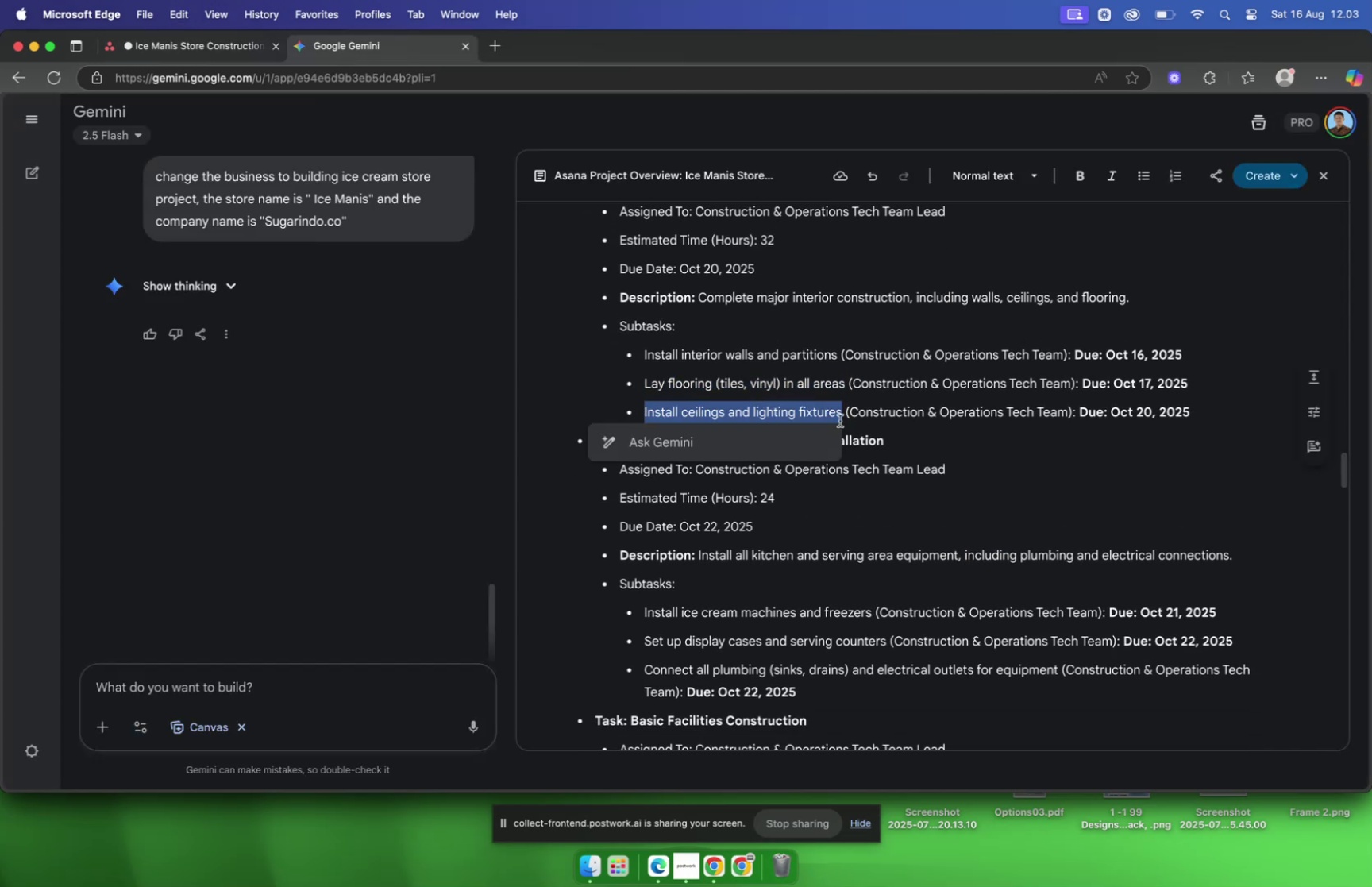 
key(Meta+C)
 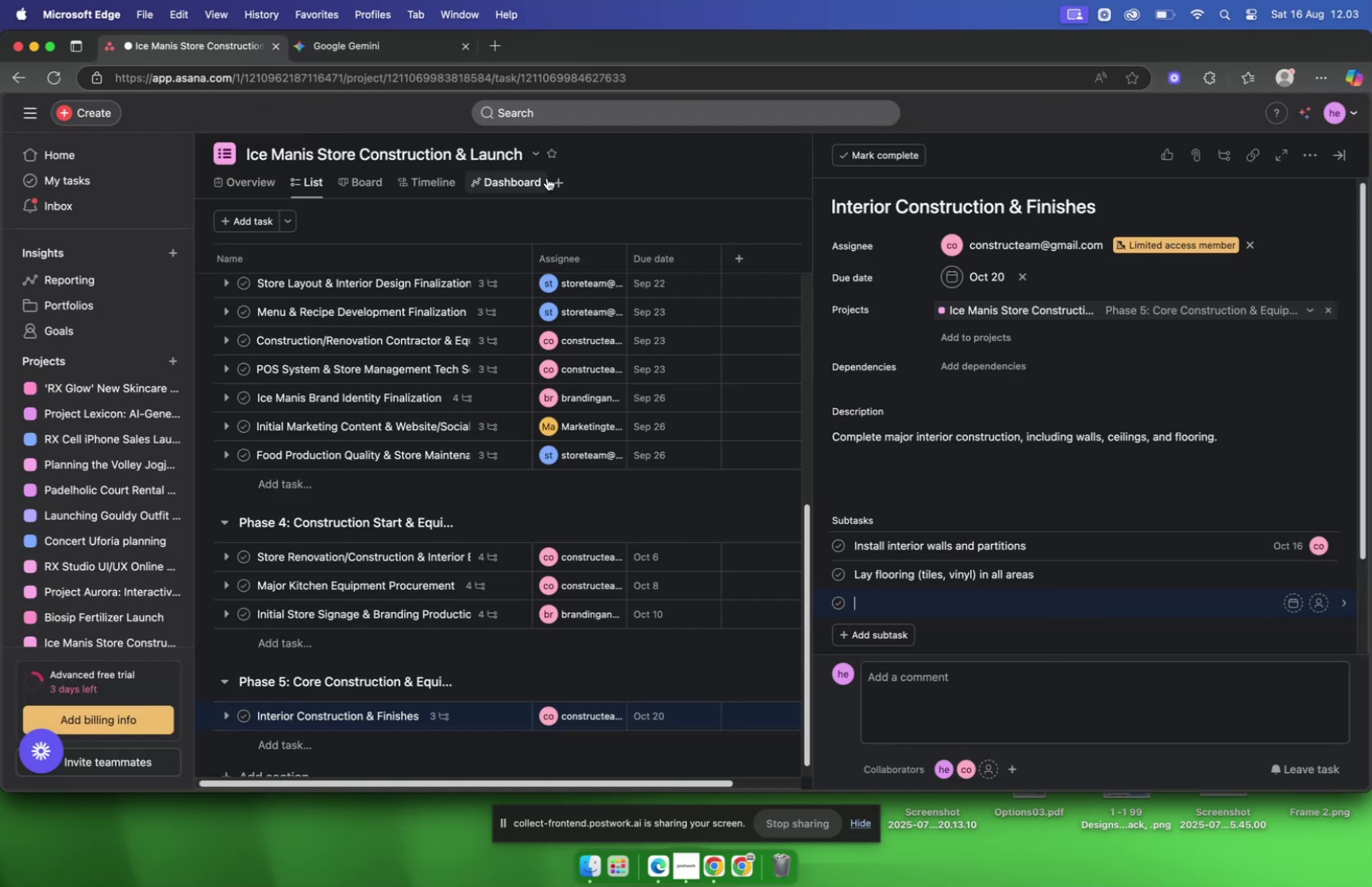 
key(Meta+CommandLeft)
 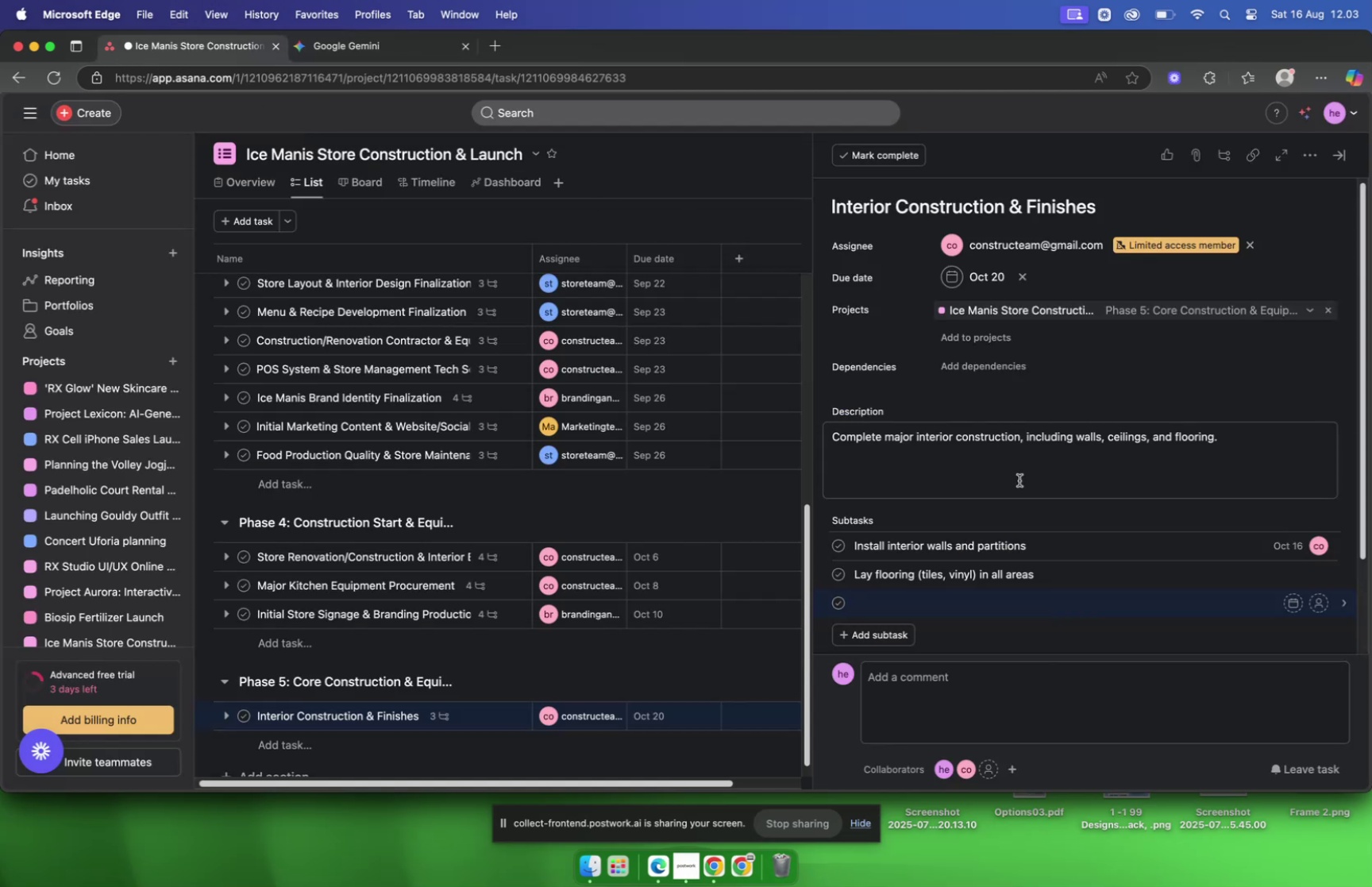 
key(Meta+V)
 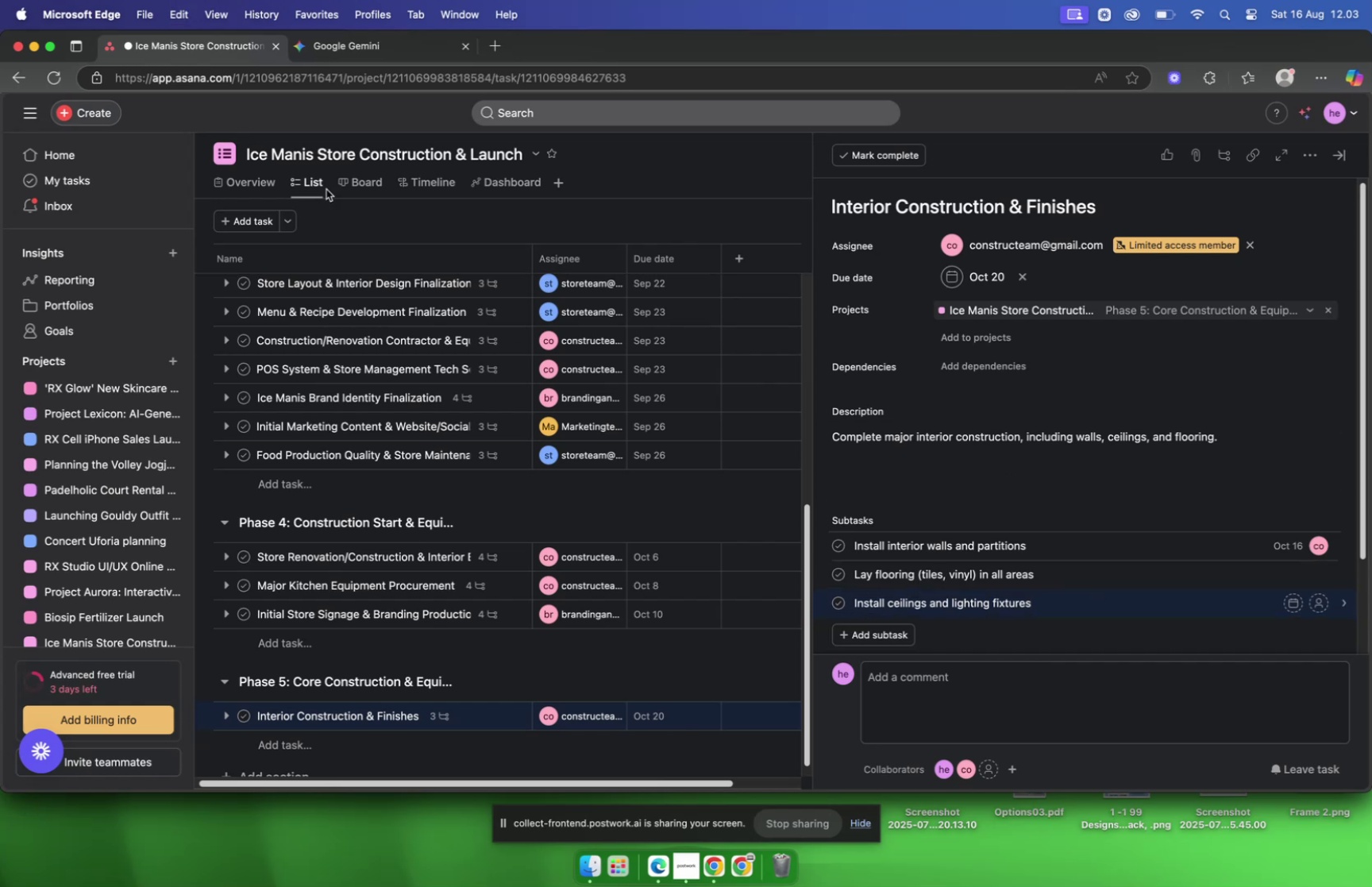 
left_click([334, 56])
 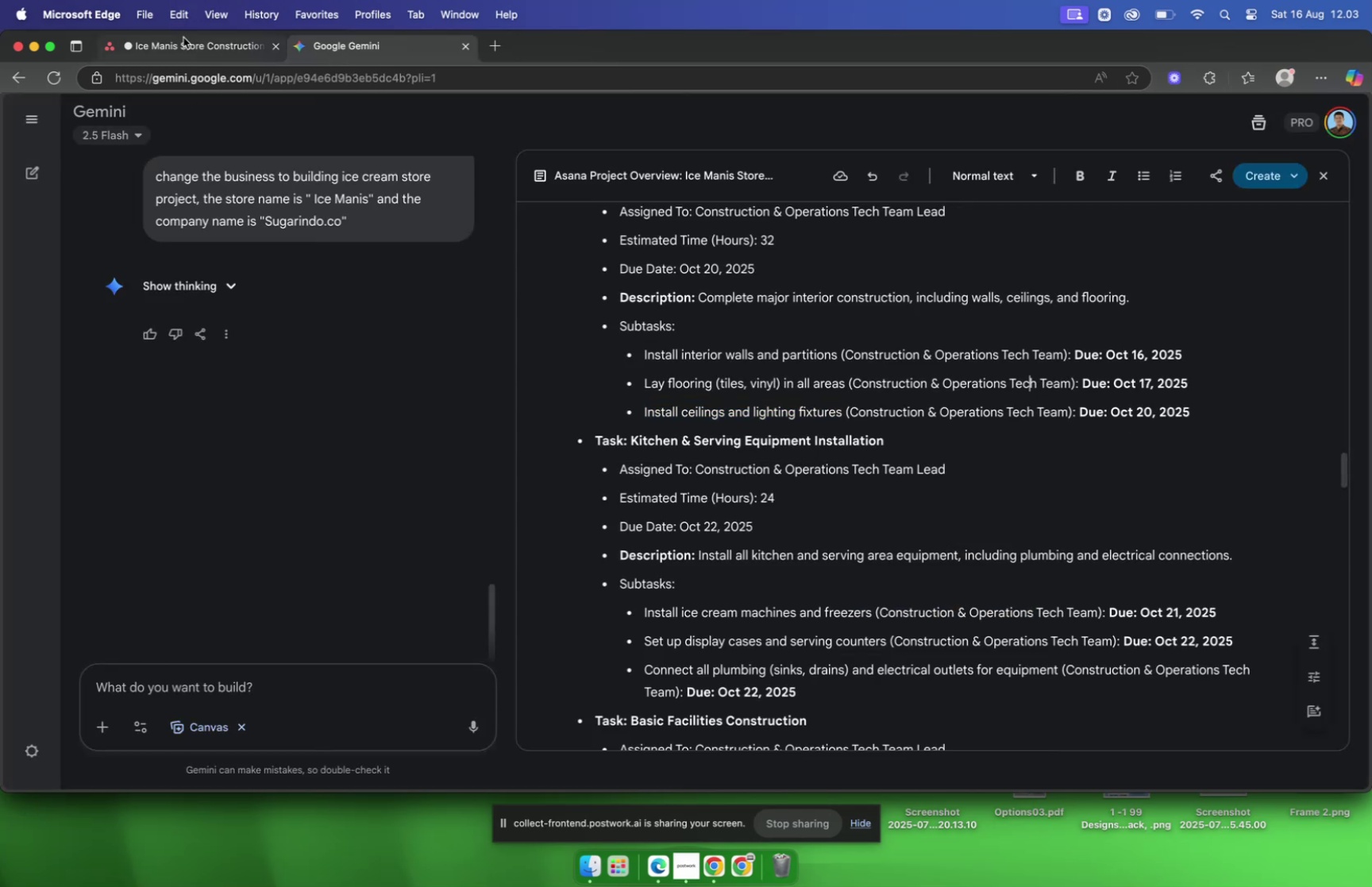 
wait(7.18)
 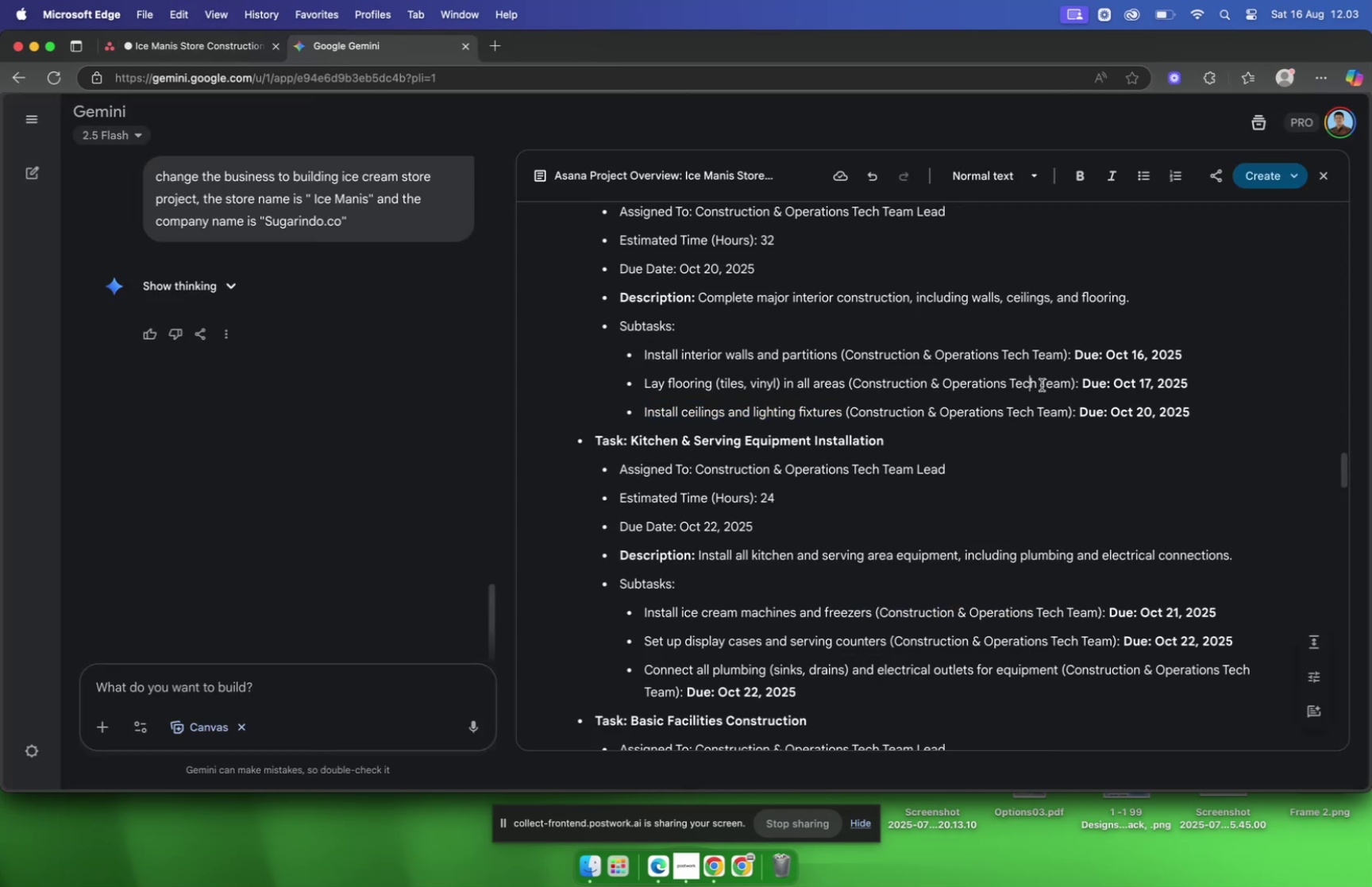 
left_click([183, 42])
 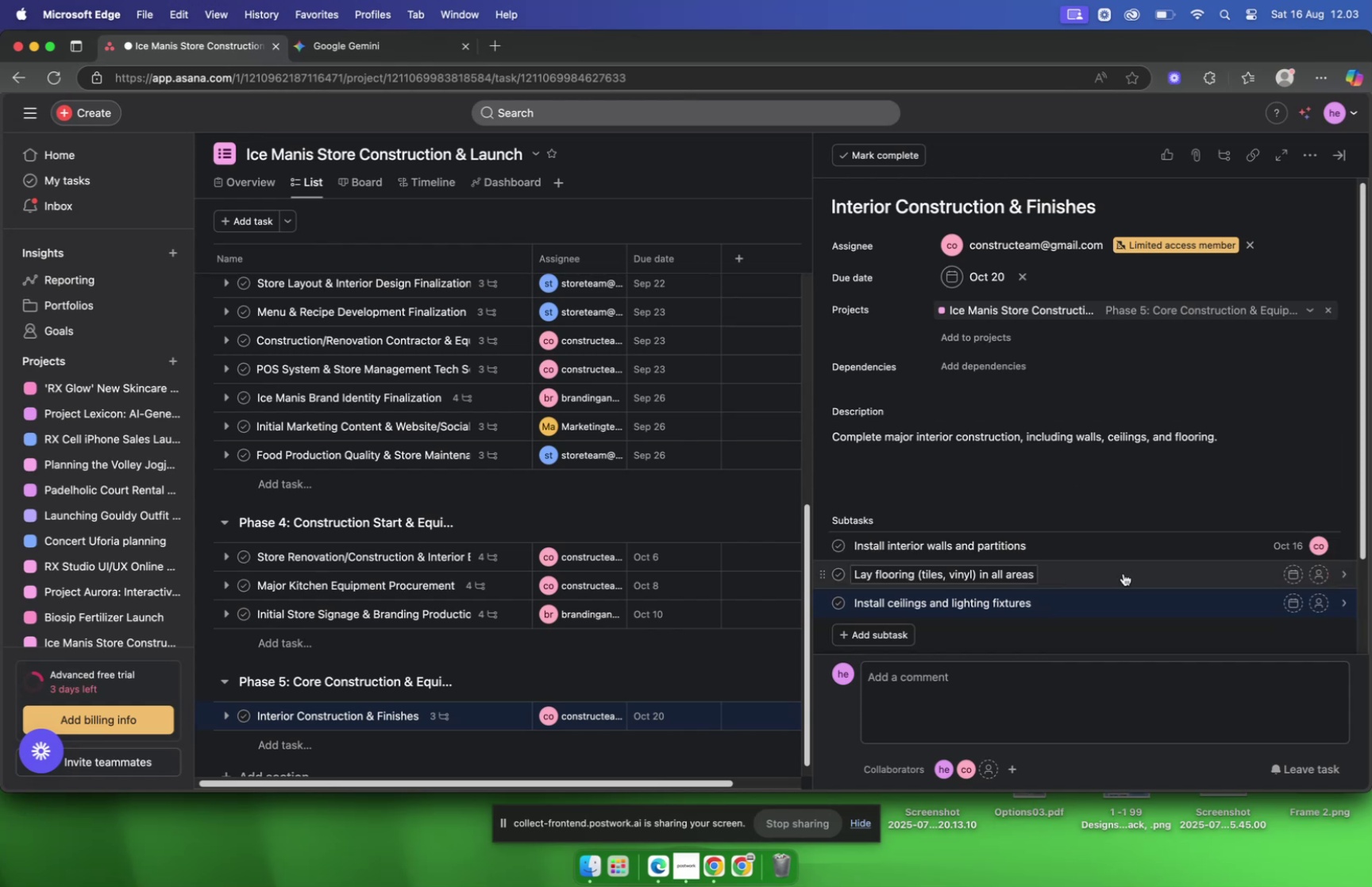 
left_click([1123, 573])
 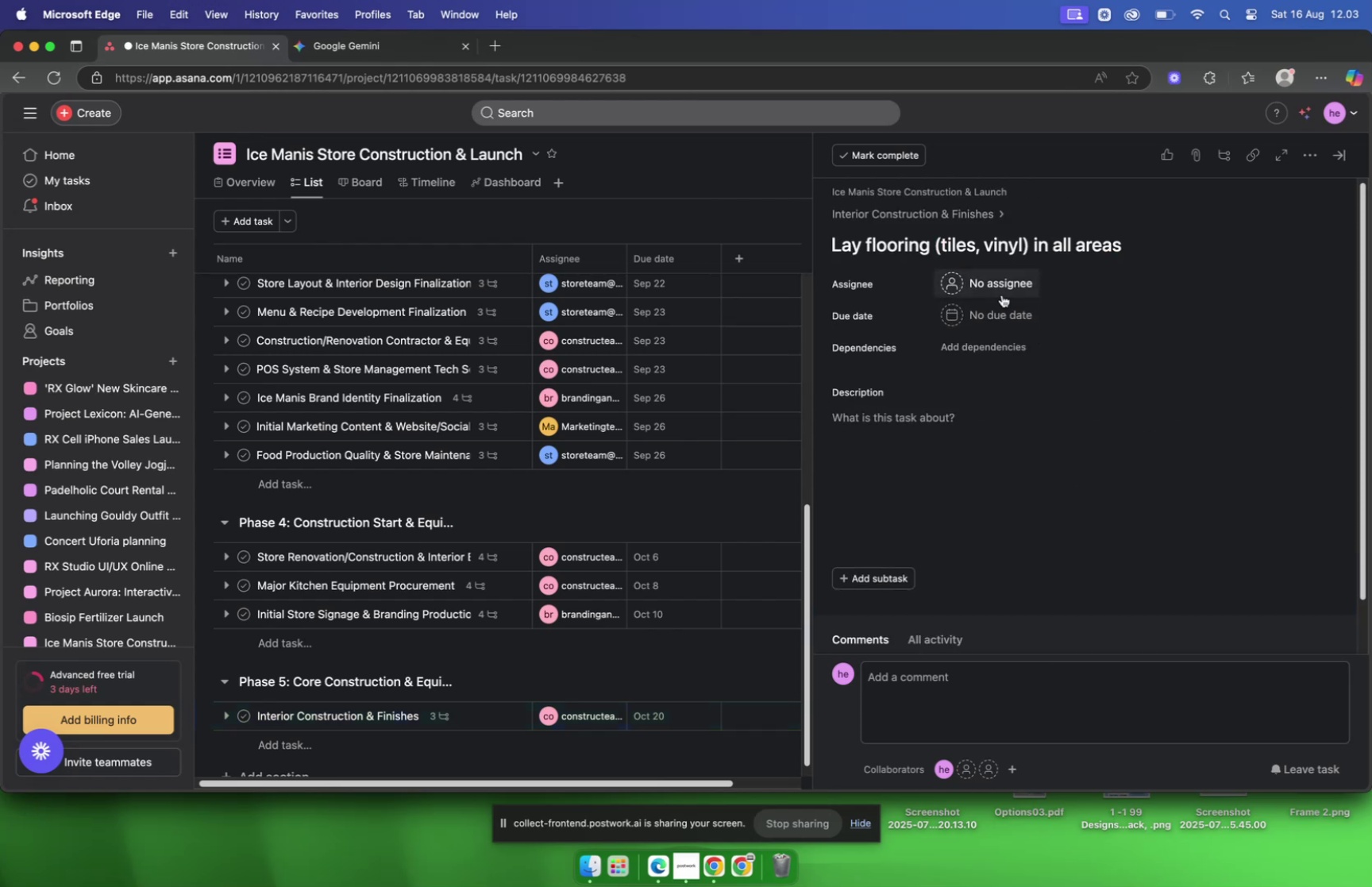 
left_click([1002, 295])
 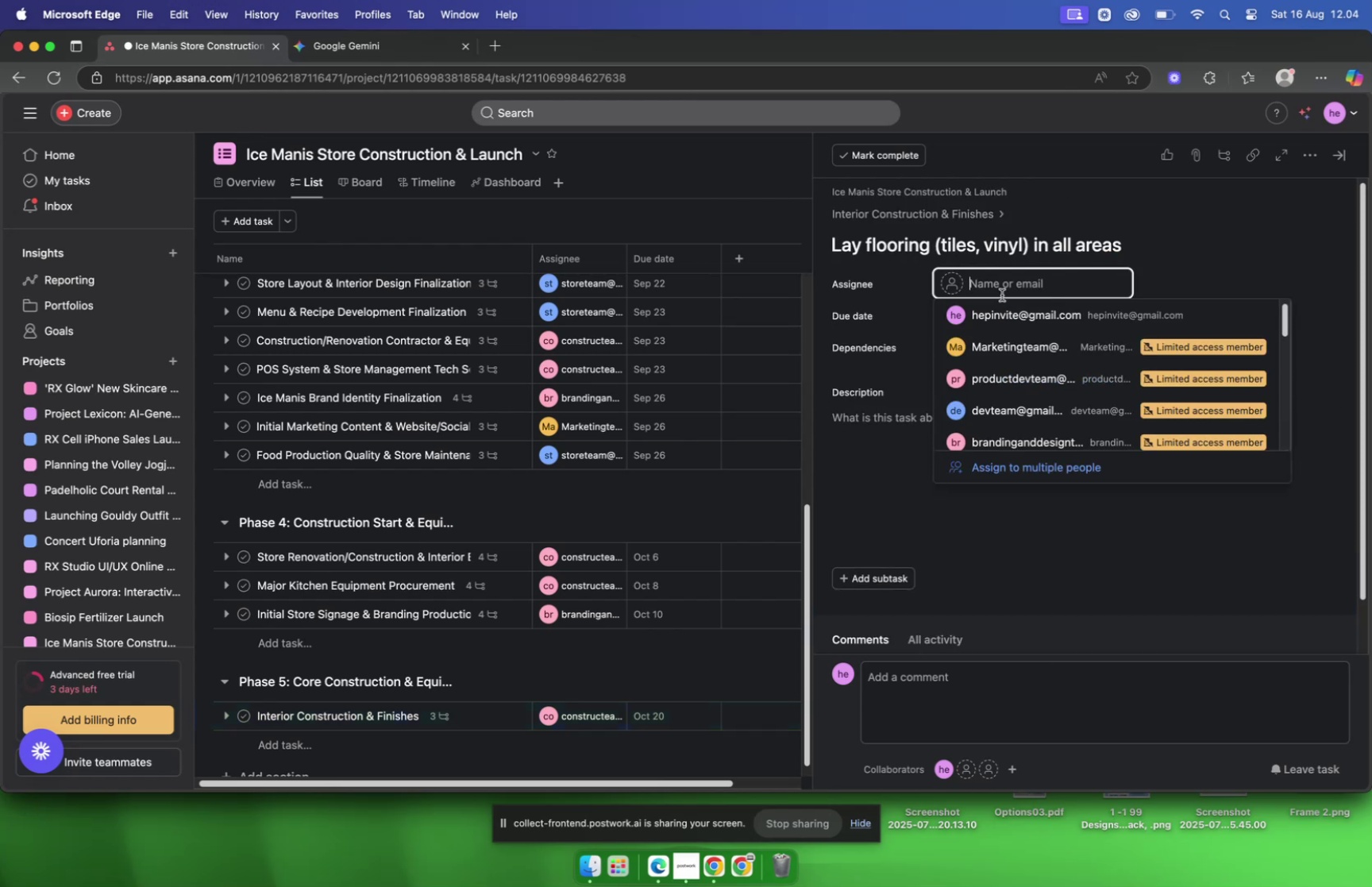 
type(cons)
 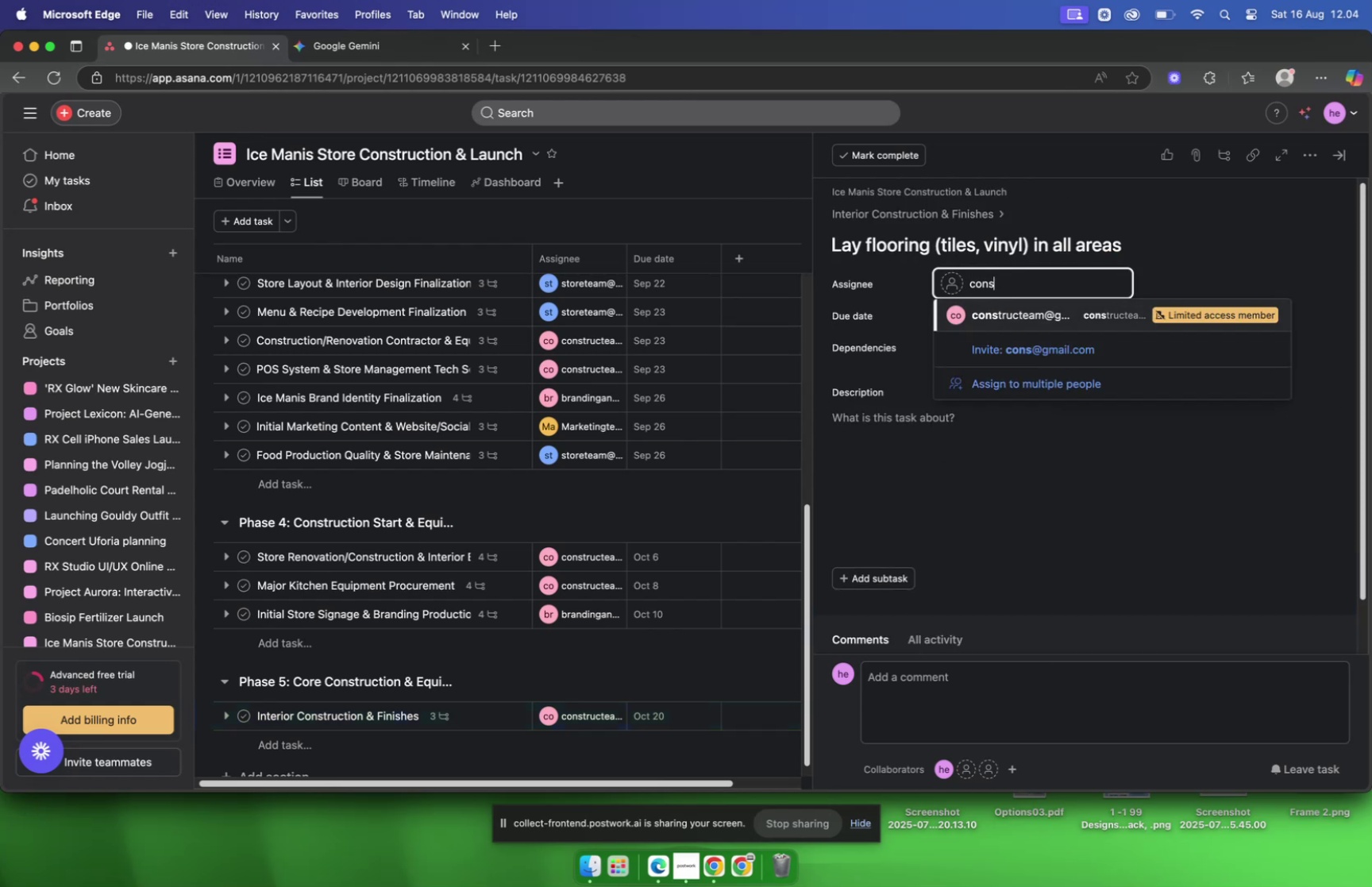 
key(Enter)
 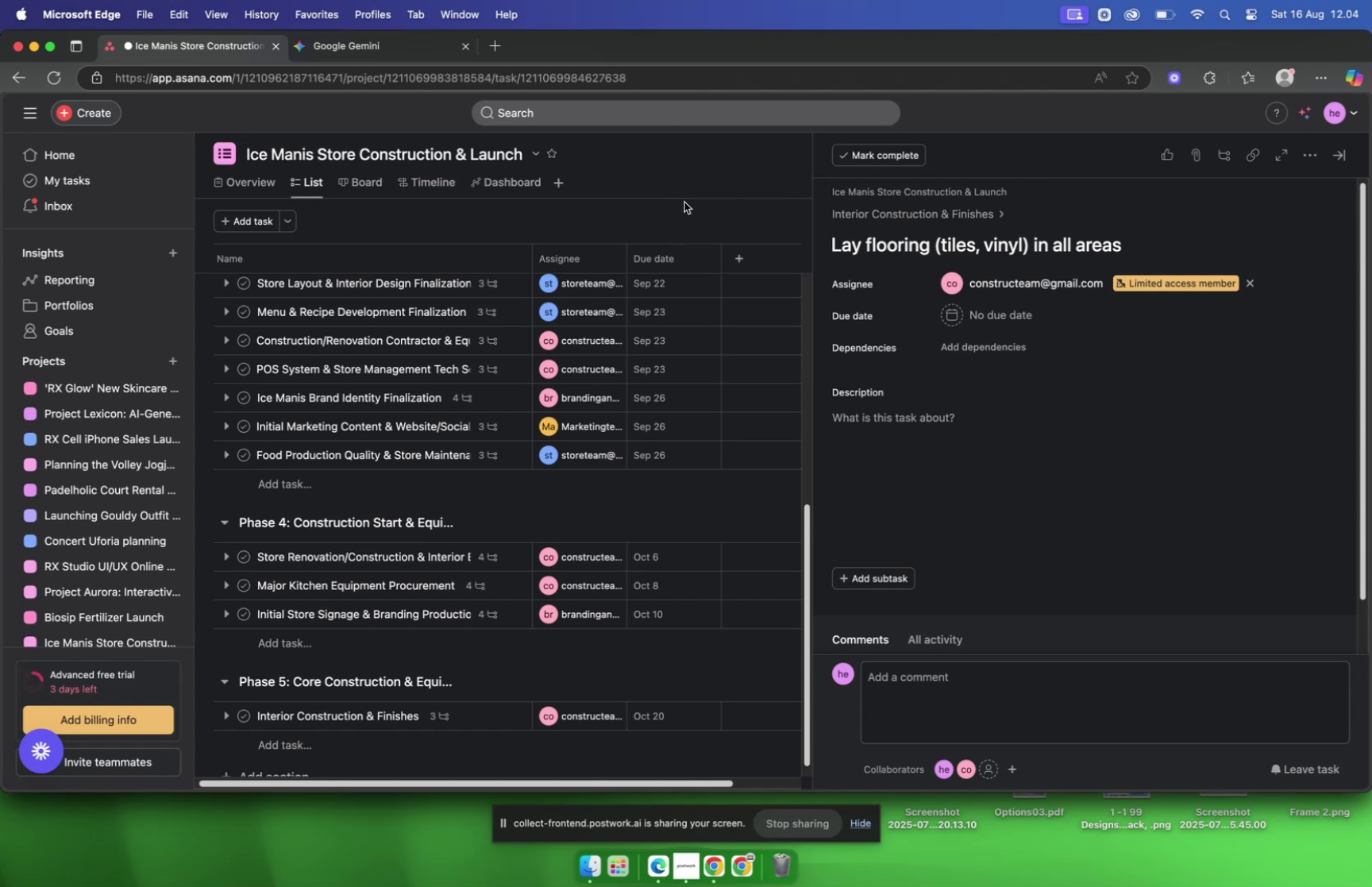 
wait(23.46)
 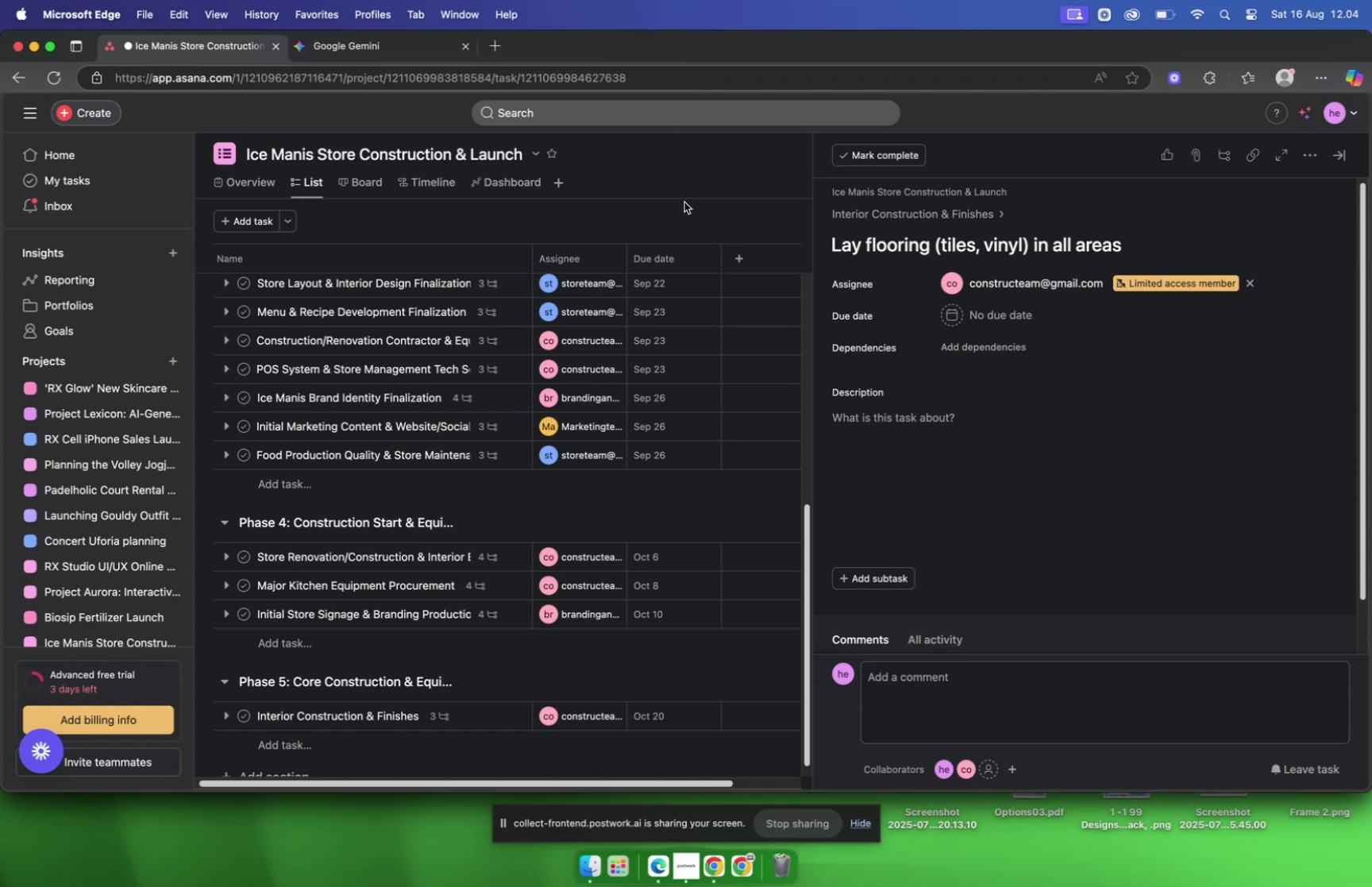 
left_click([380, 51])
 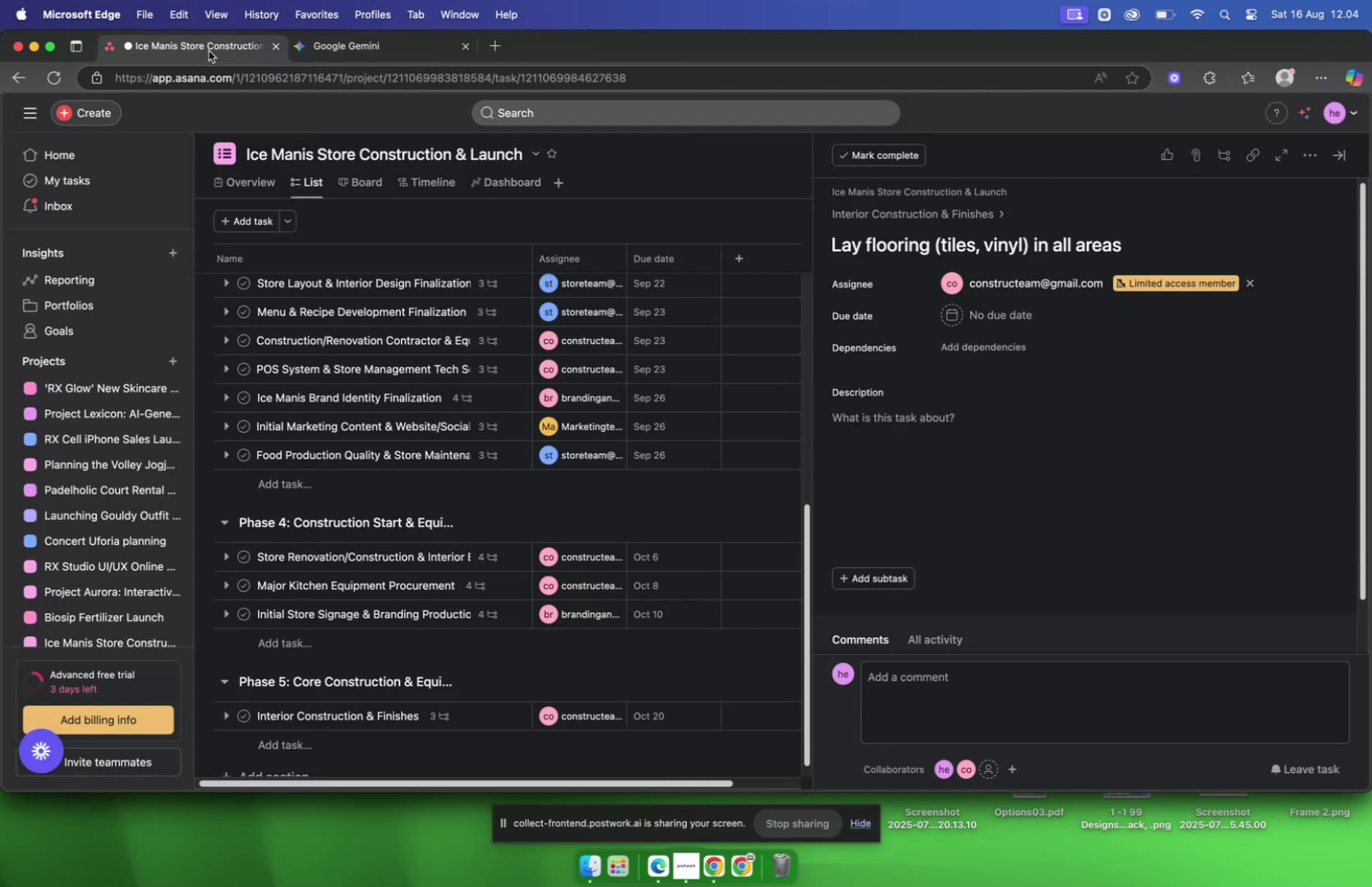 
left_click([1020, 316])
 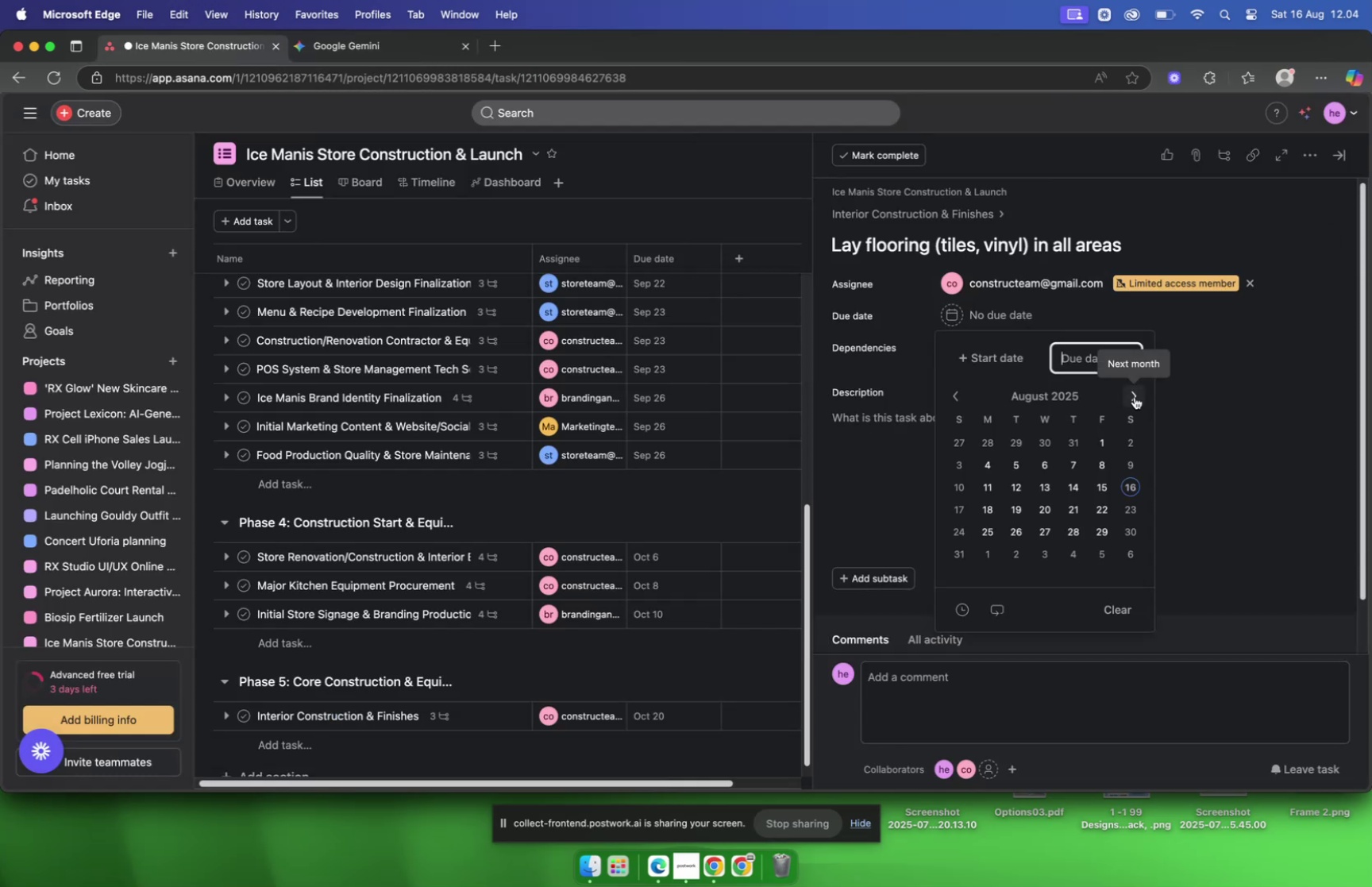 
left_click([1135, 396])
 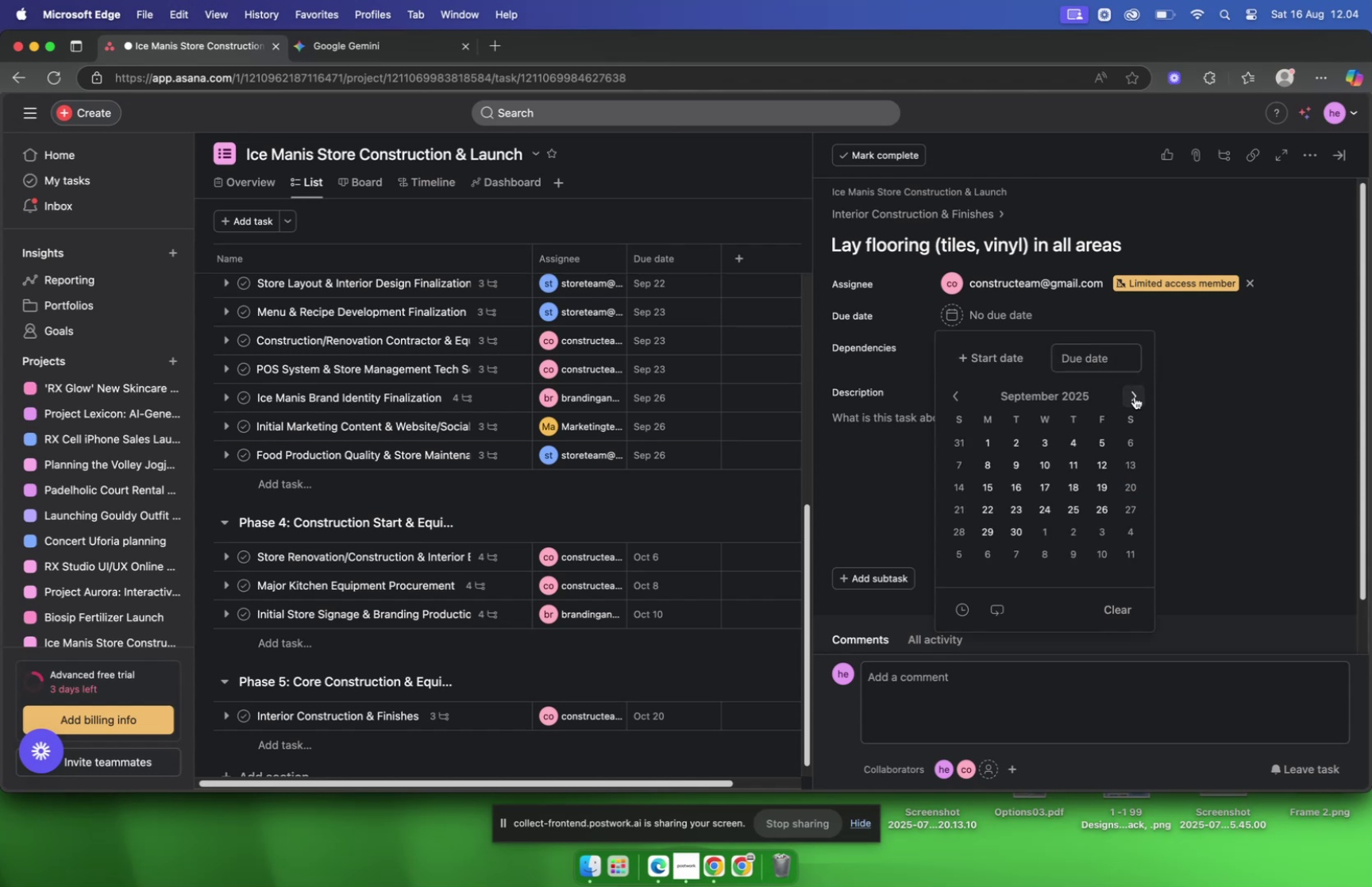 
left_click([1135, 396])
 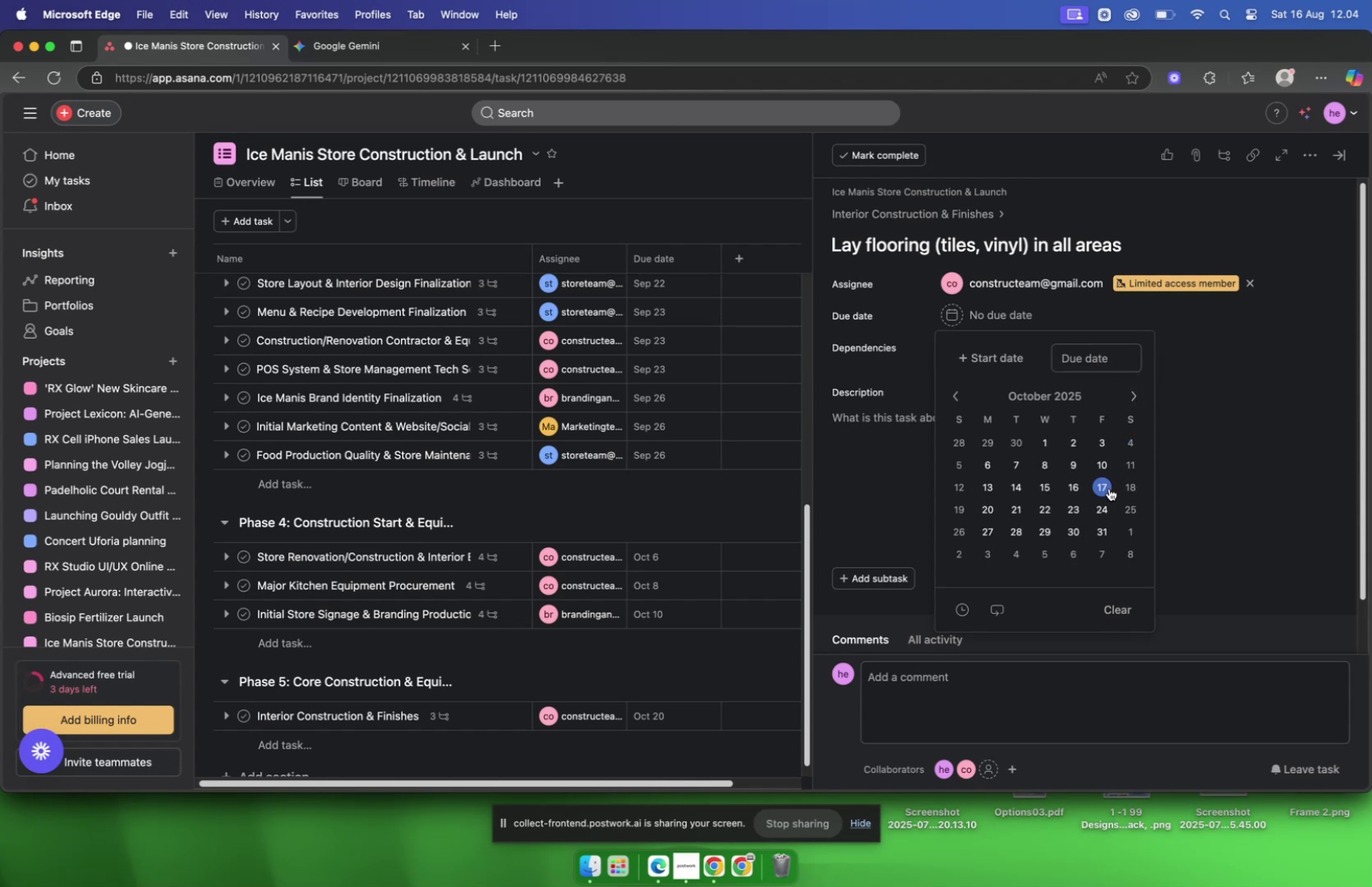 
left_click([1105, 488])
 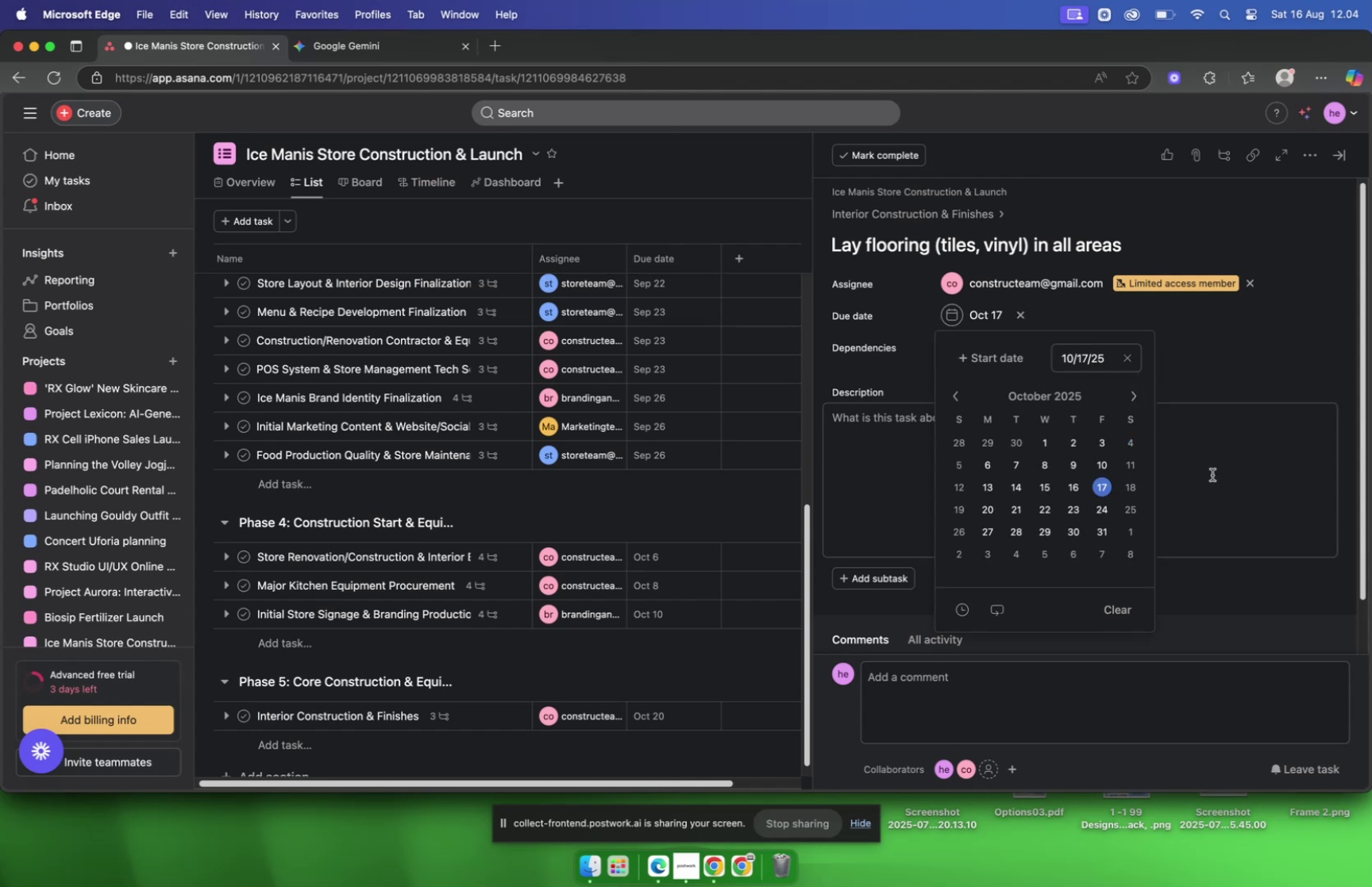 
left_click([1212, 474])
 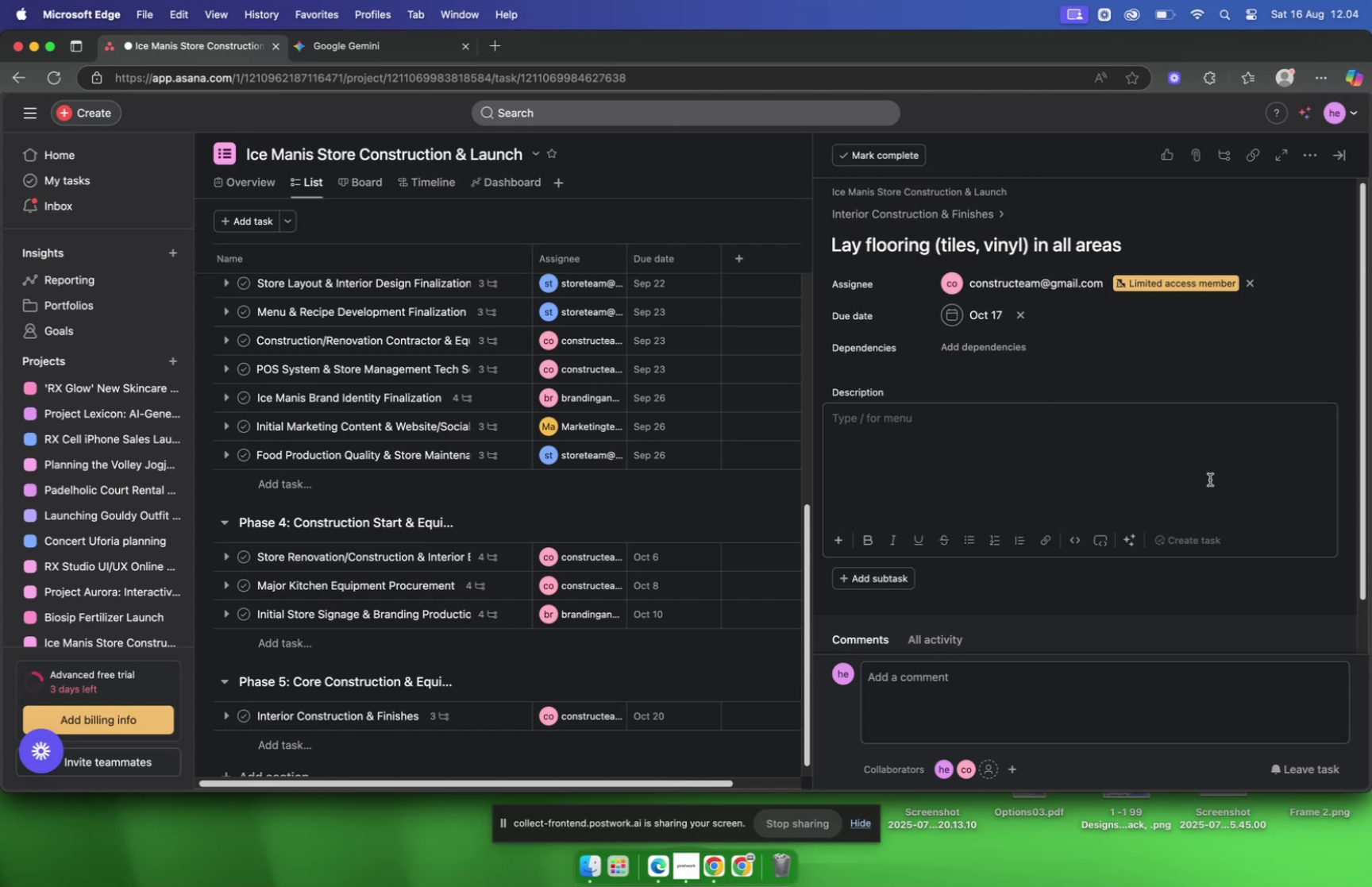 
wait(7.55)
 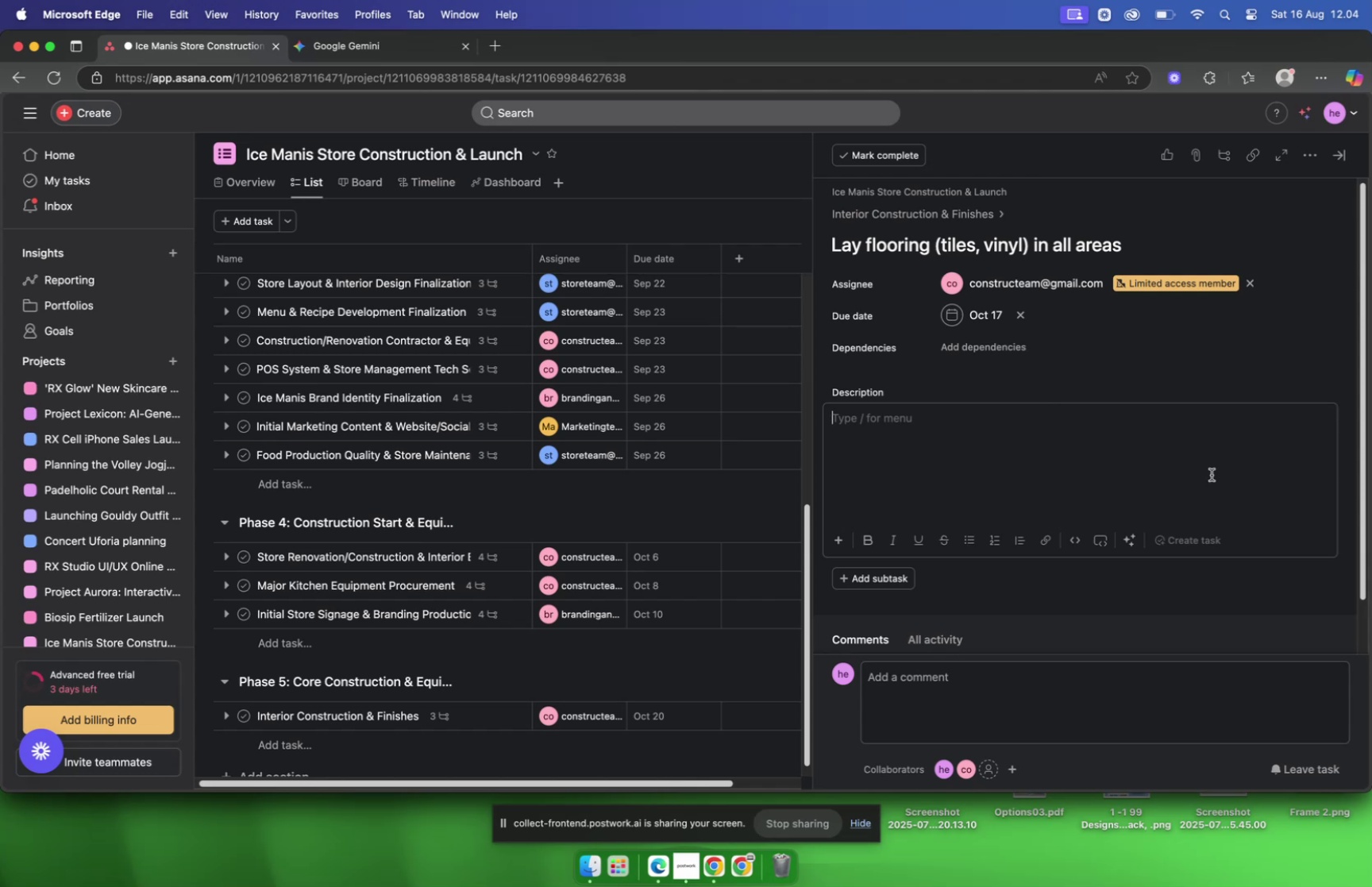 
left_click([949, 219])
 